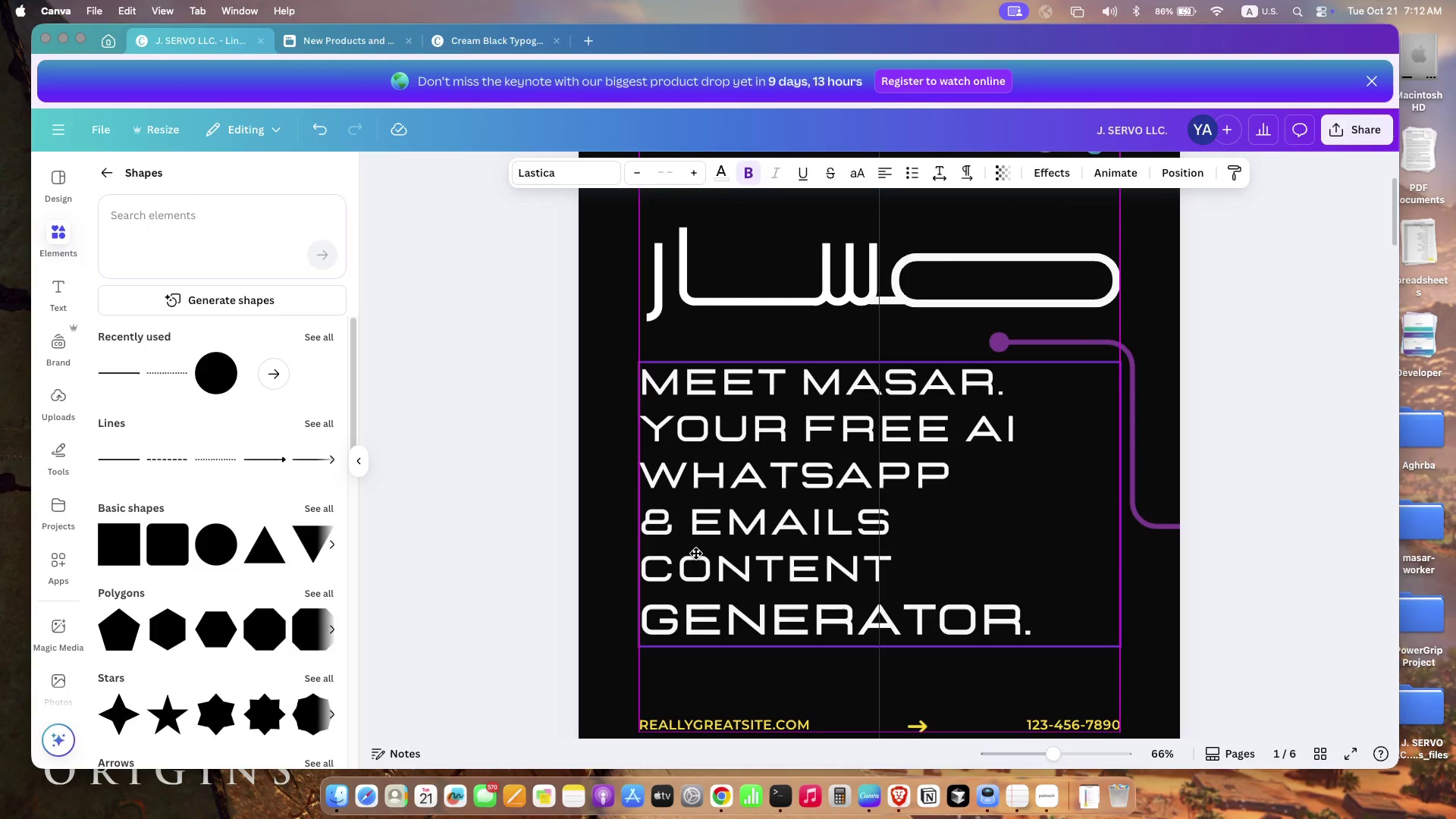 
wait(7.38)
 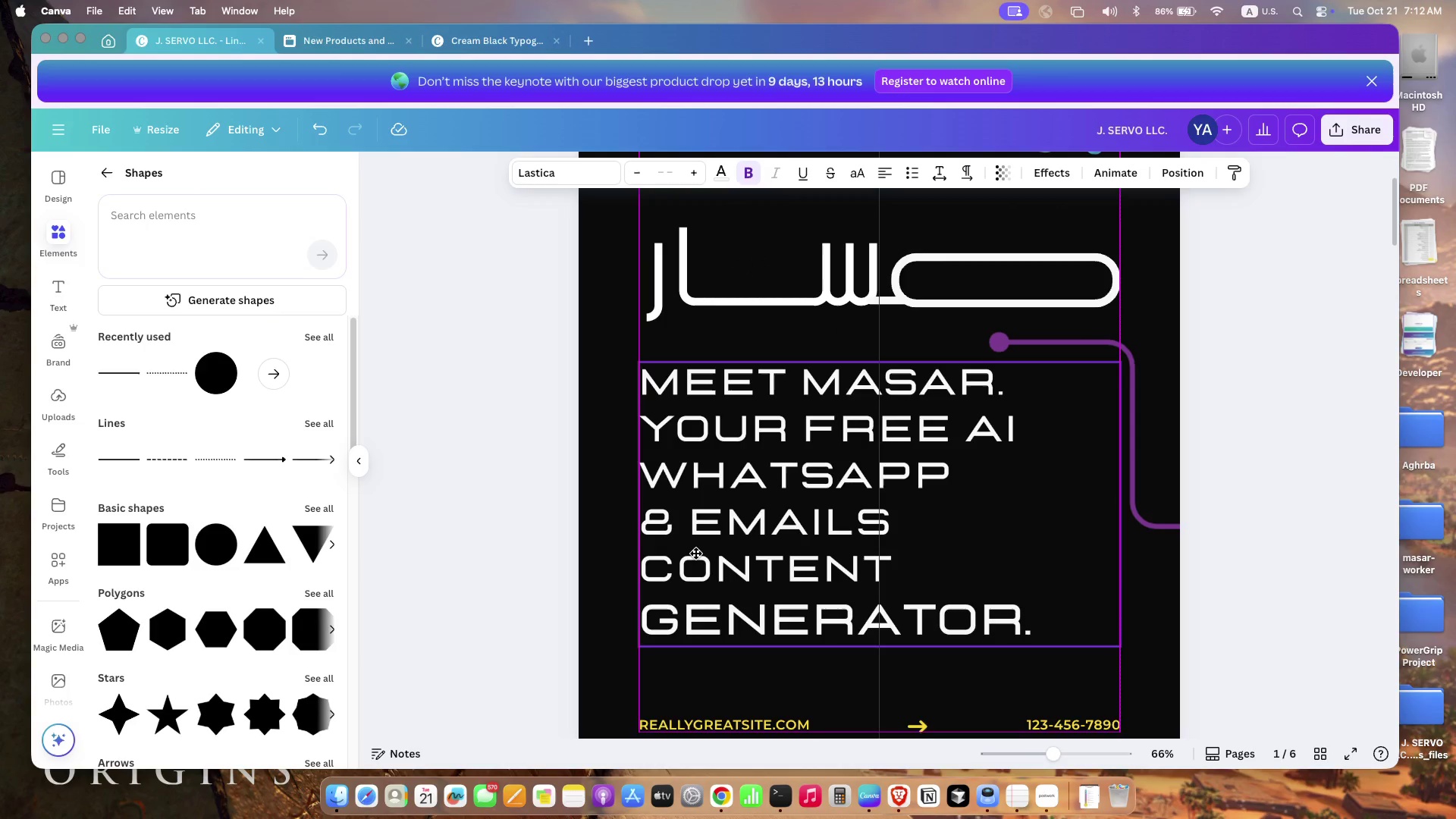 
left_click([928, 575])
 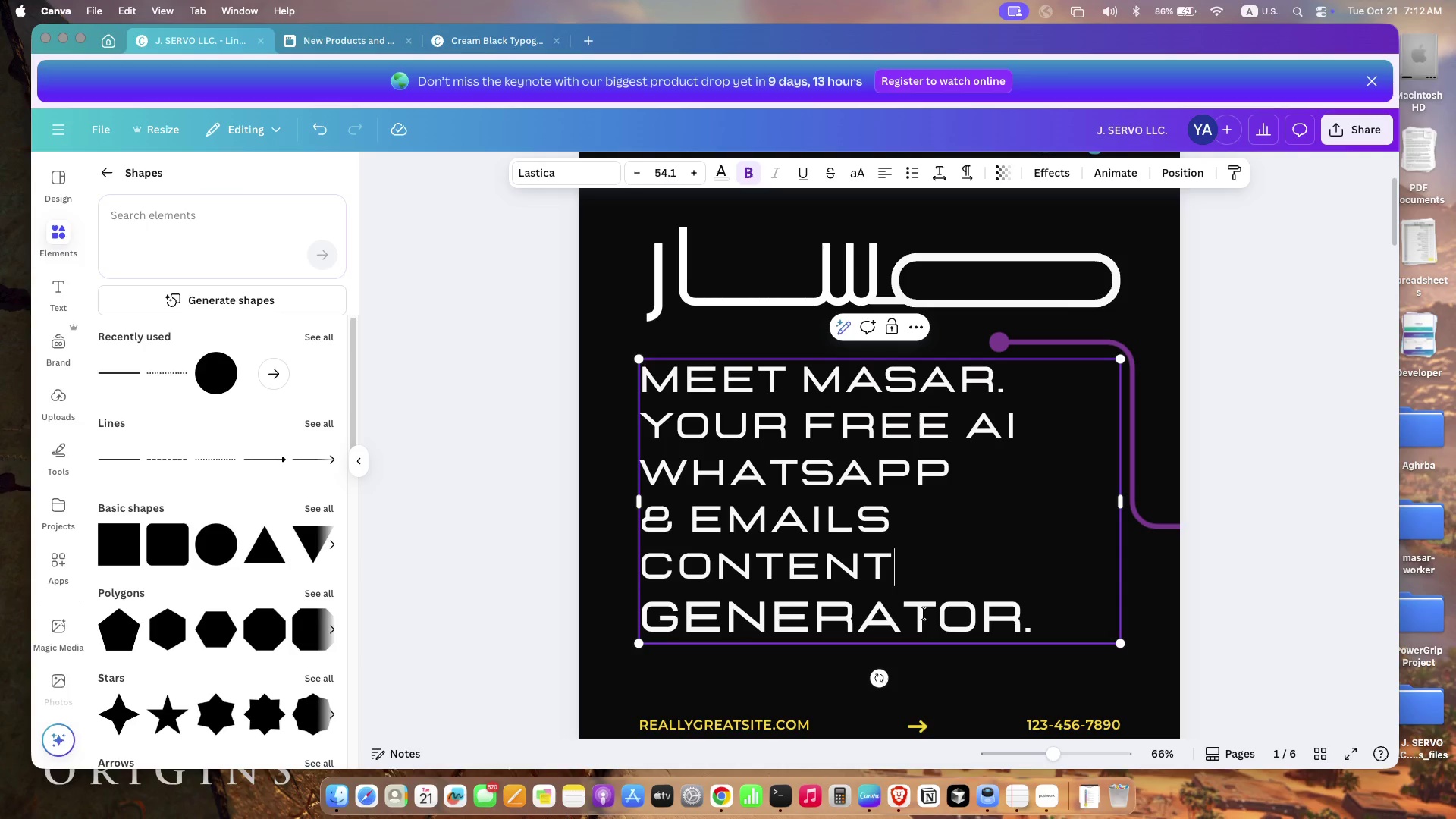 
left_click_drag(start_coordinate=[1039, 611], to_coordinate=[651, 623])
 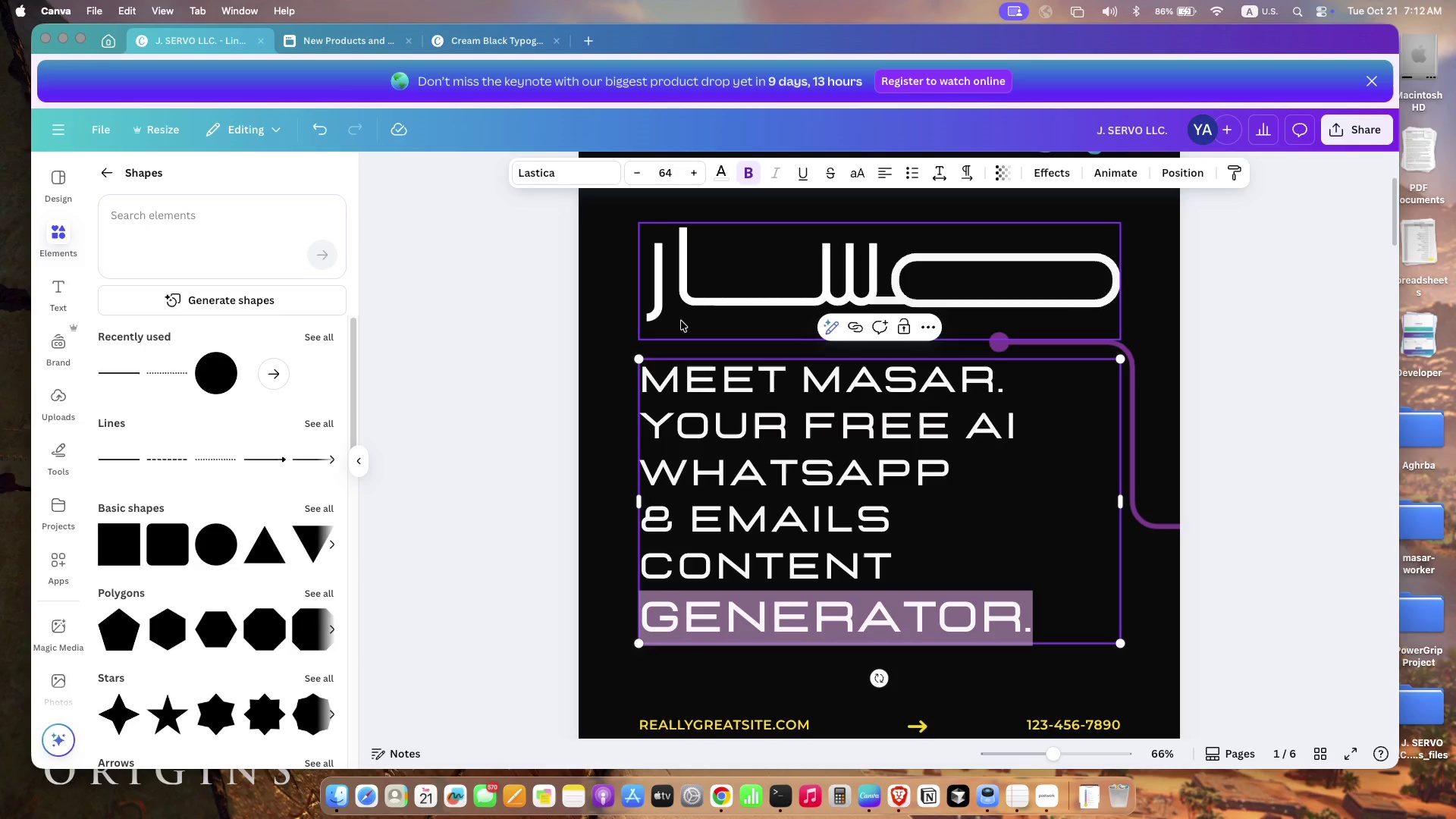 
mouse_move([676, 175])
 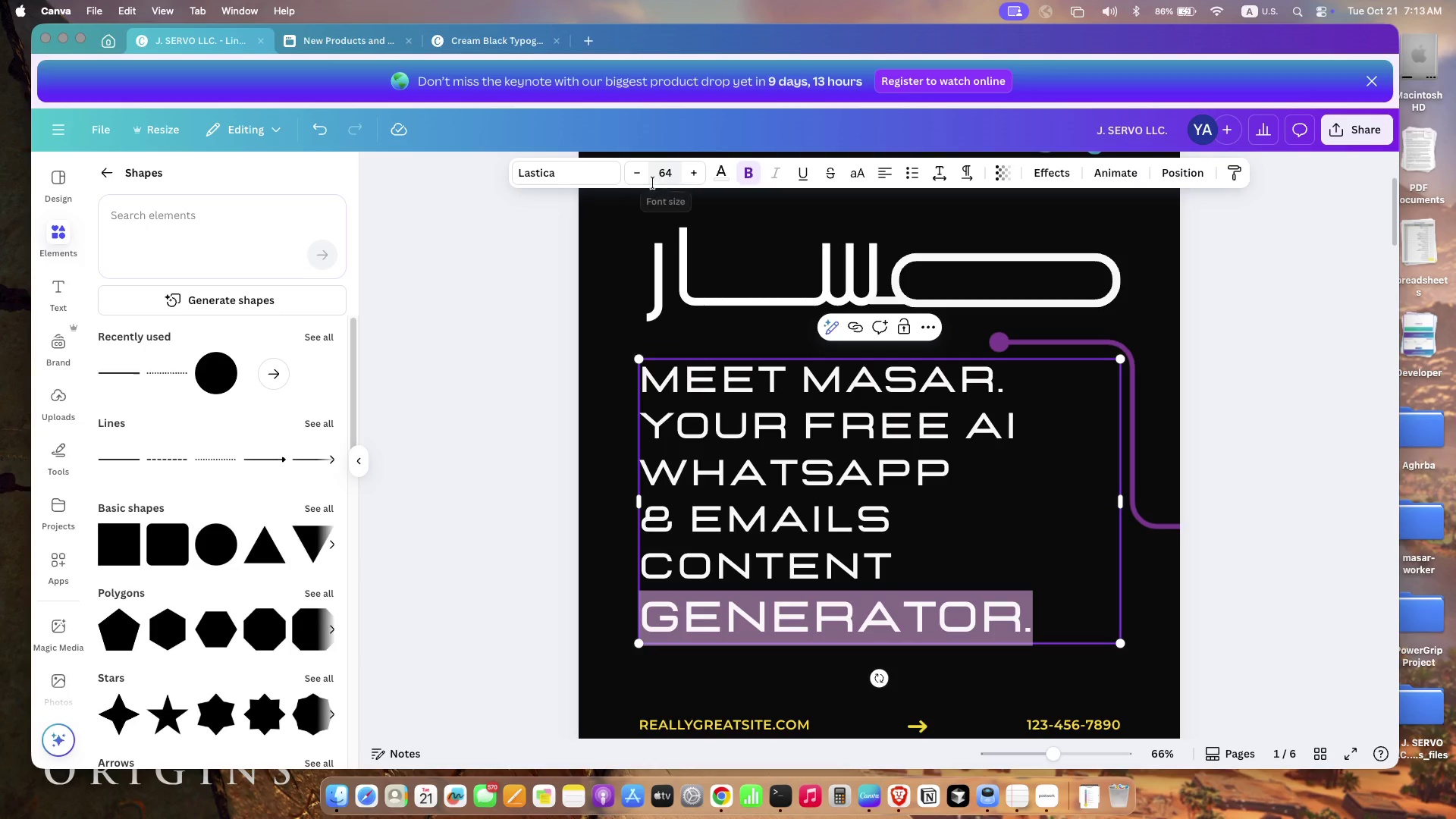 
left_click([653, 183])
 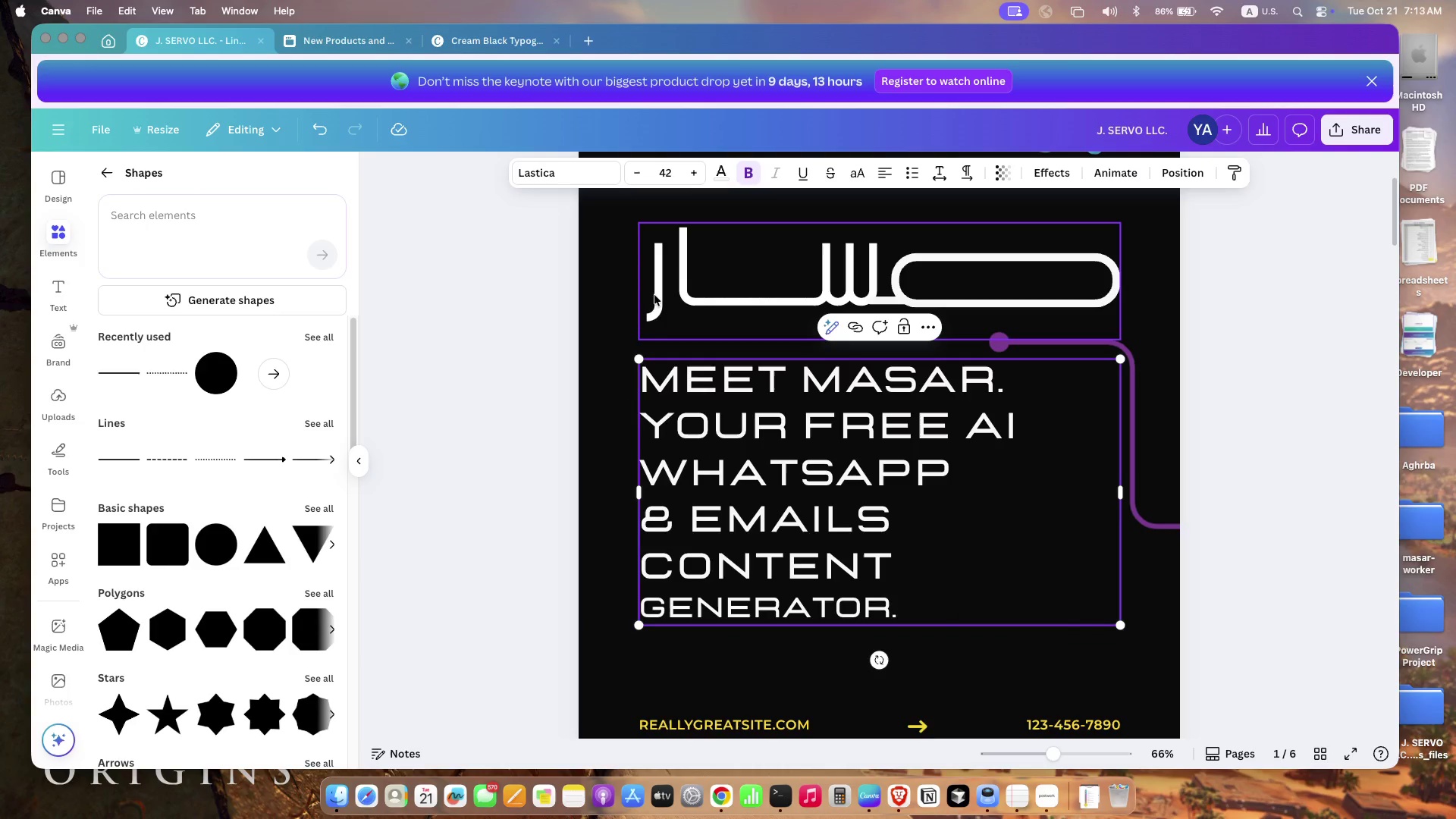 
left_click([608, 501])
 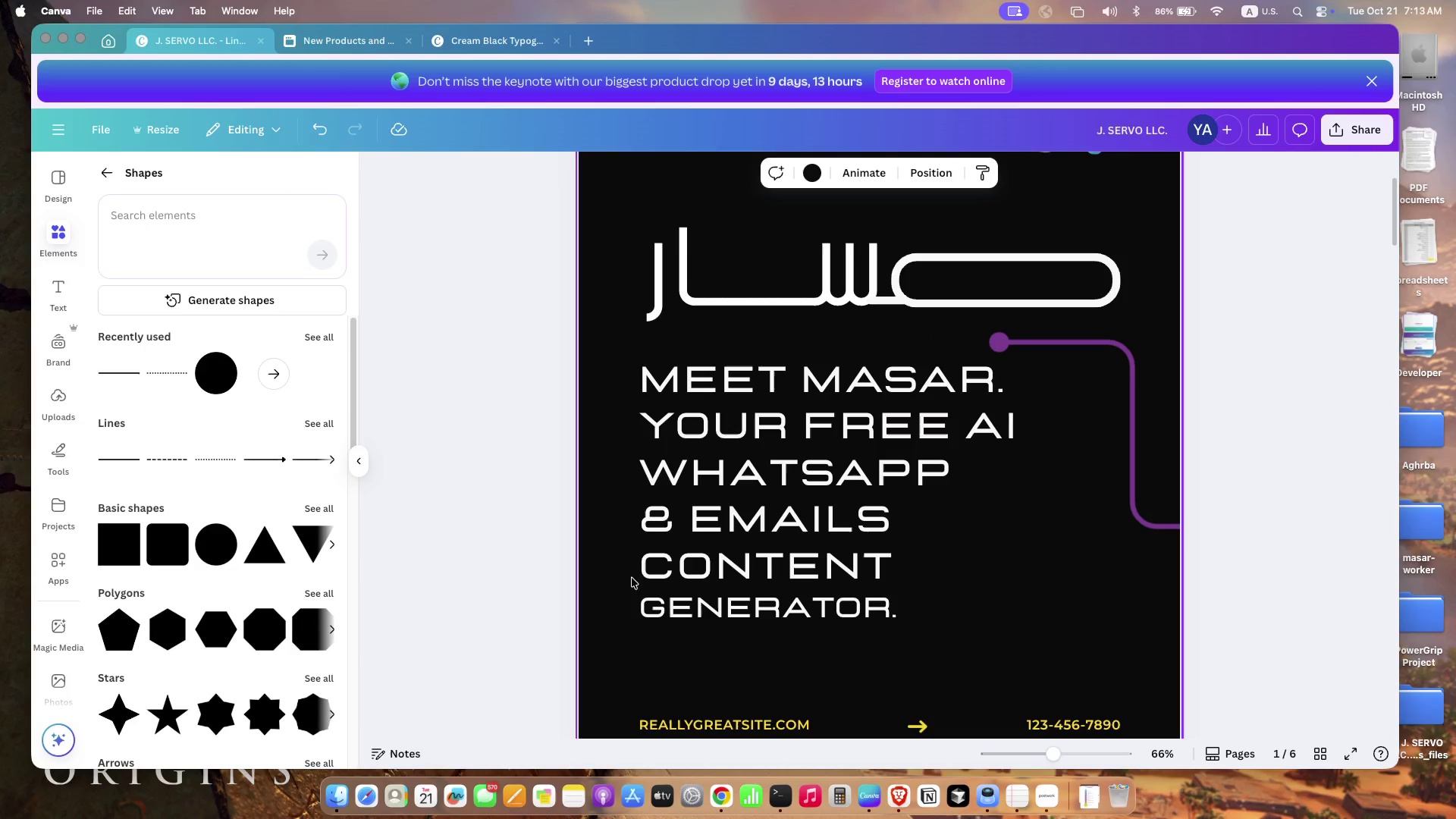 
scroll: coordinate [944, 678], scroll_direction: up, amount: 12.0
 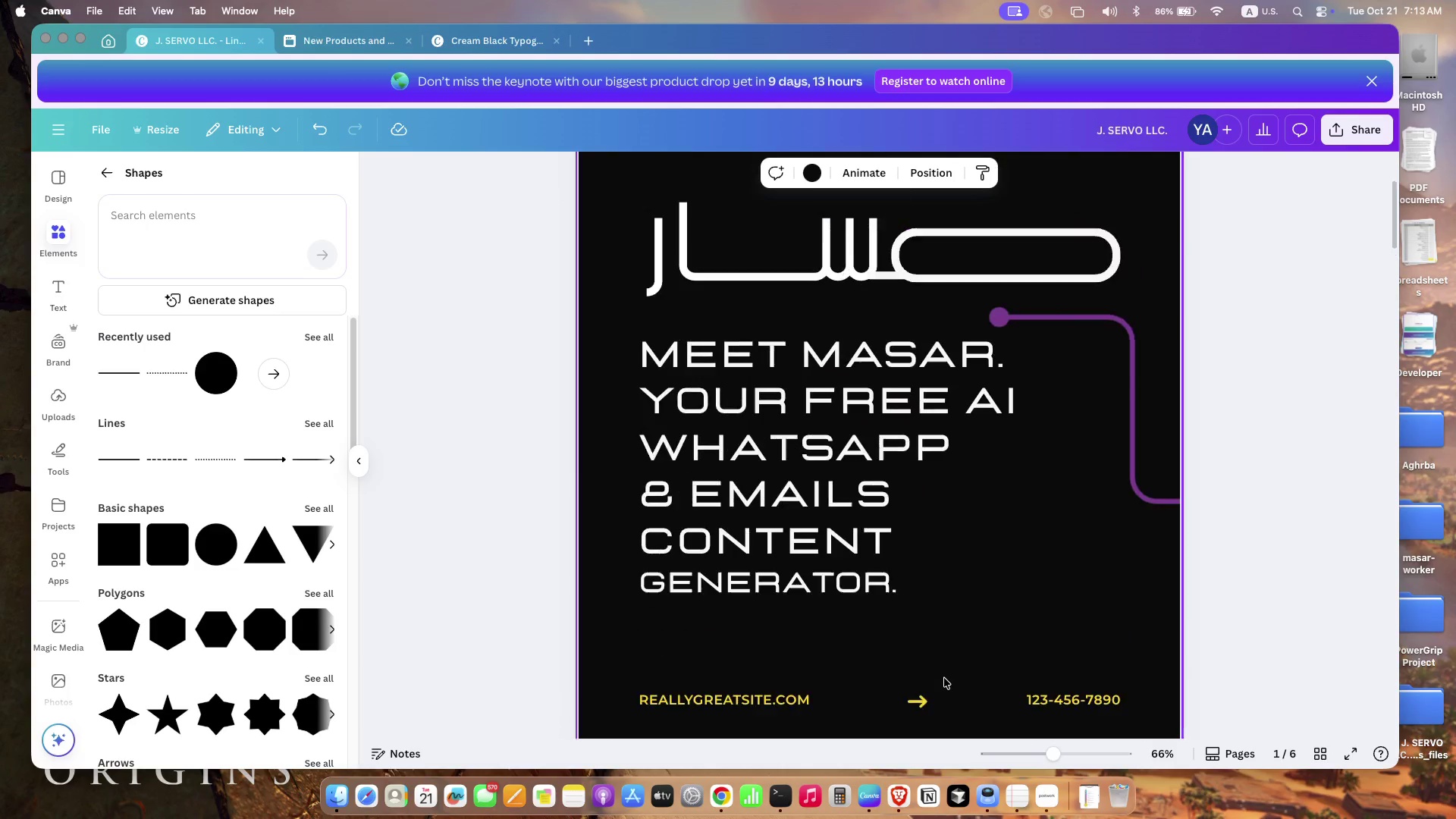 
scroll: coordinate [944, 678], scroll_direction: down, amount: 6.0
 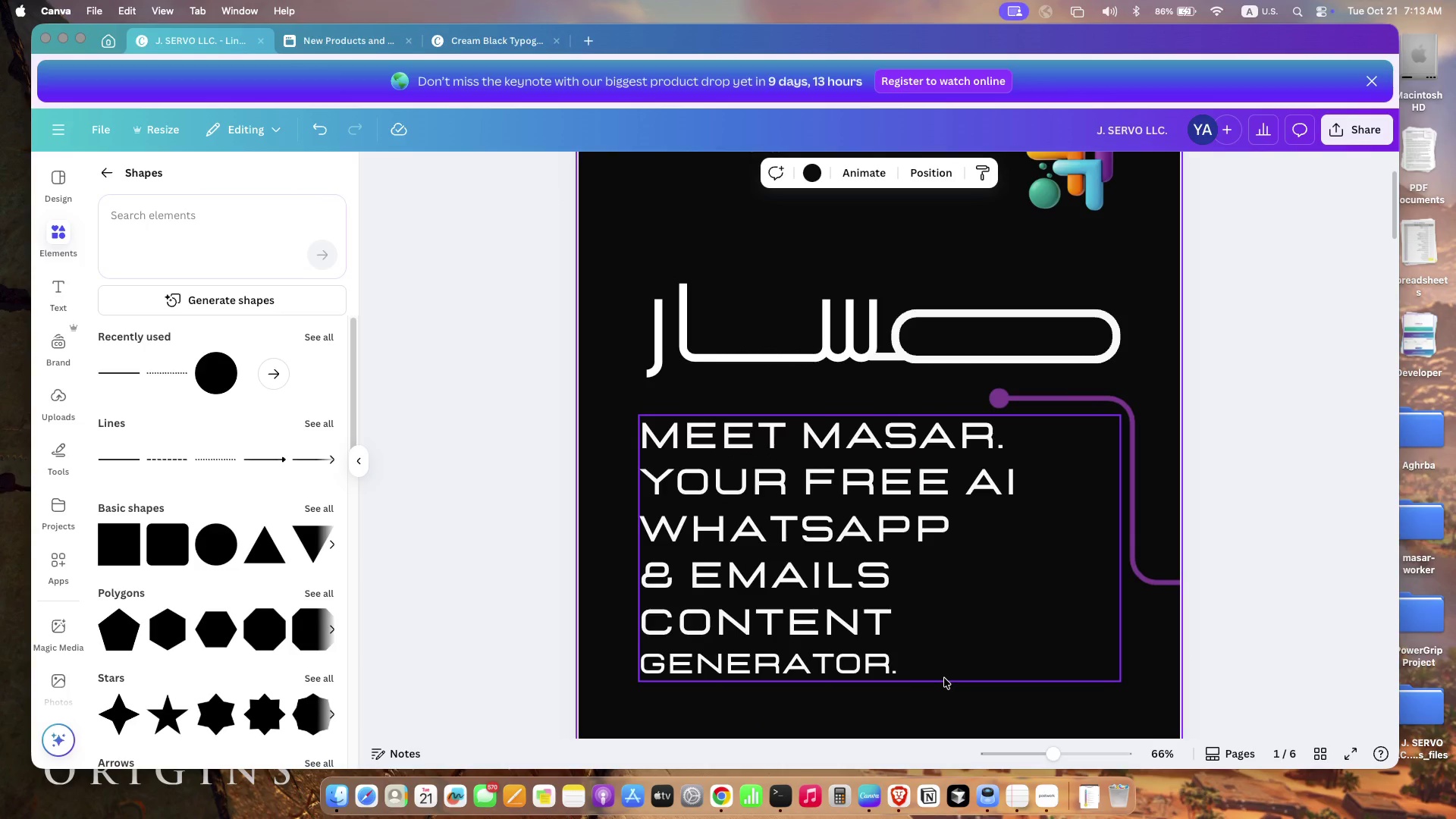 
left_click([943, 663])
 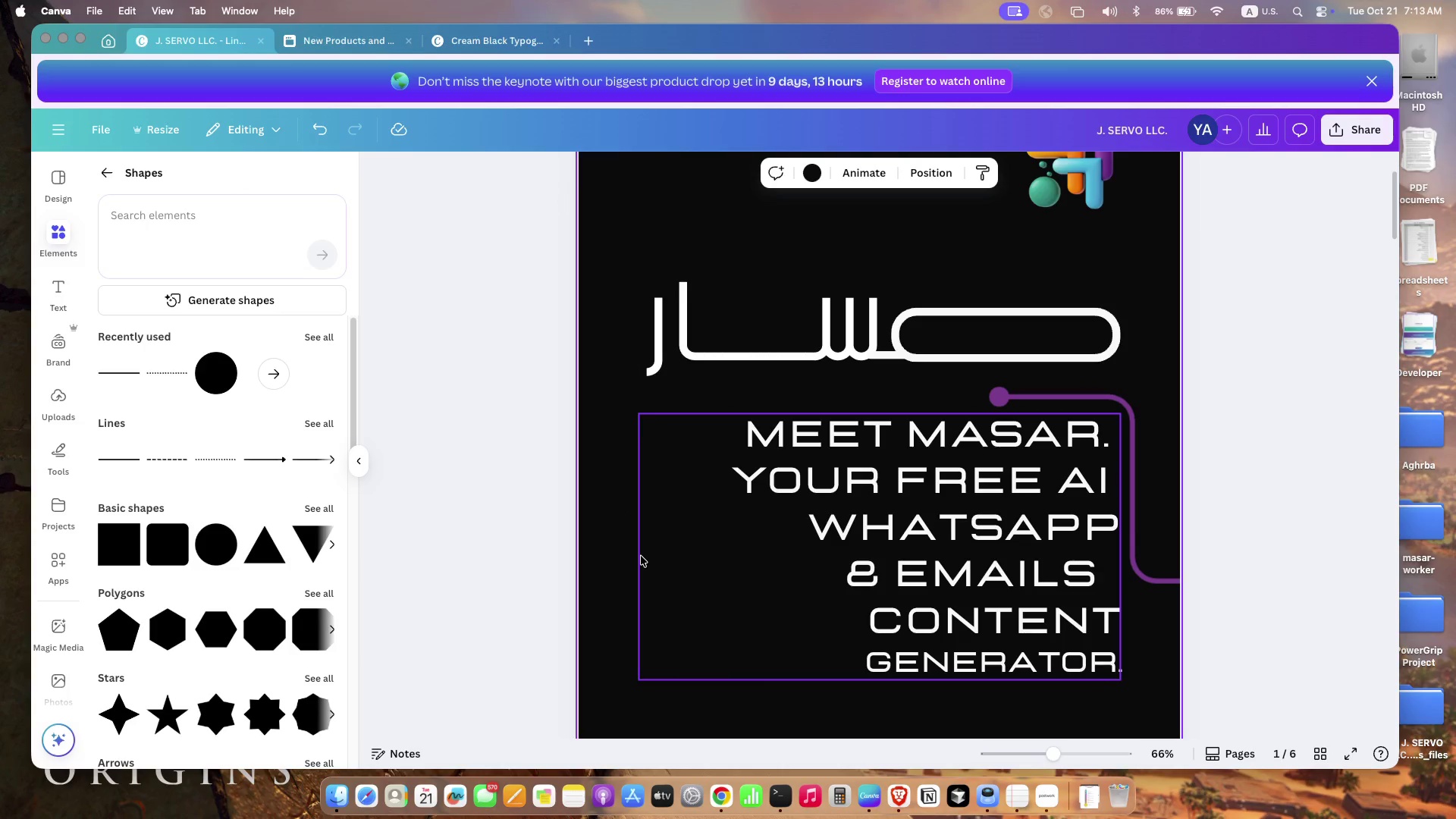 
wait(6.6)
 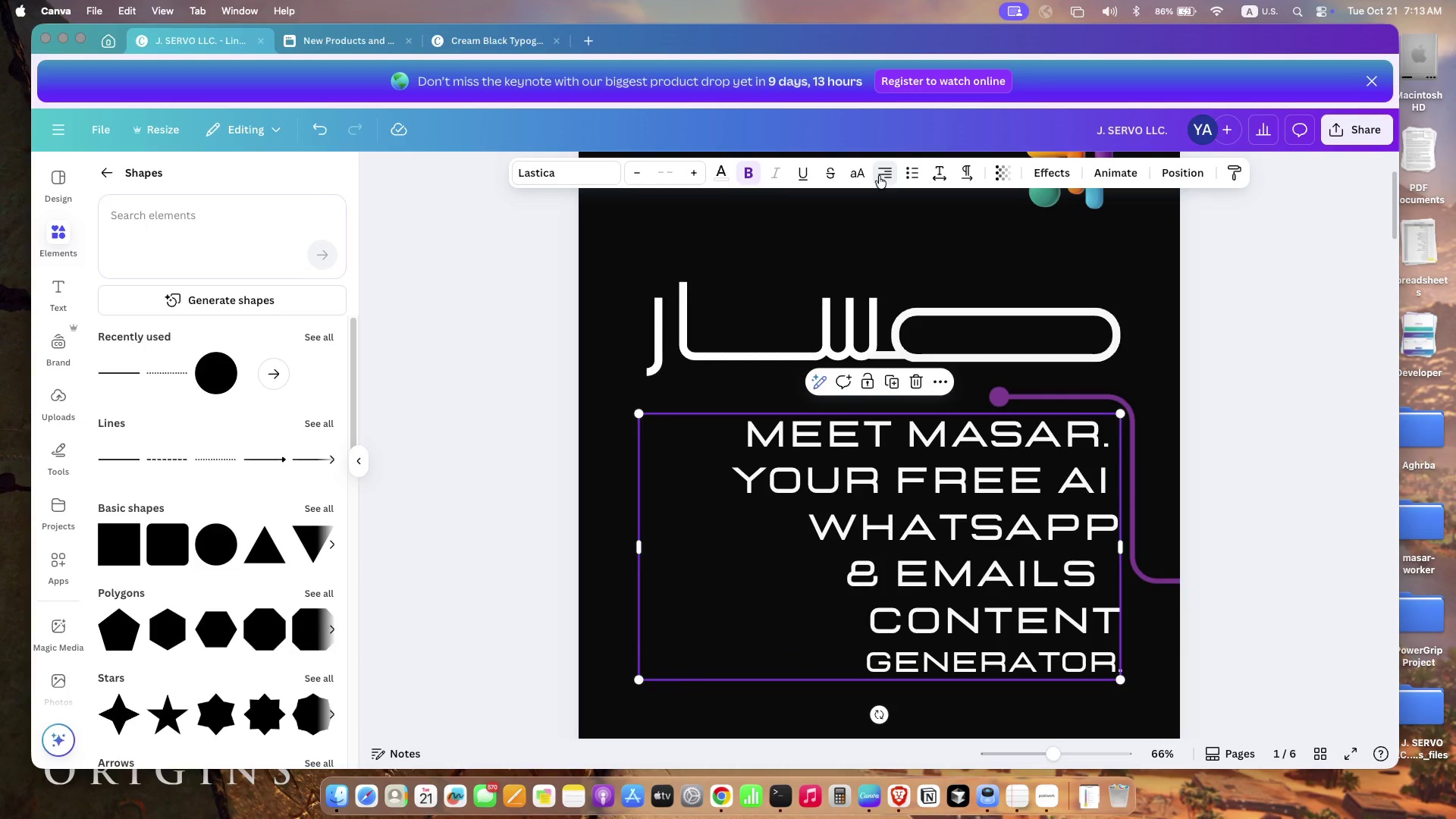 
left_click([1083, 593])
 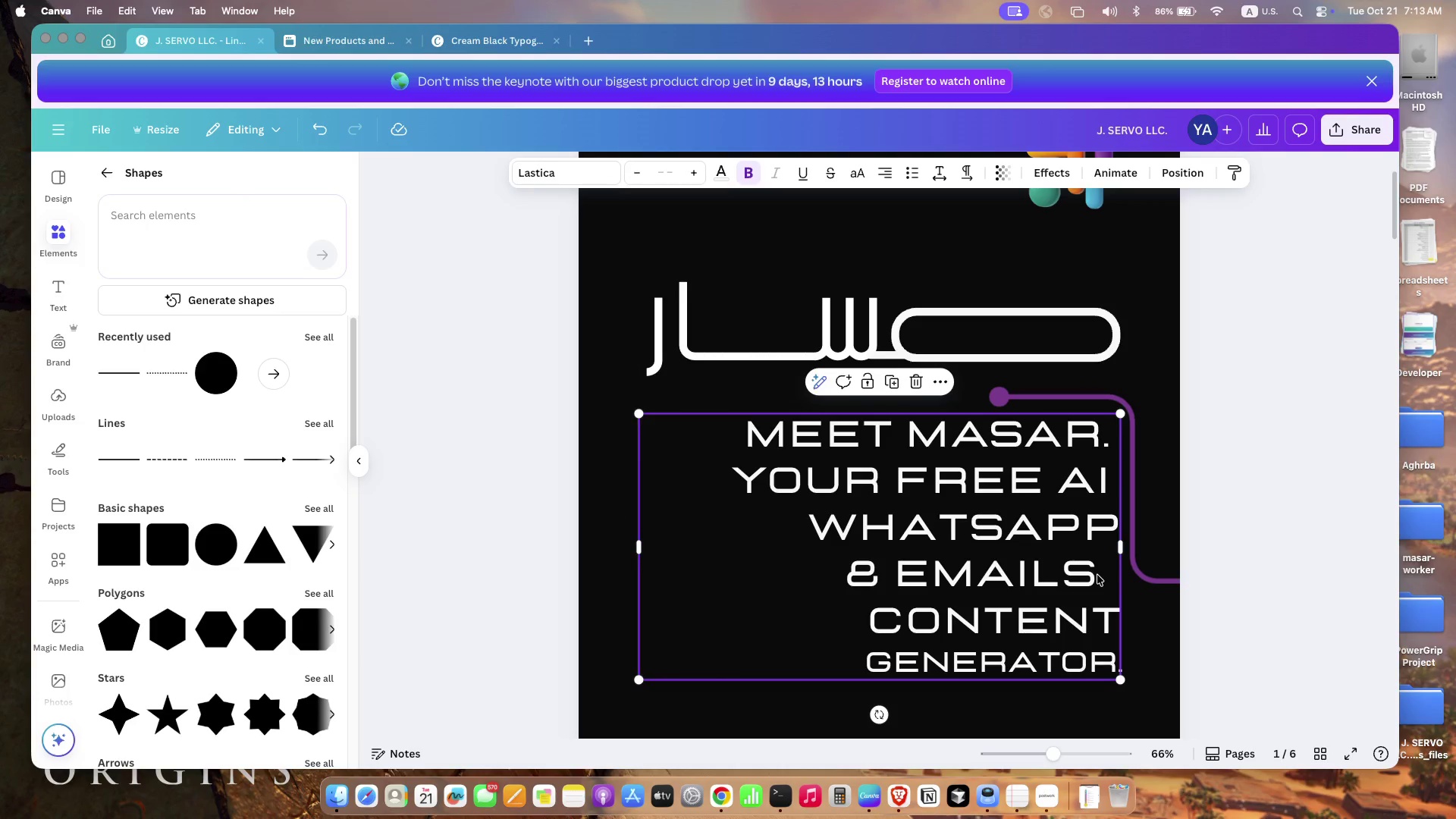 
left_click([1097, 575])
 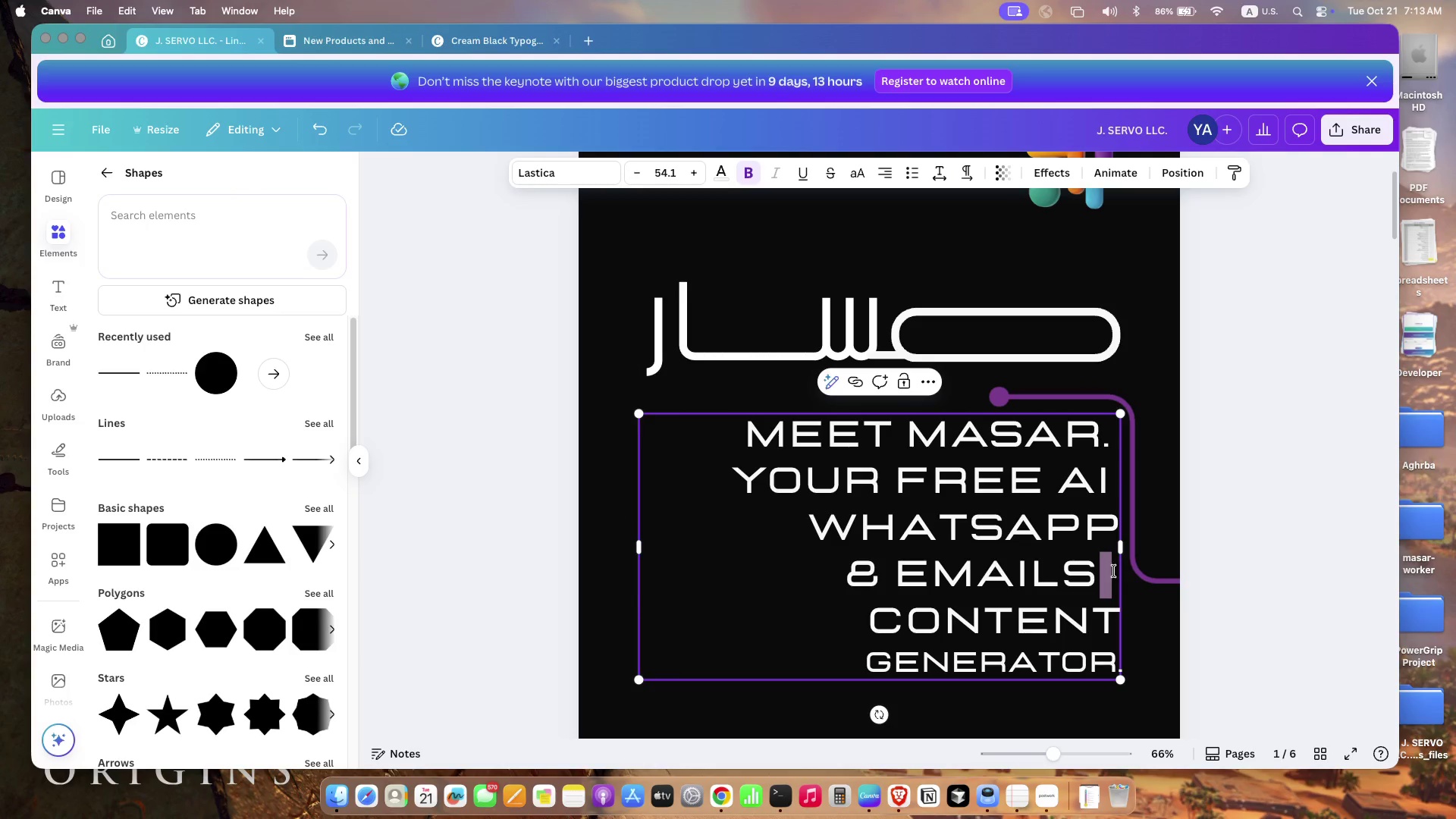 
left_click_drag(start_coordinate=[1097, 575], to_coordinate=[1114, 571])
 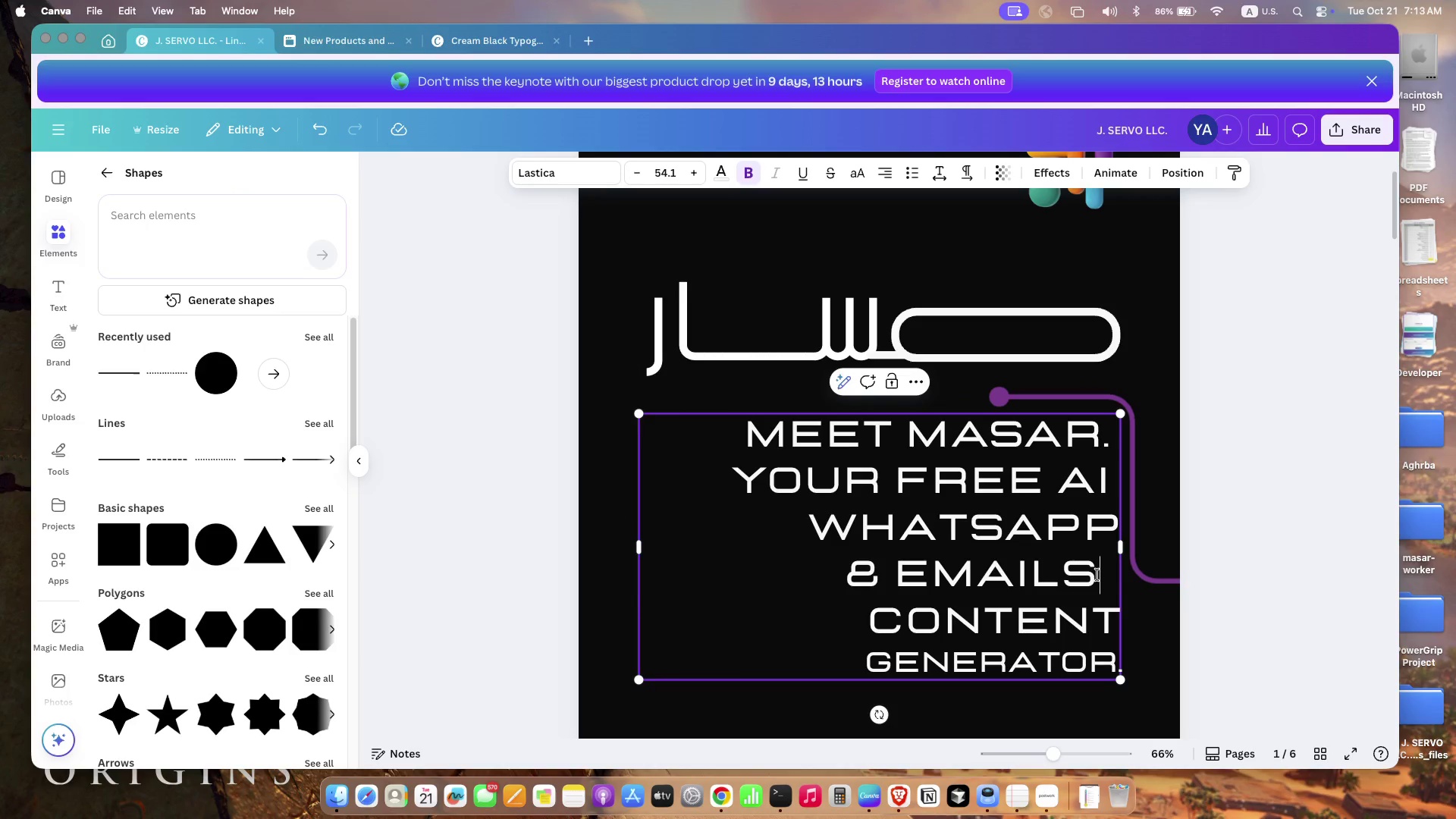 
key(Backspace)
 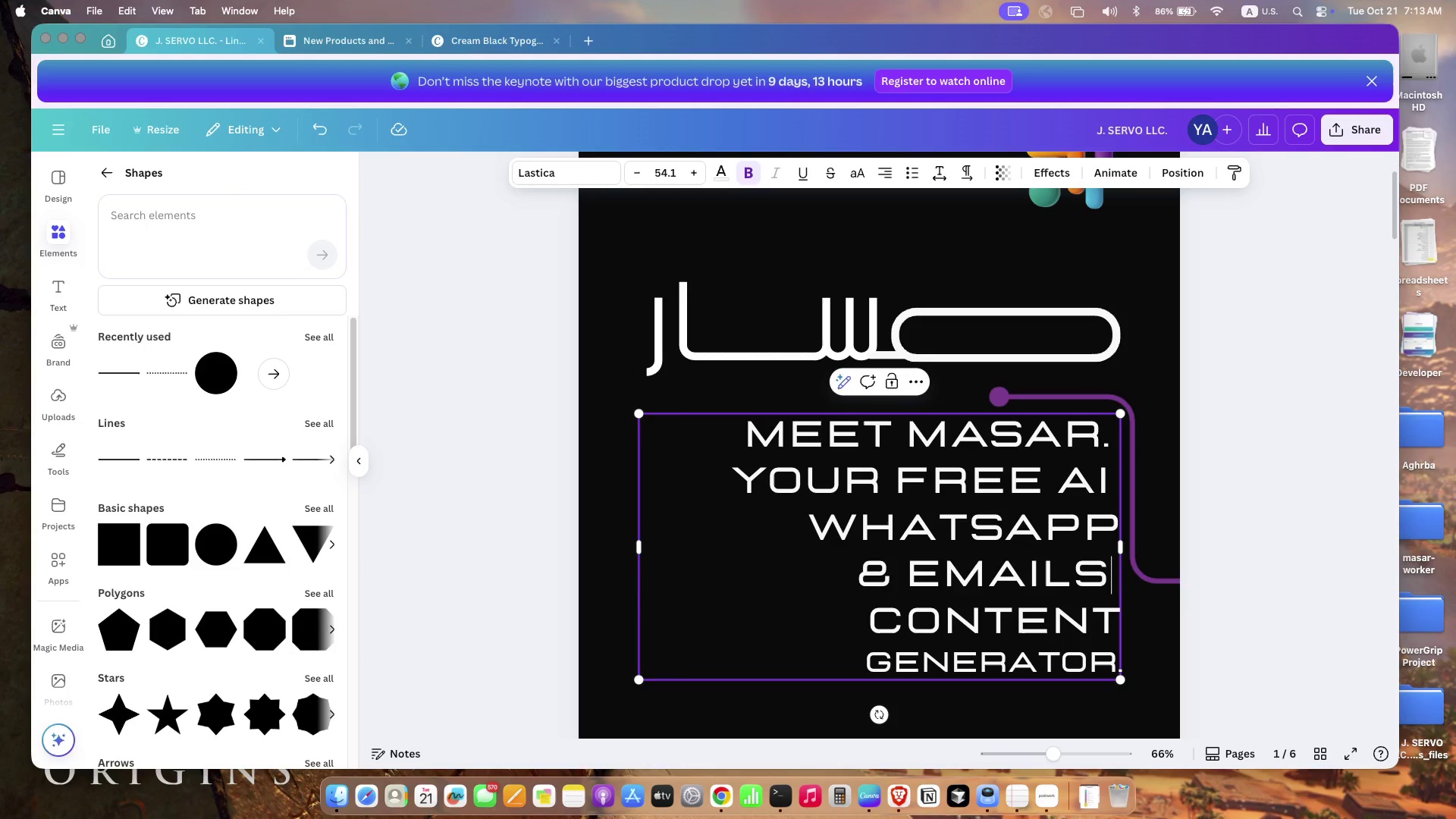 
key(Backspace)
 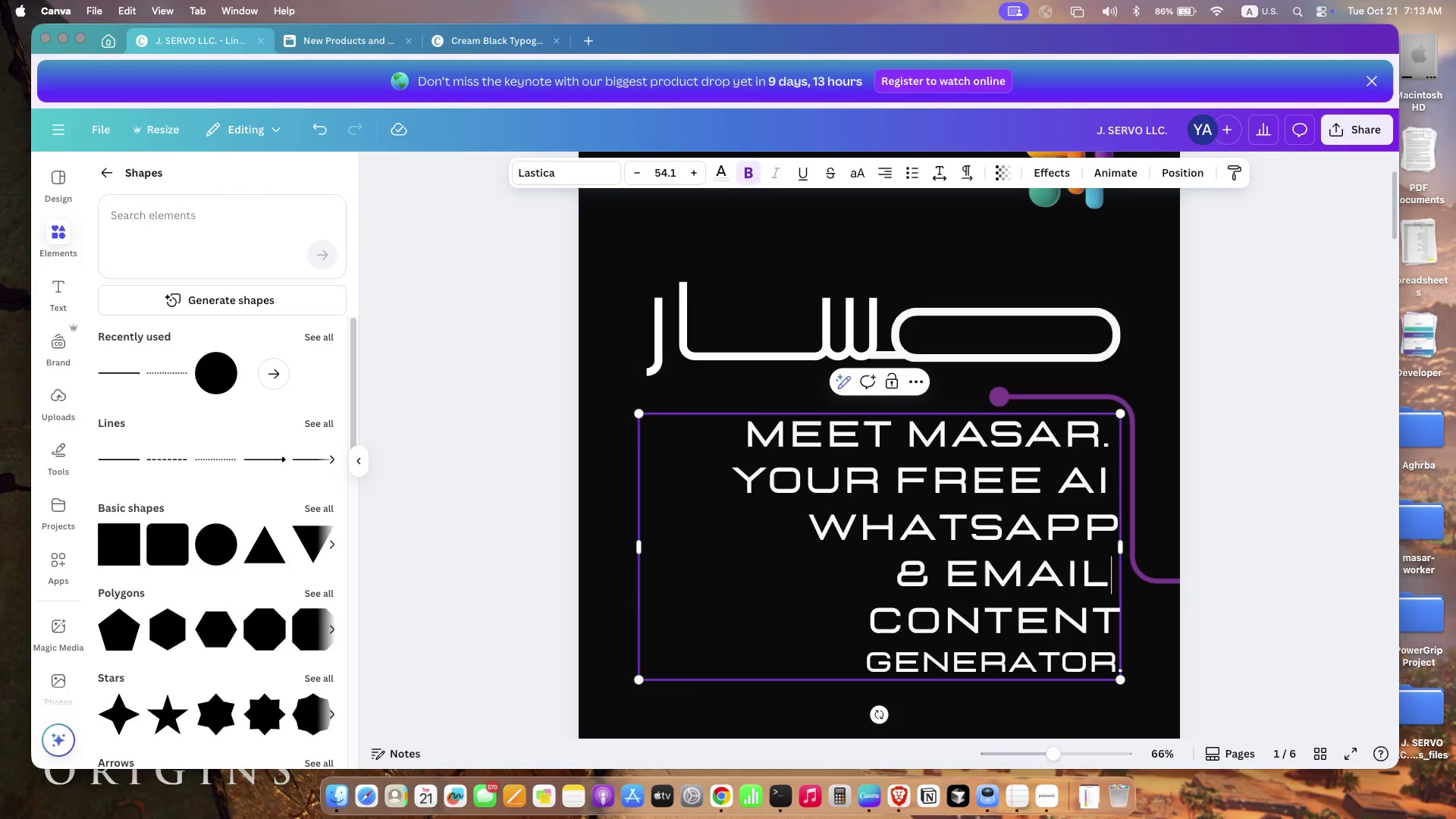 
key(S)
 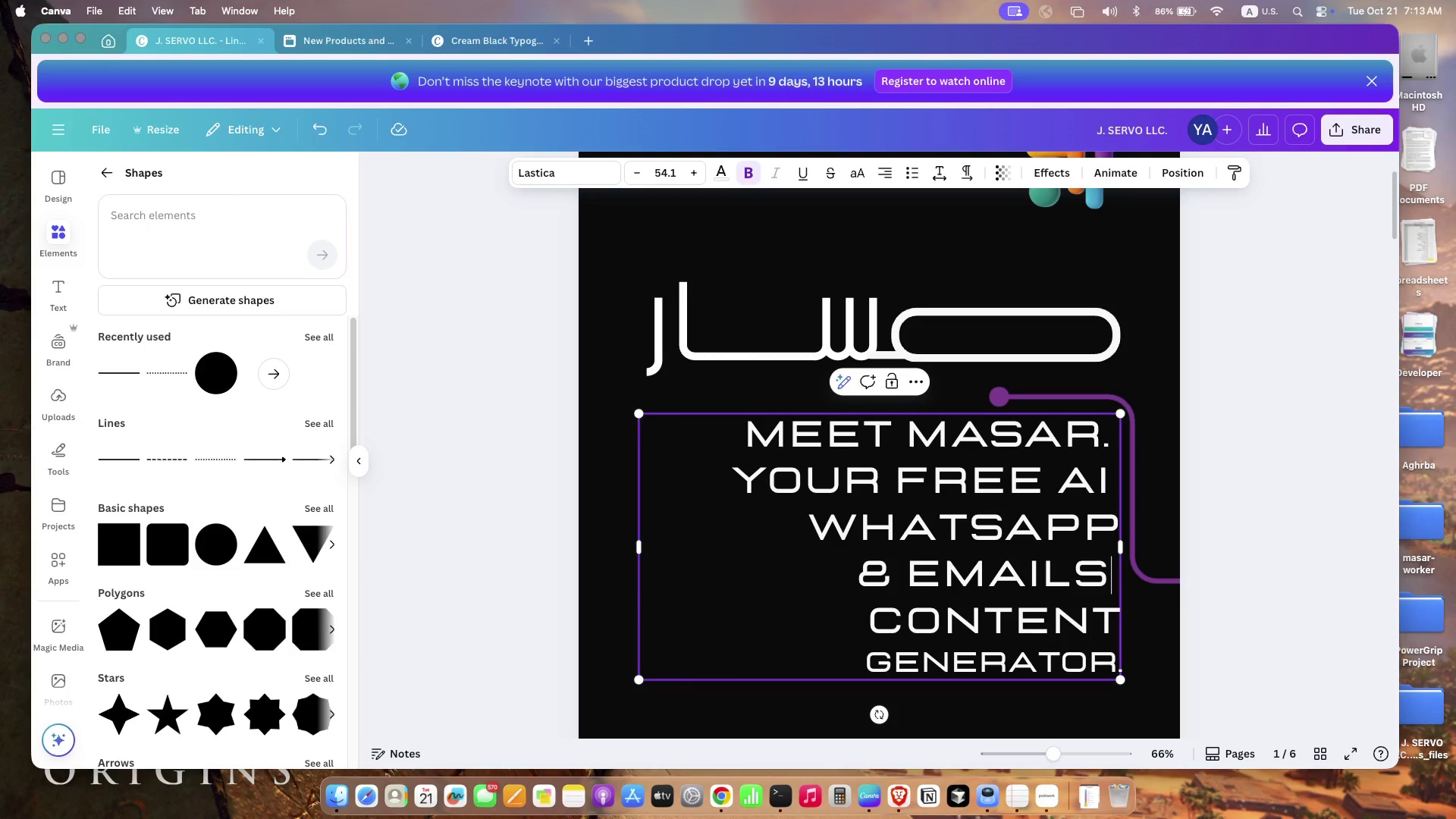 
left_click([1103, 583])
 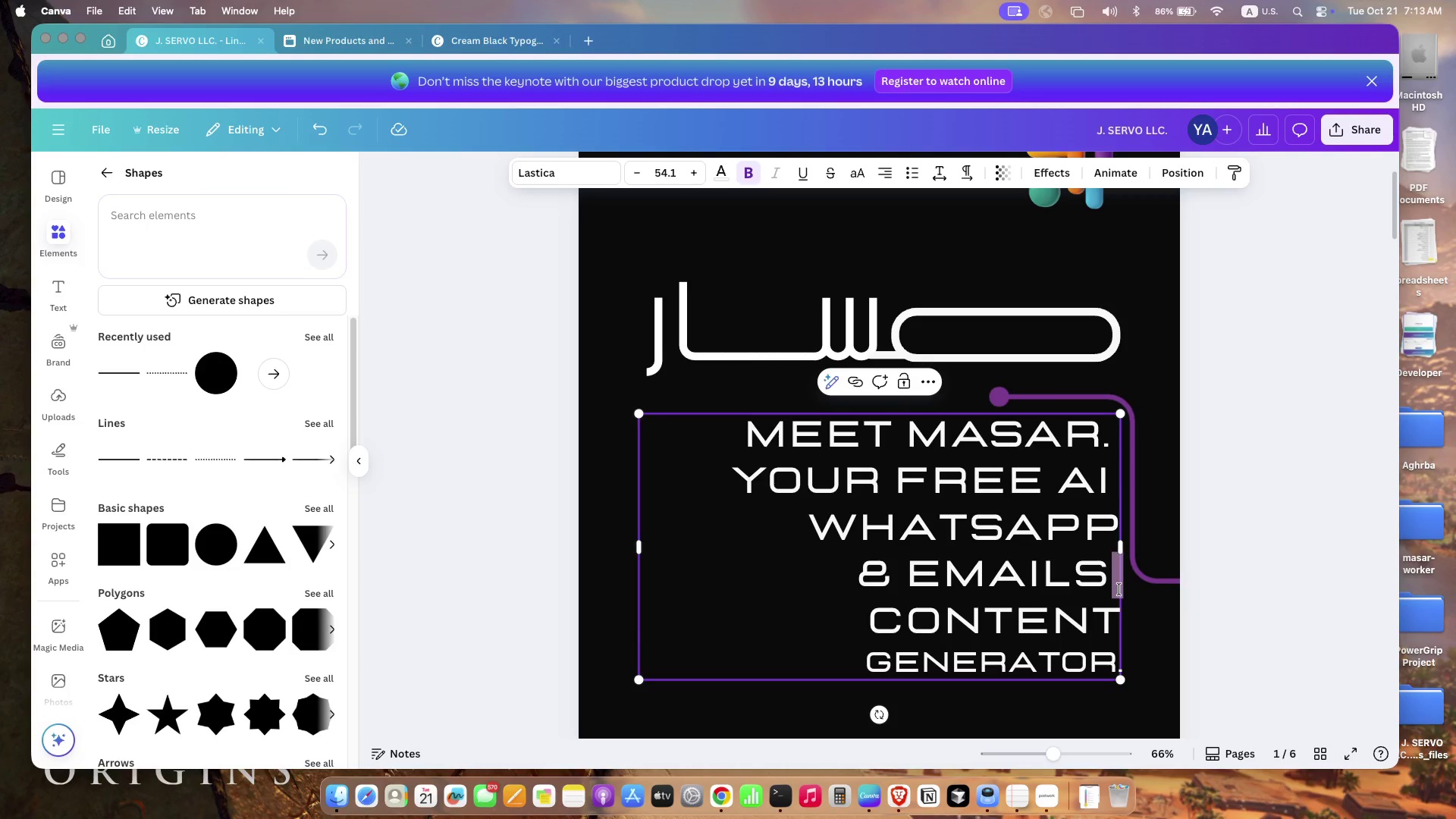 
left_click_drag(start_coordinate=[1115, 576], to_coordinate=[1119, 589])
 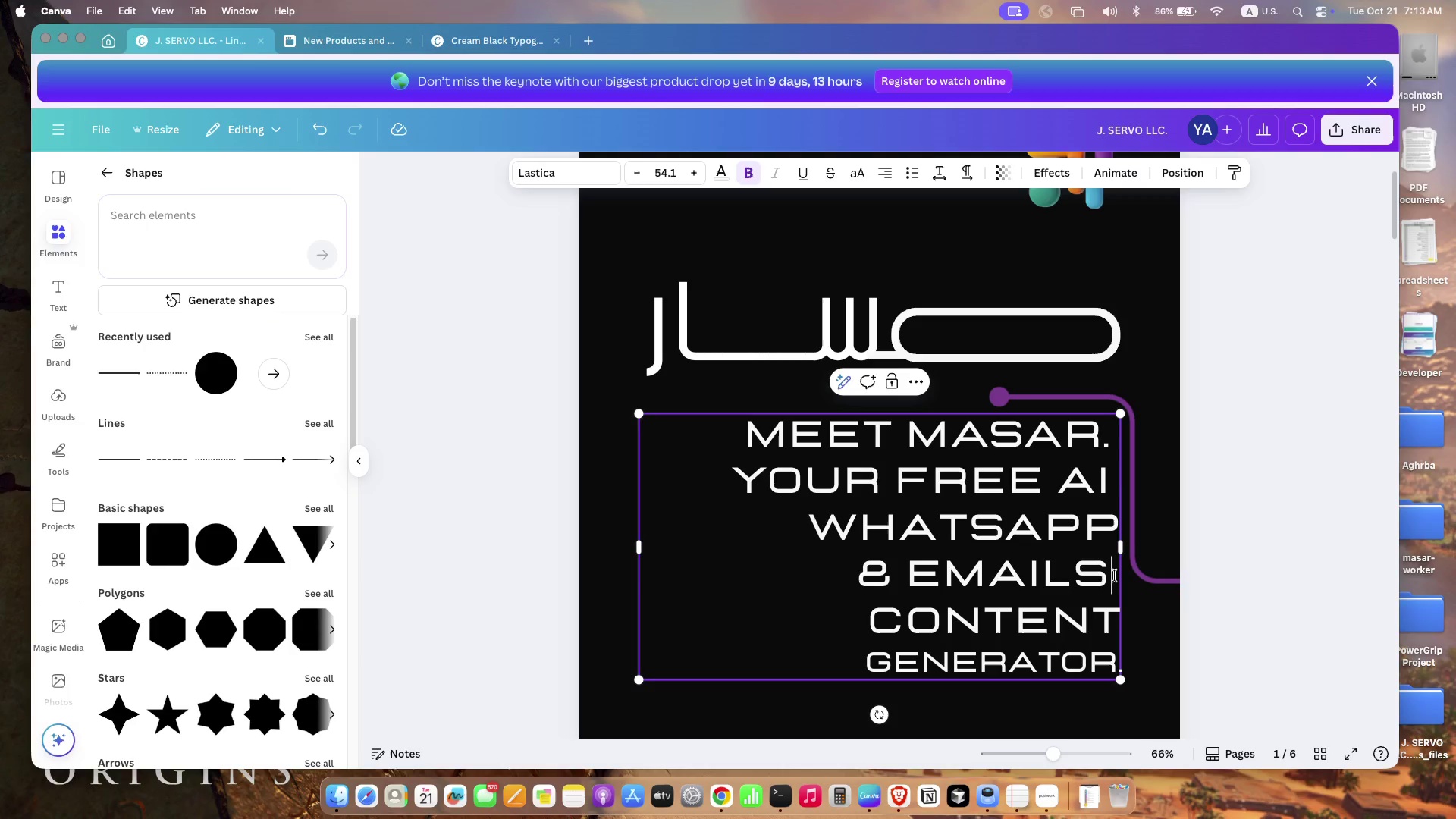 
key(Backspace)
 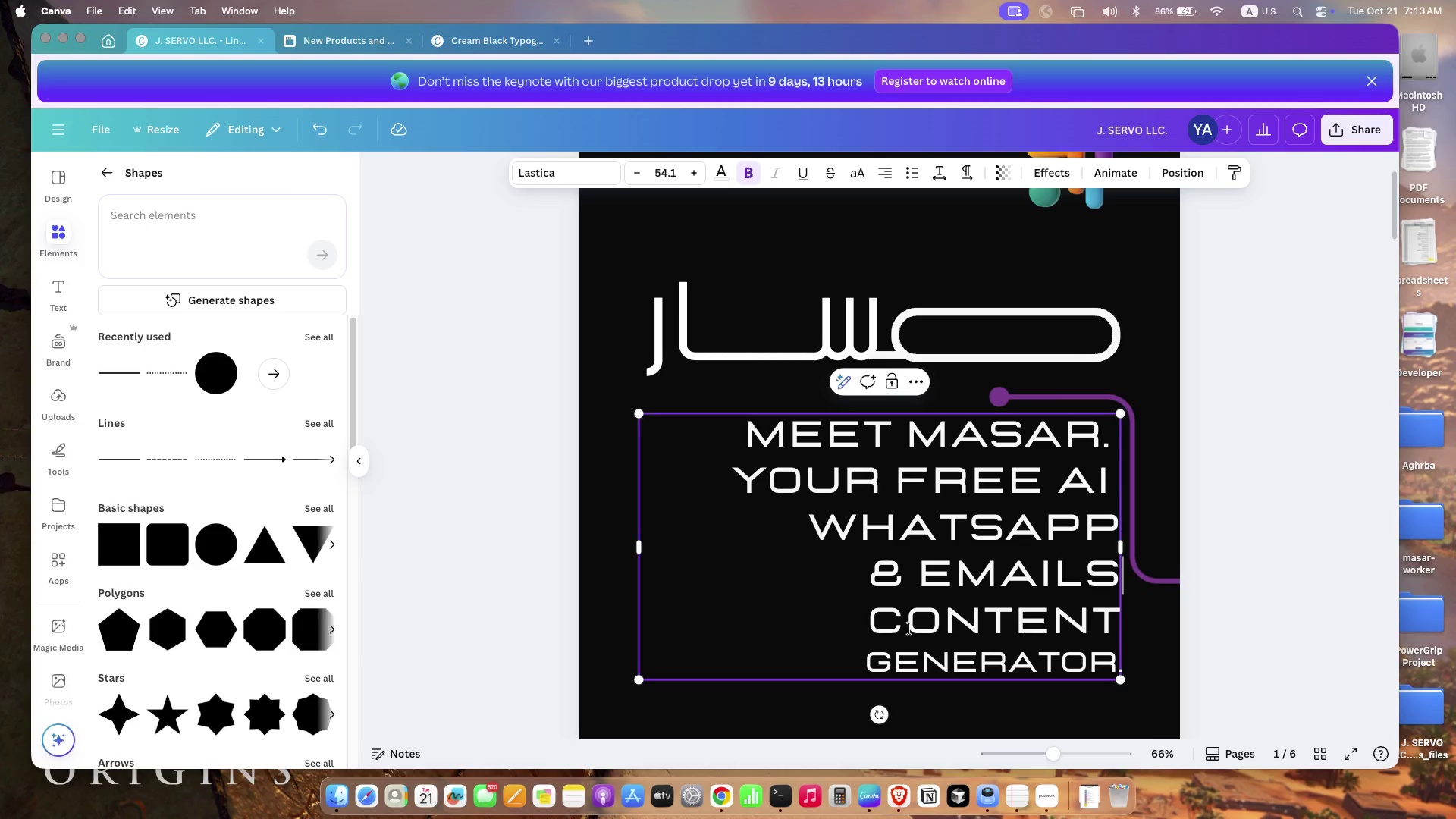 
left_click([613, 594])
 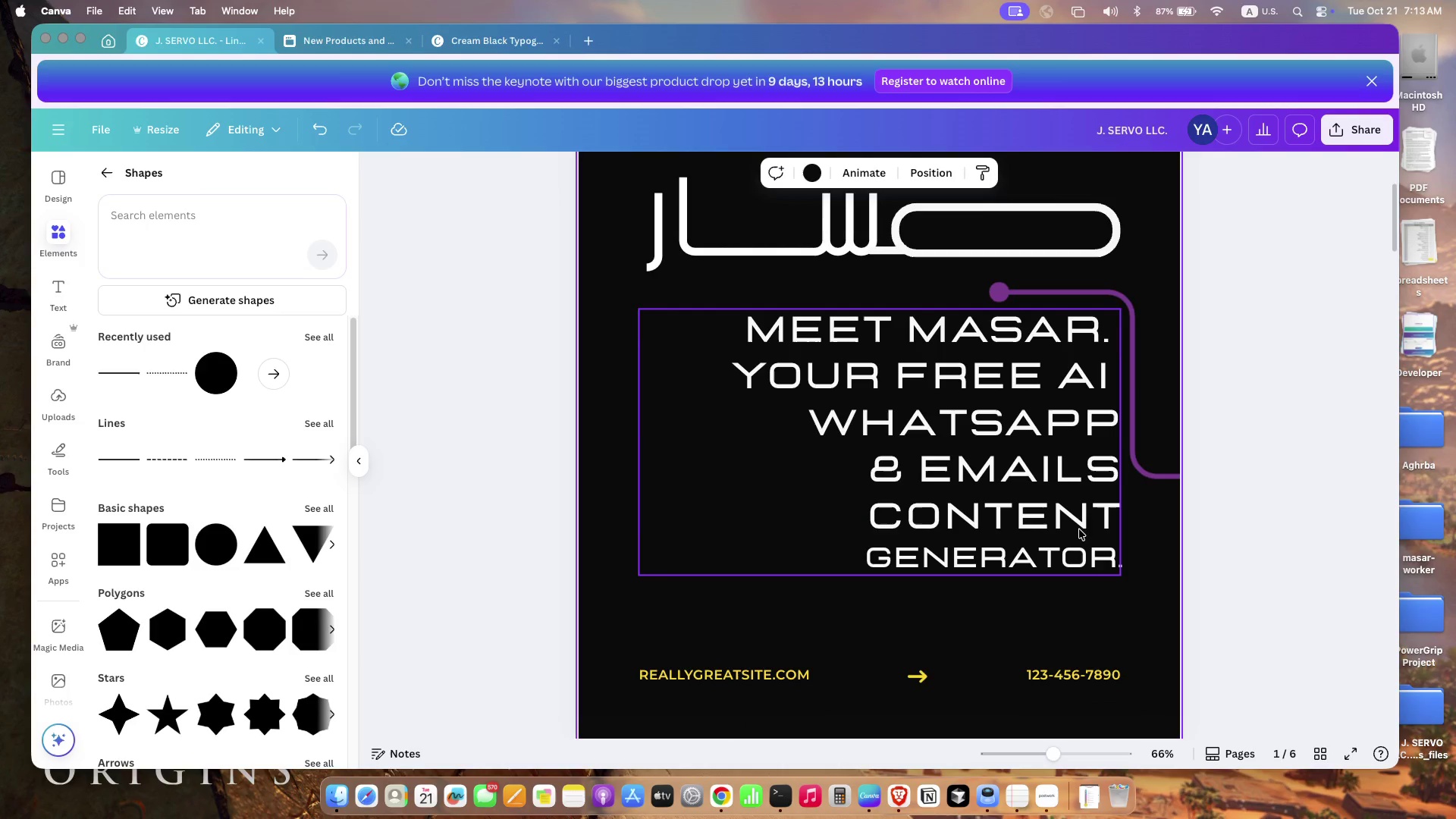 
scroll: coordinate [613, 594], scroll_direction: down, amount: 8.0
 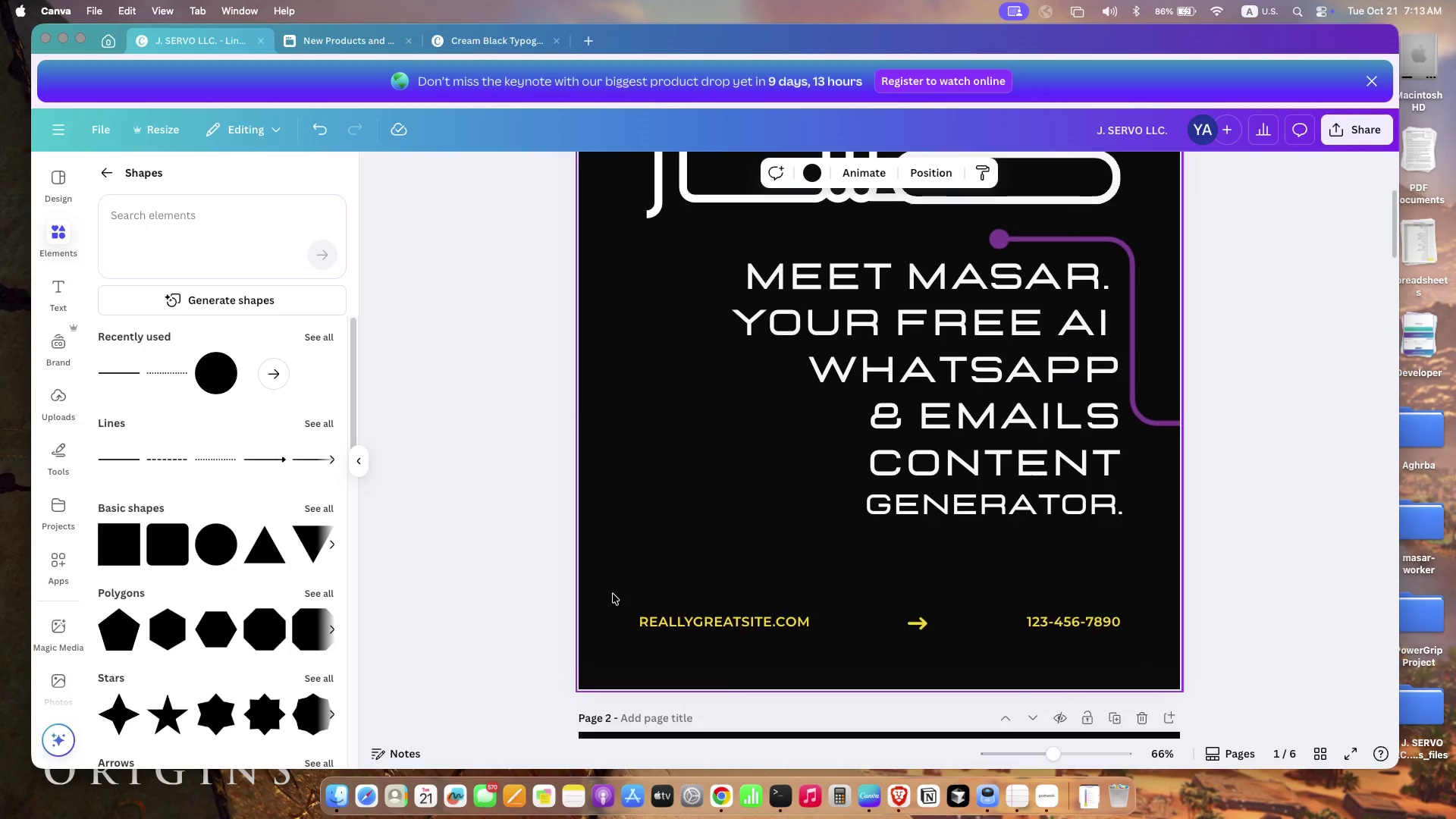 
left_click([1169, 474])
 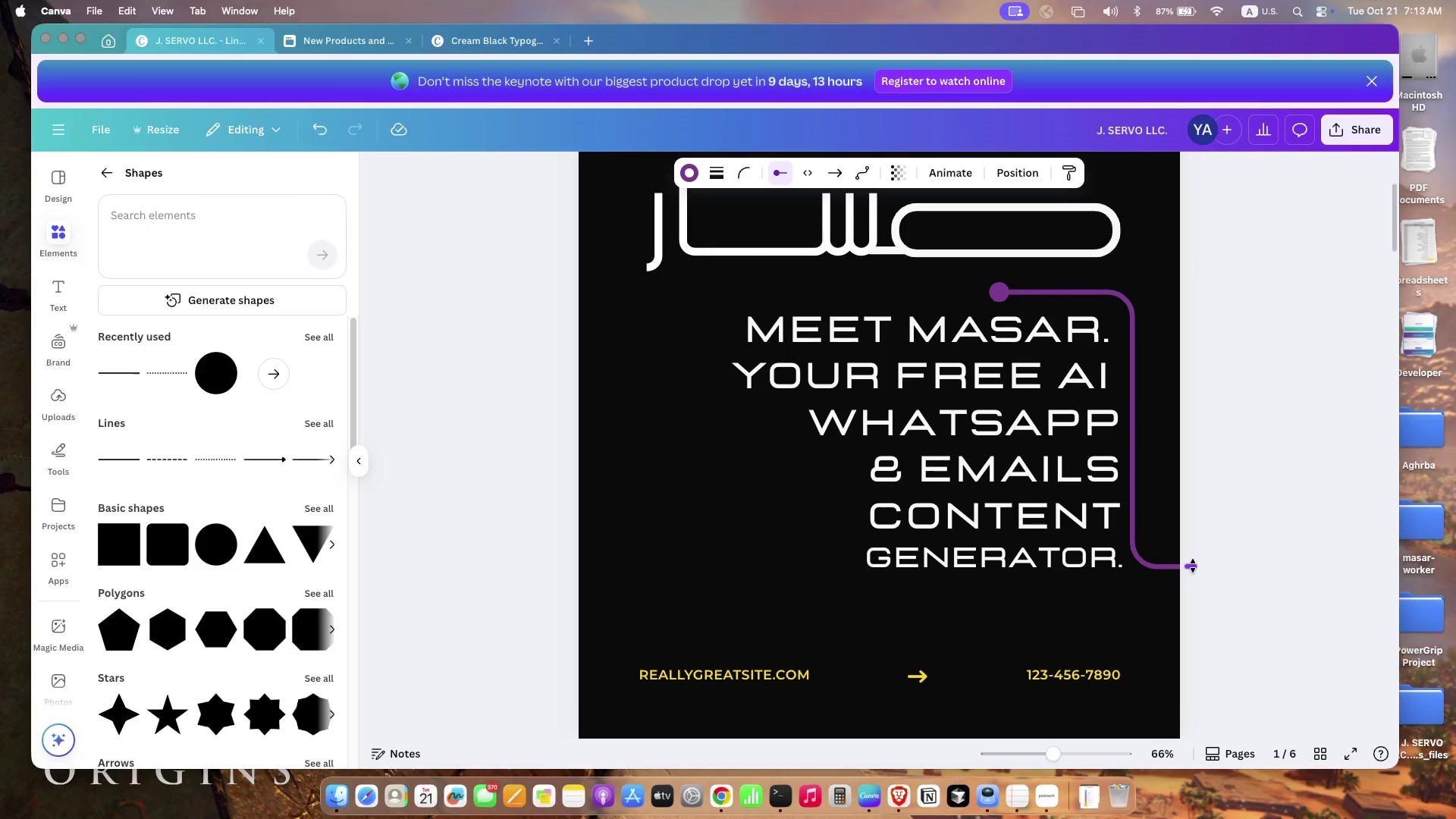 
left_click_drag(start_coordinate=[1190, 475], to_coordinate=[1193, 598])
 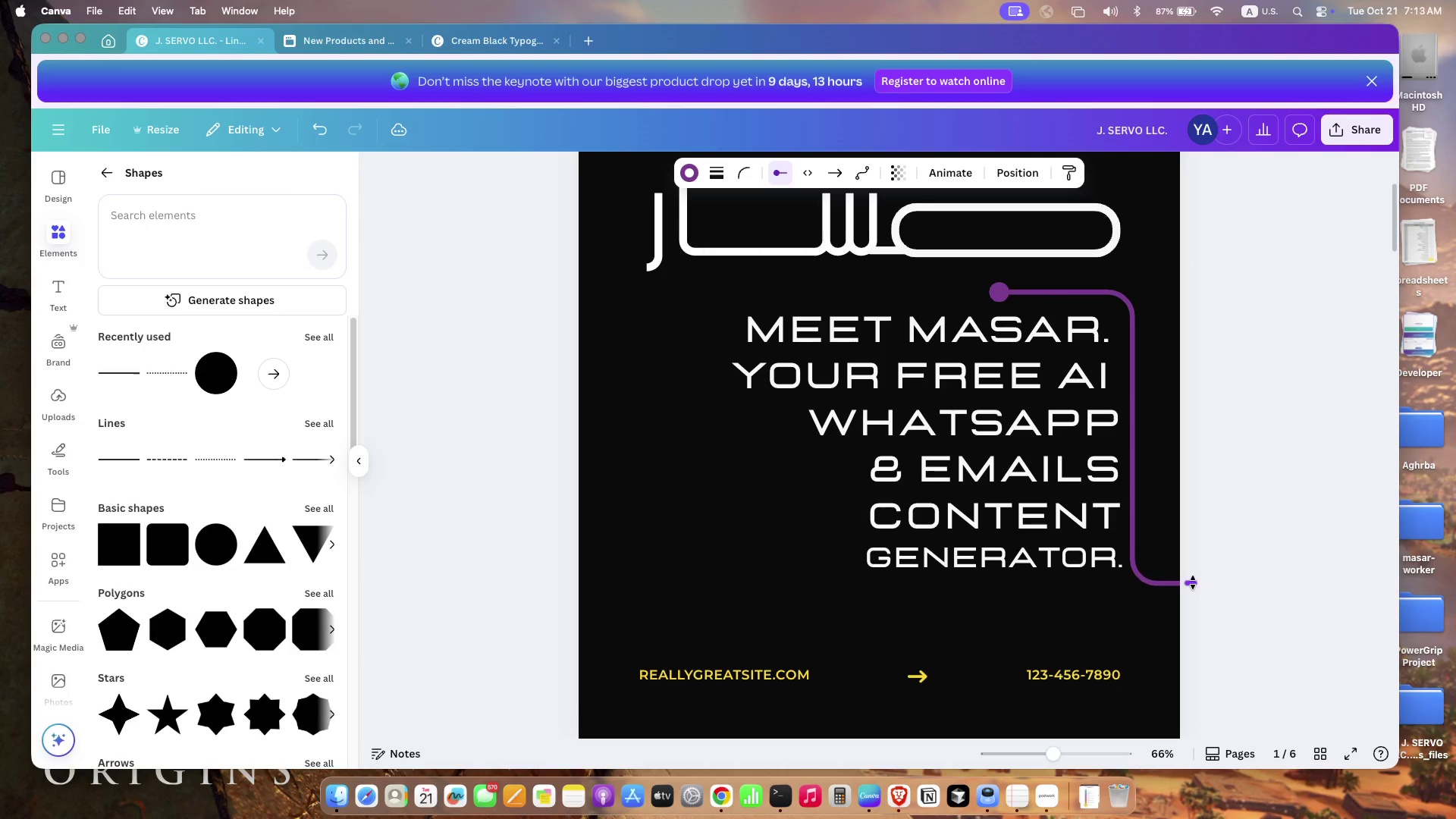 
scroll: coordinate [934, 452], scroll_direction: none, amount: 0.0
 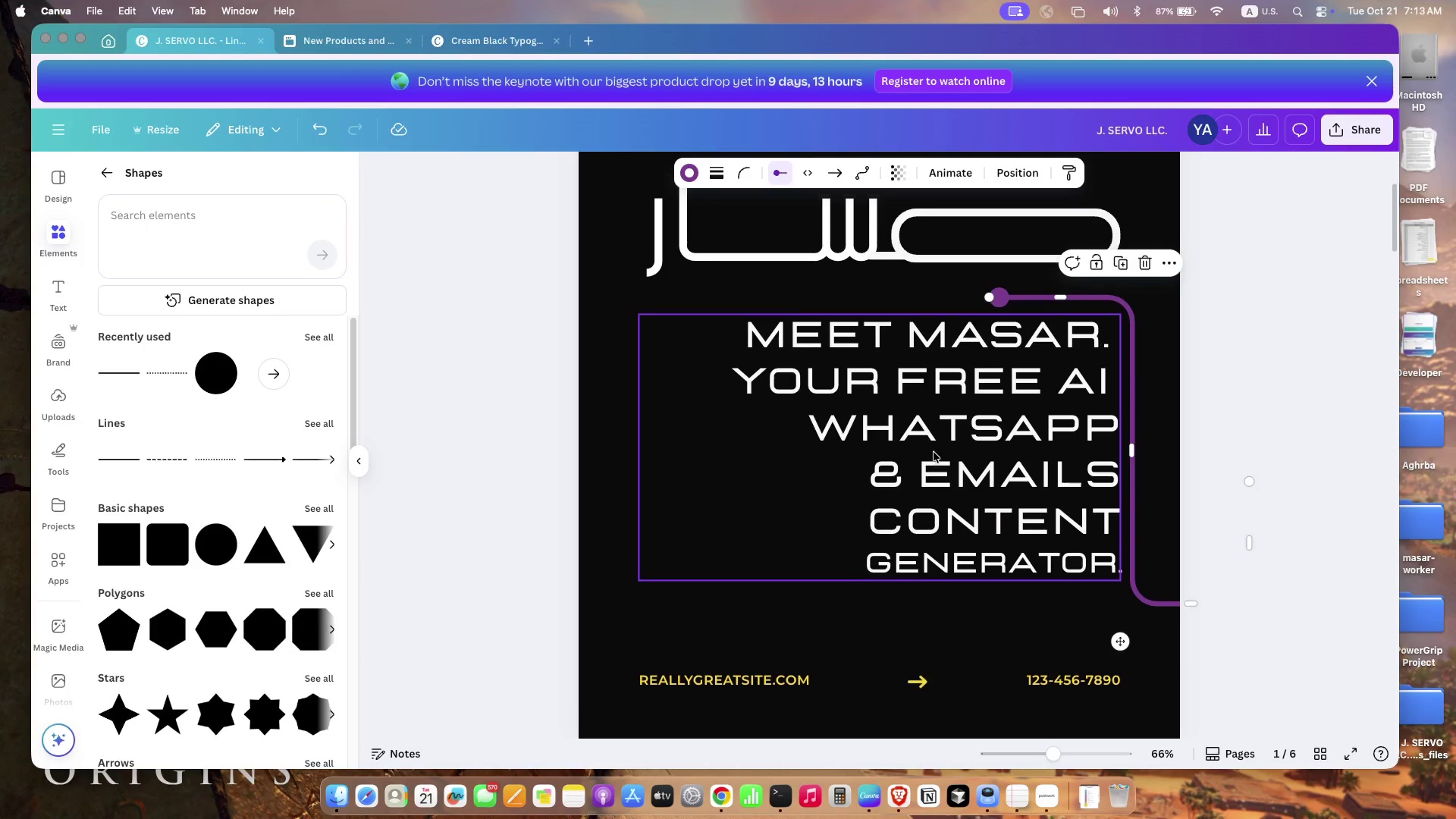 
left_click_drag(start_coordinate=[939, 443], to_coordinate=[933, 441])
 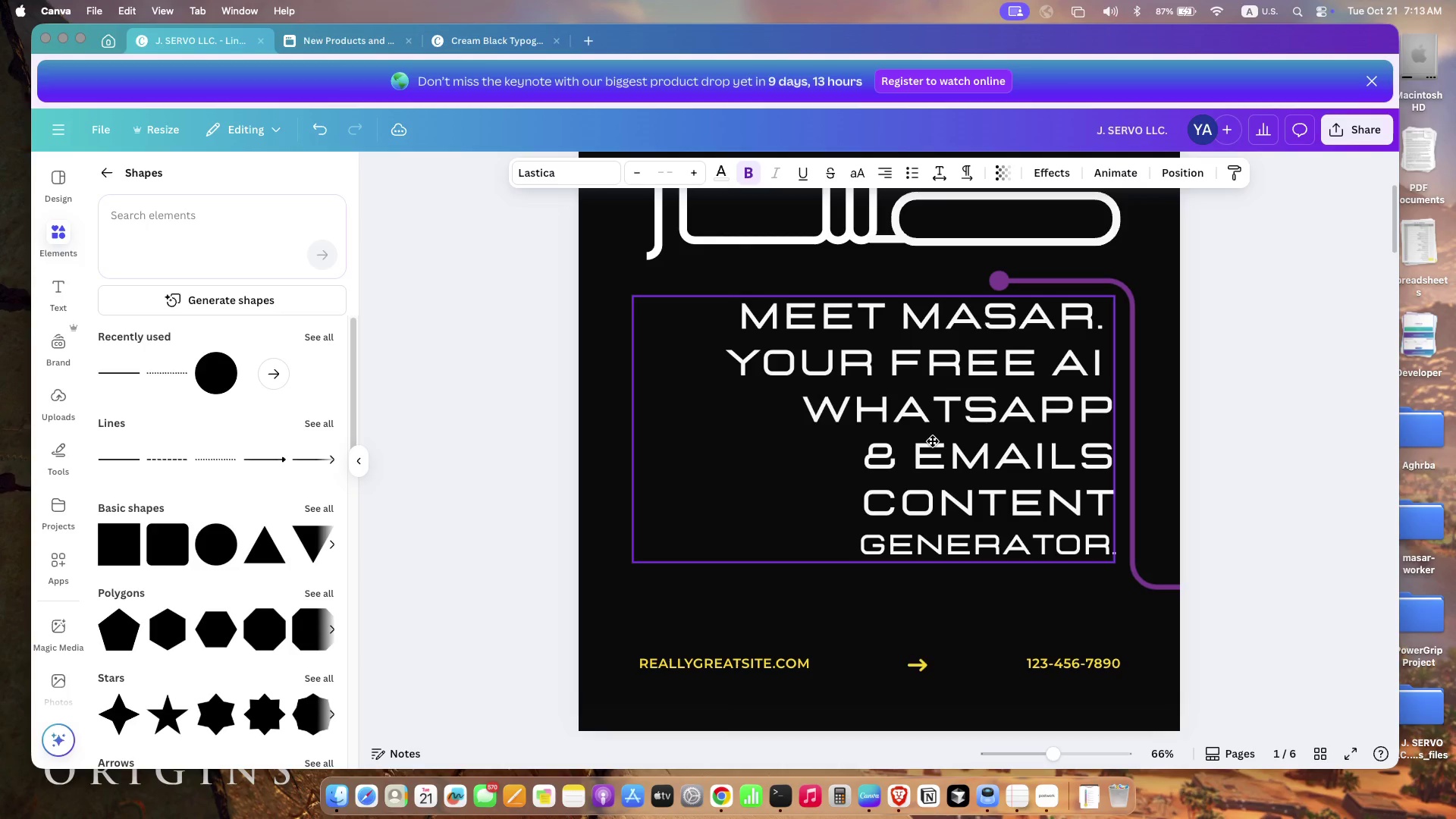 
left_click_drag(start_coordinate=[632, 425], to_coordinate=[713, 418])
 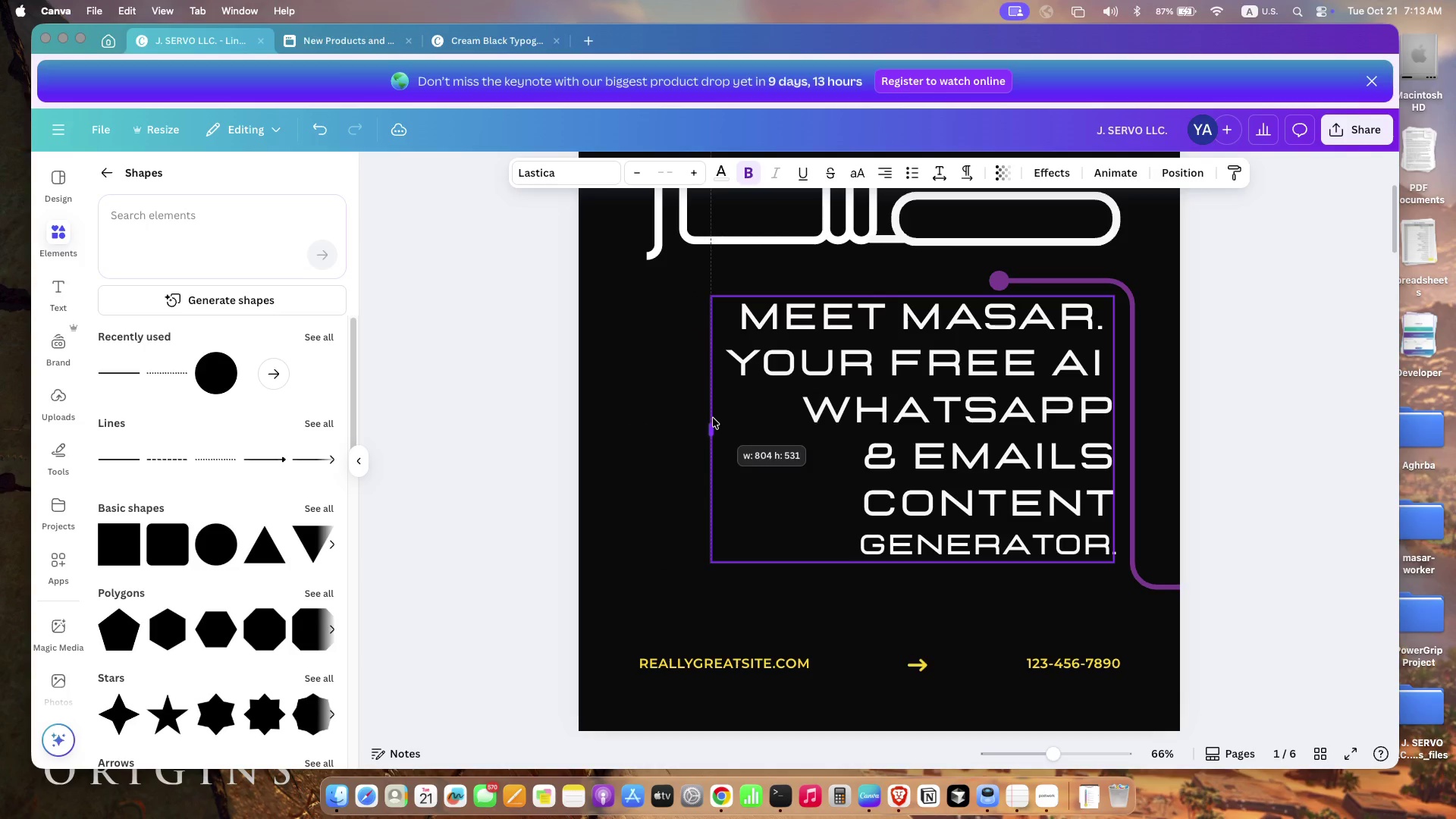 
left_click_drag(start_coordinate=[711, 560], to_coordinate=[681, 544])
 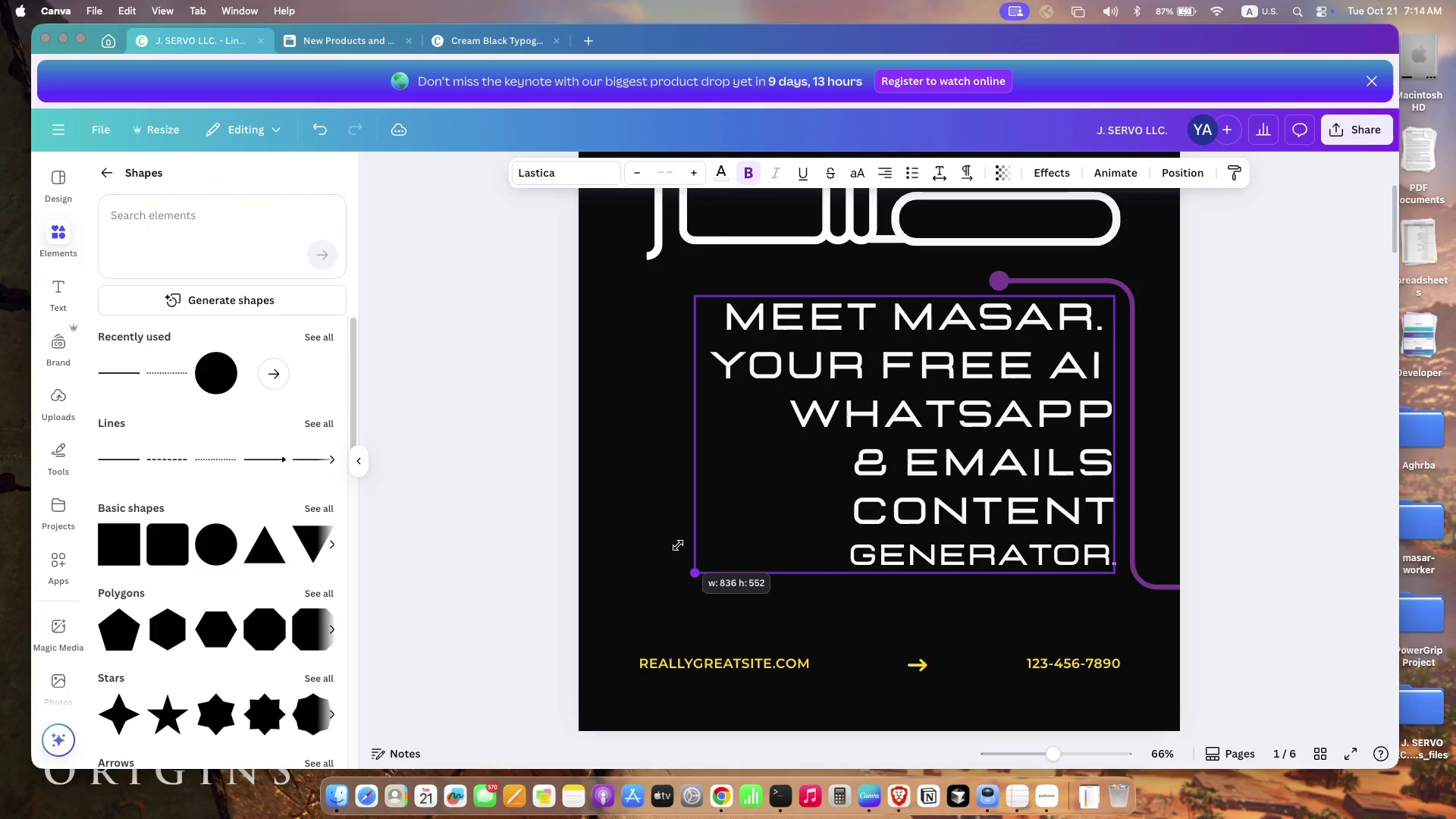 
left_click([632, 521])
 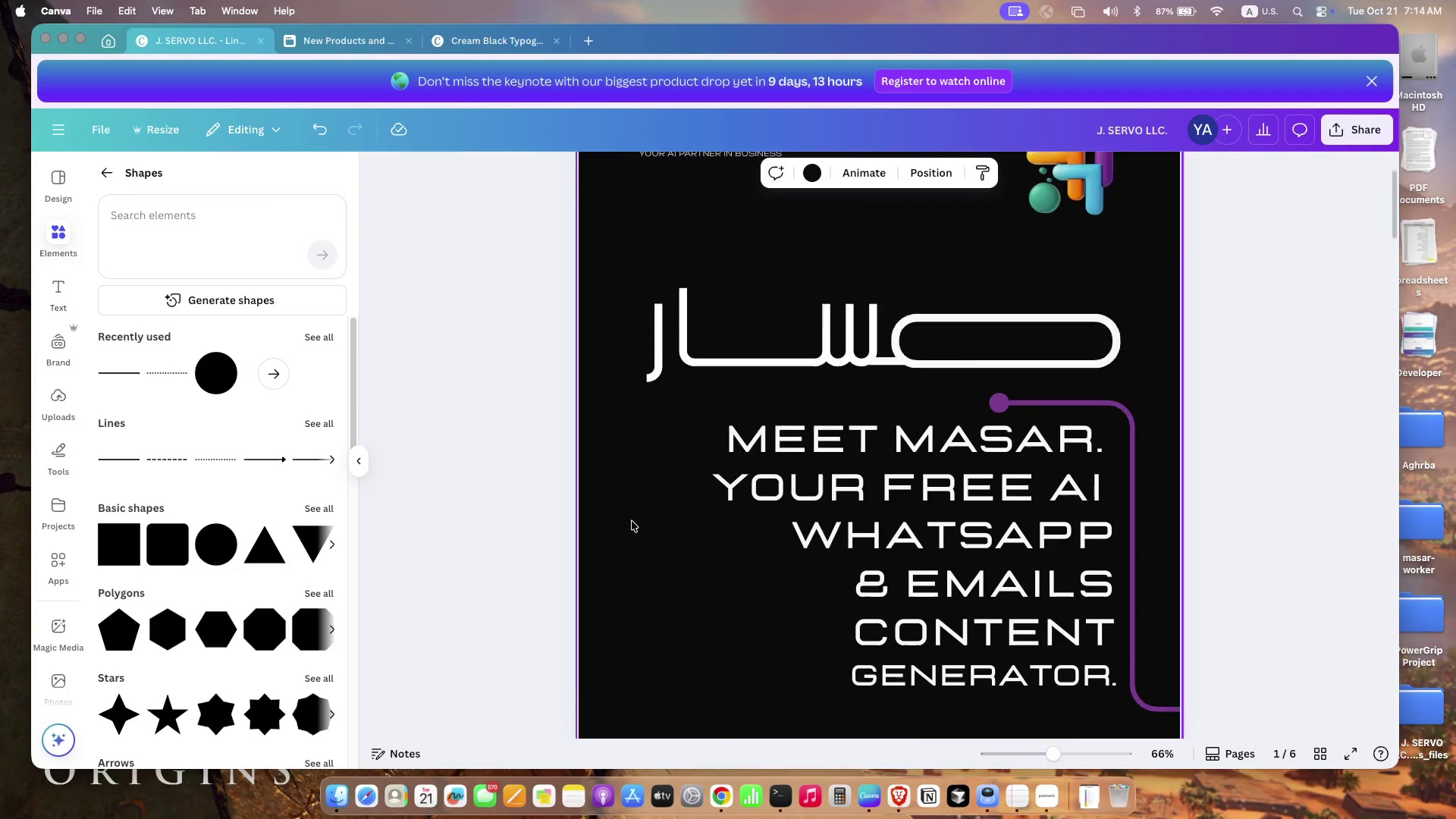 
scroll: coordinate [632, 521], scroll_direction: up, amount: 22.0
 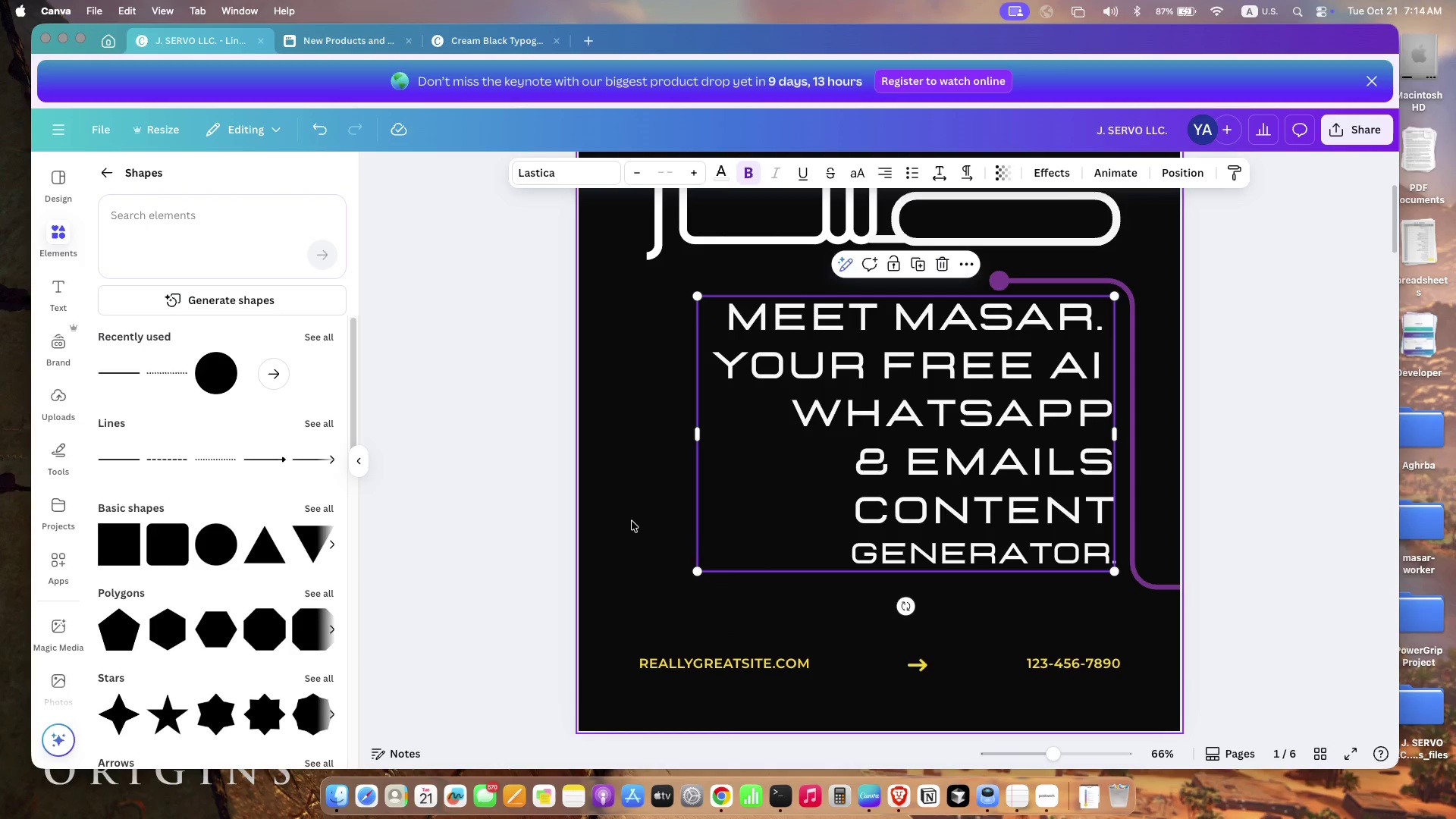 
left_click([732, 435])
 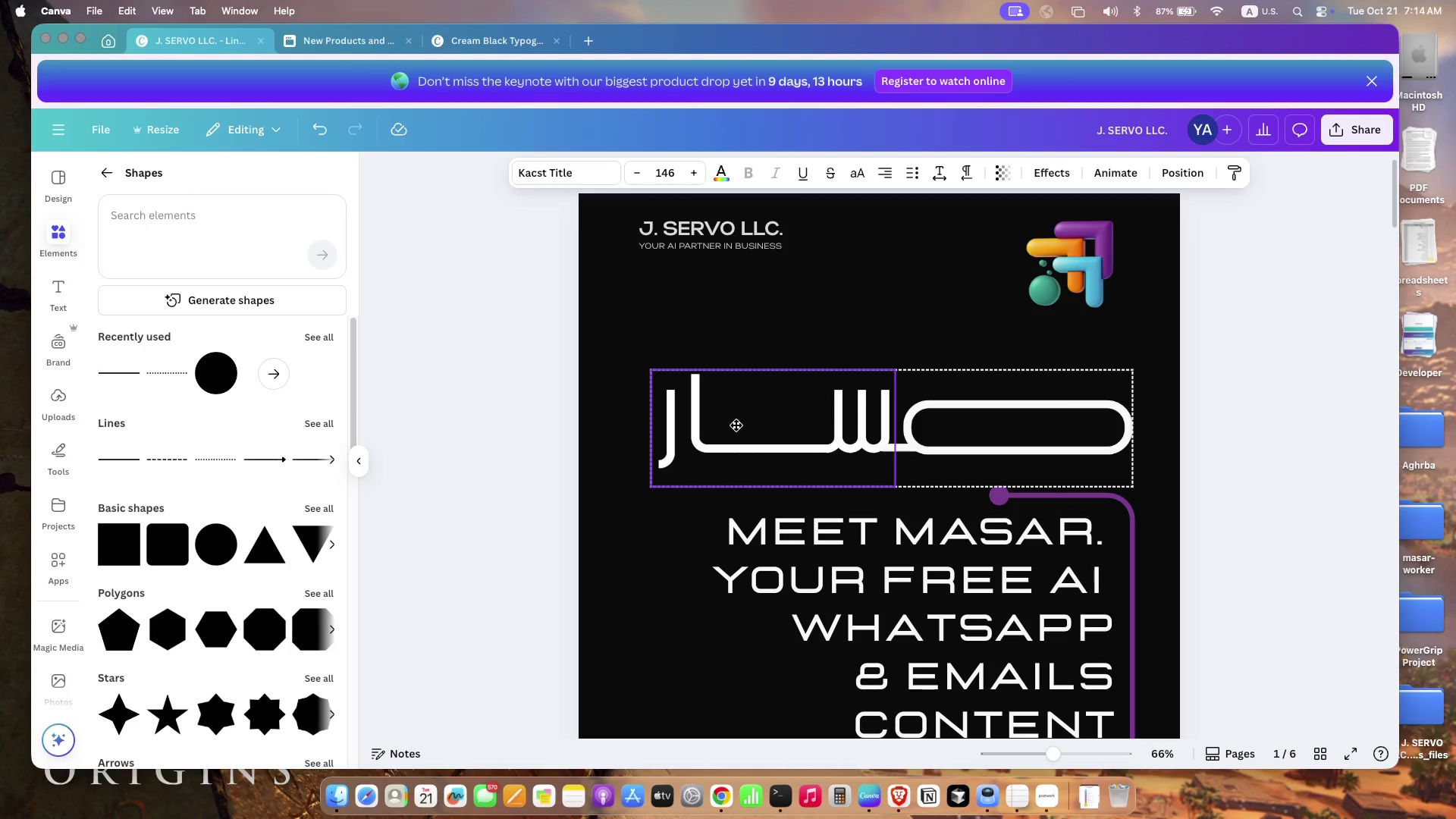 
left_click_drag(start_coordinate=[724, 431], to_coordinate=[736, 425])
 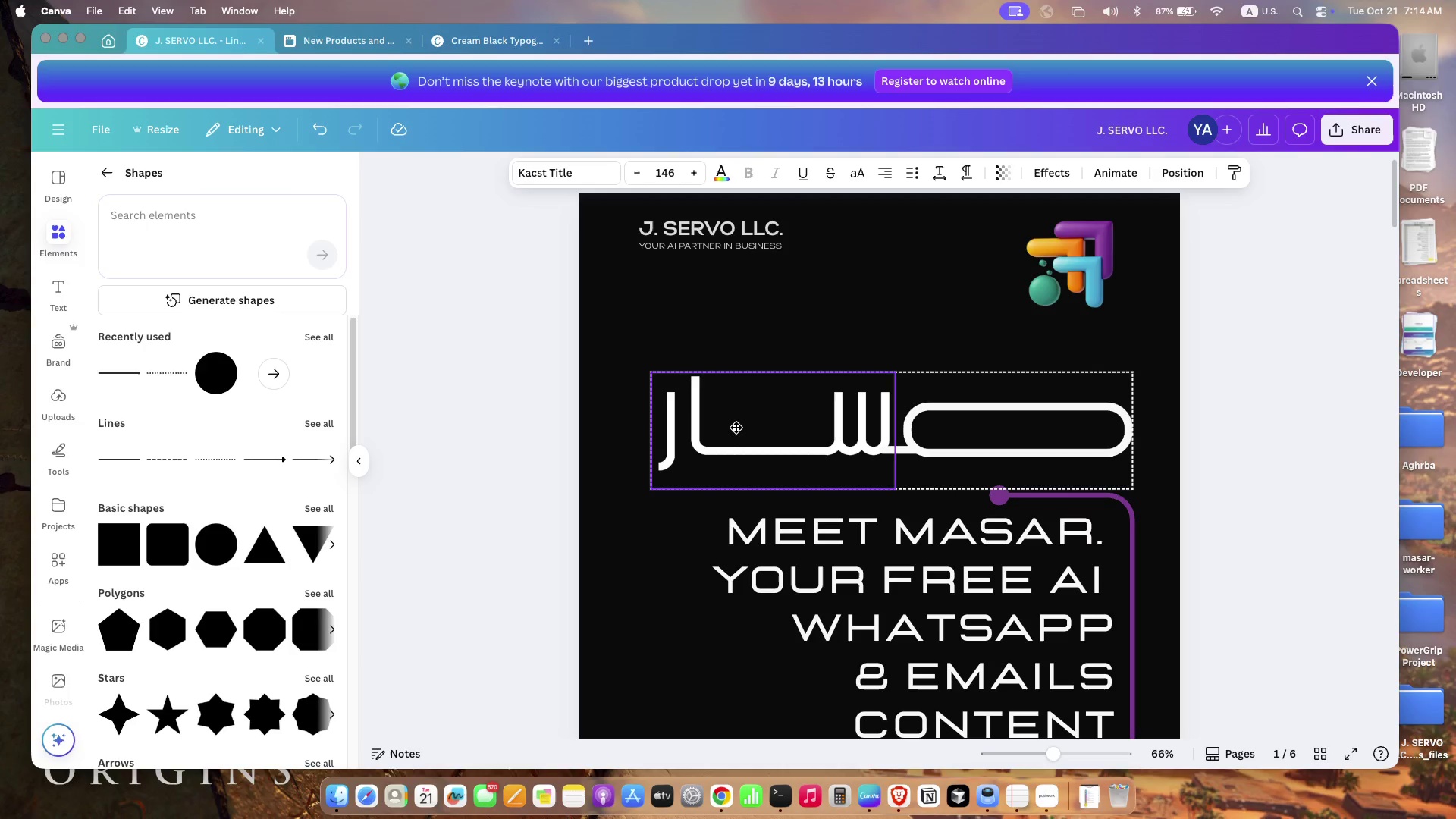 
left_click([698, 517])
 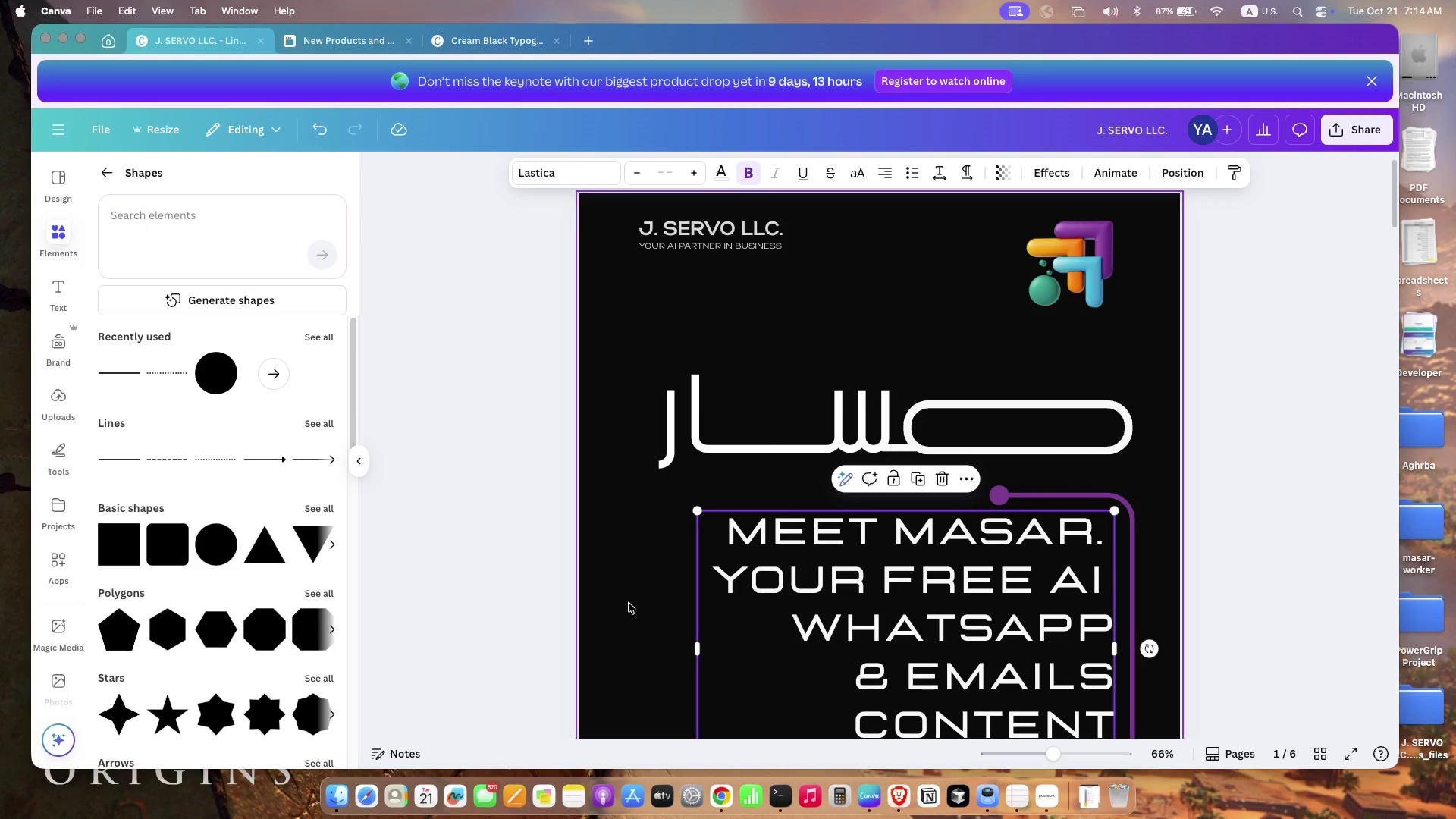 
left_click([629, 603])
 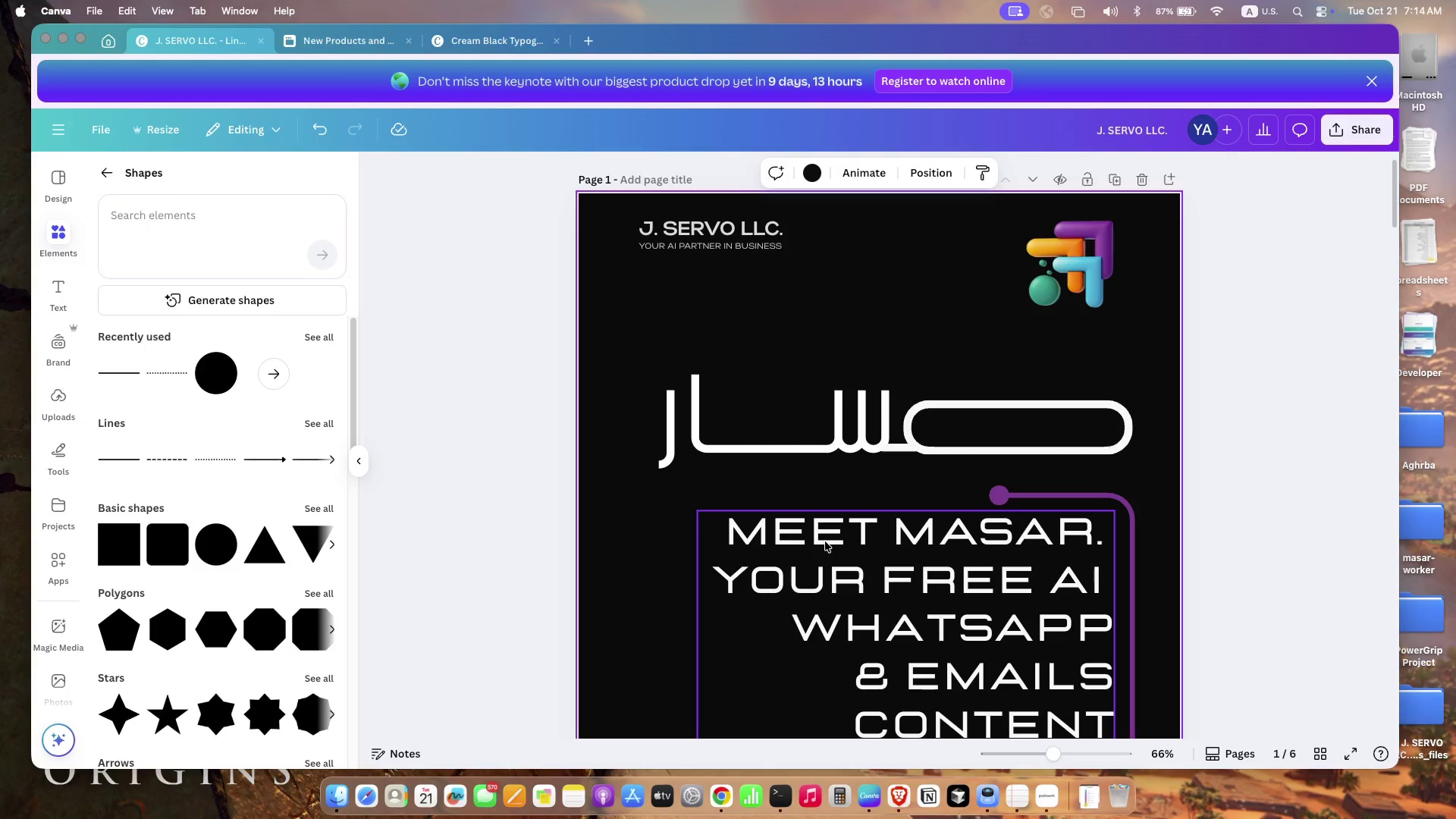 
left_click([825, 541])
 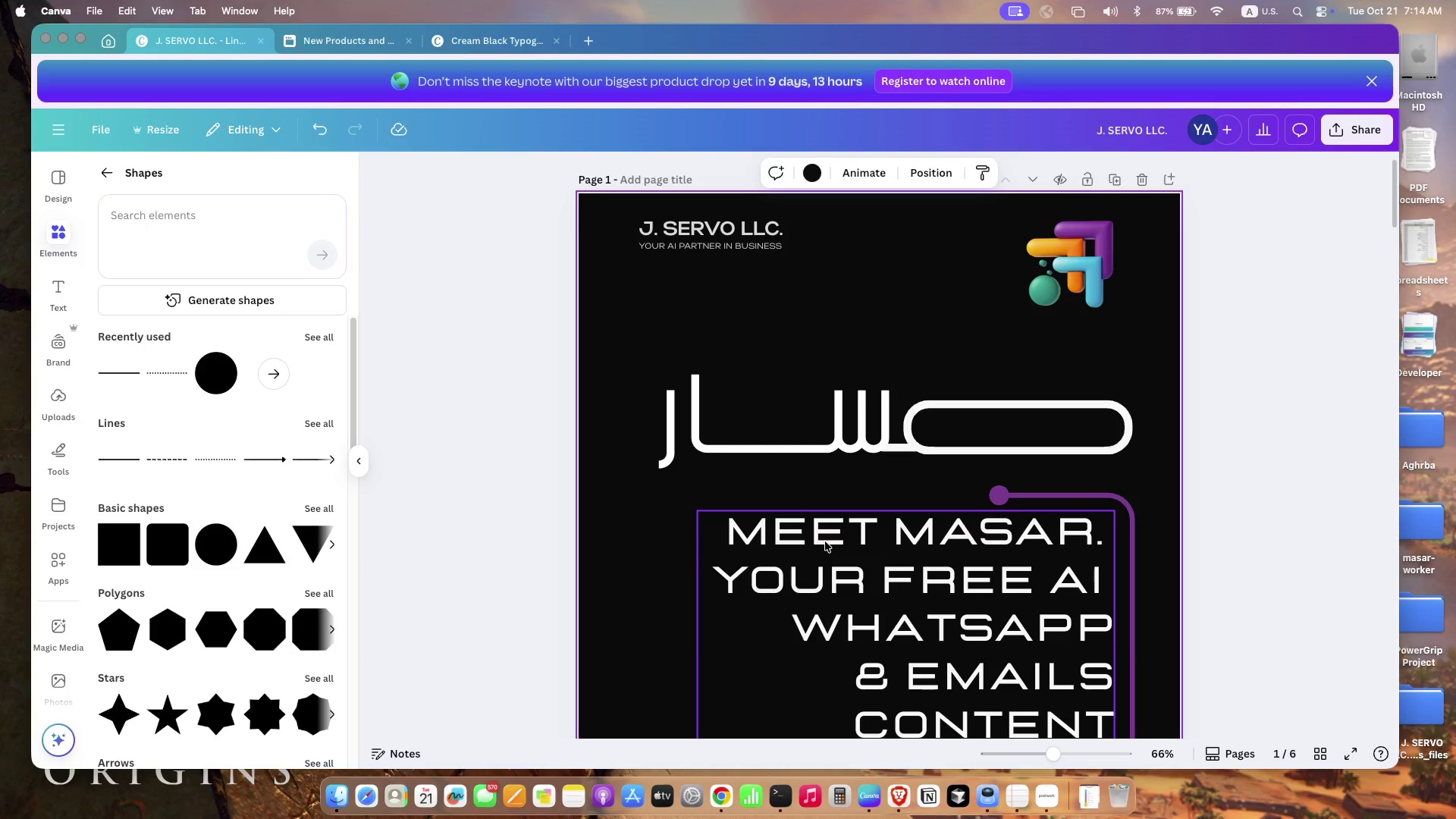 
left_click([889, 544])
 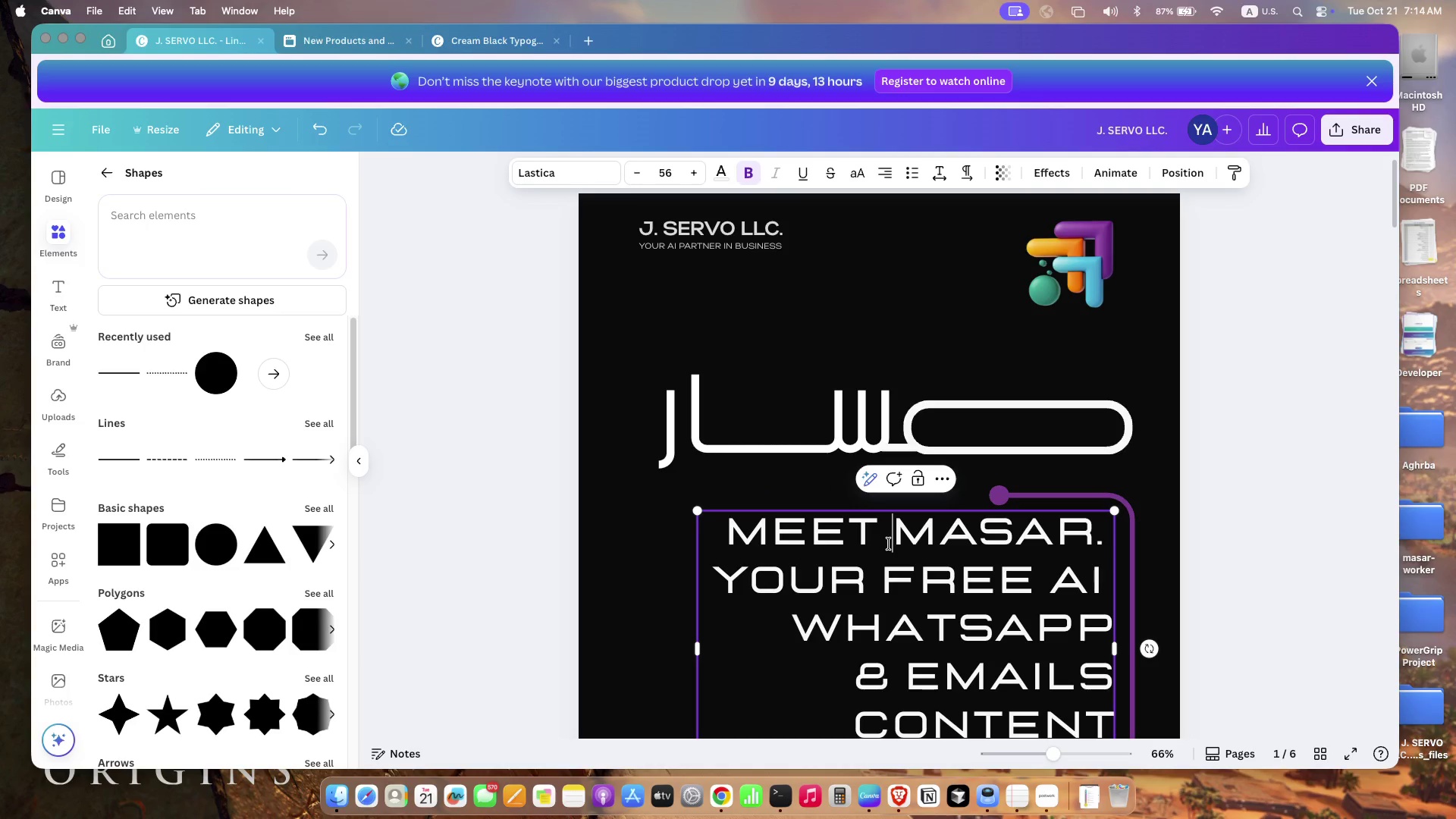 
left_click([889, 544])
 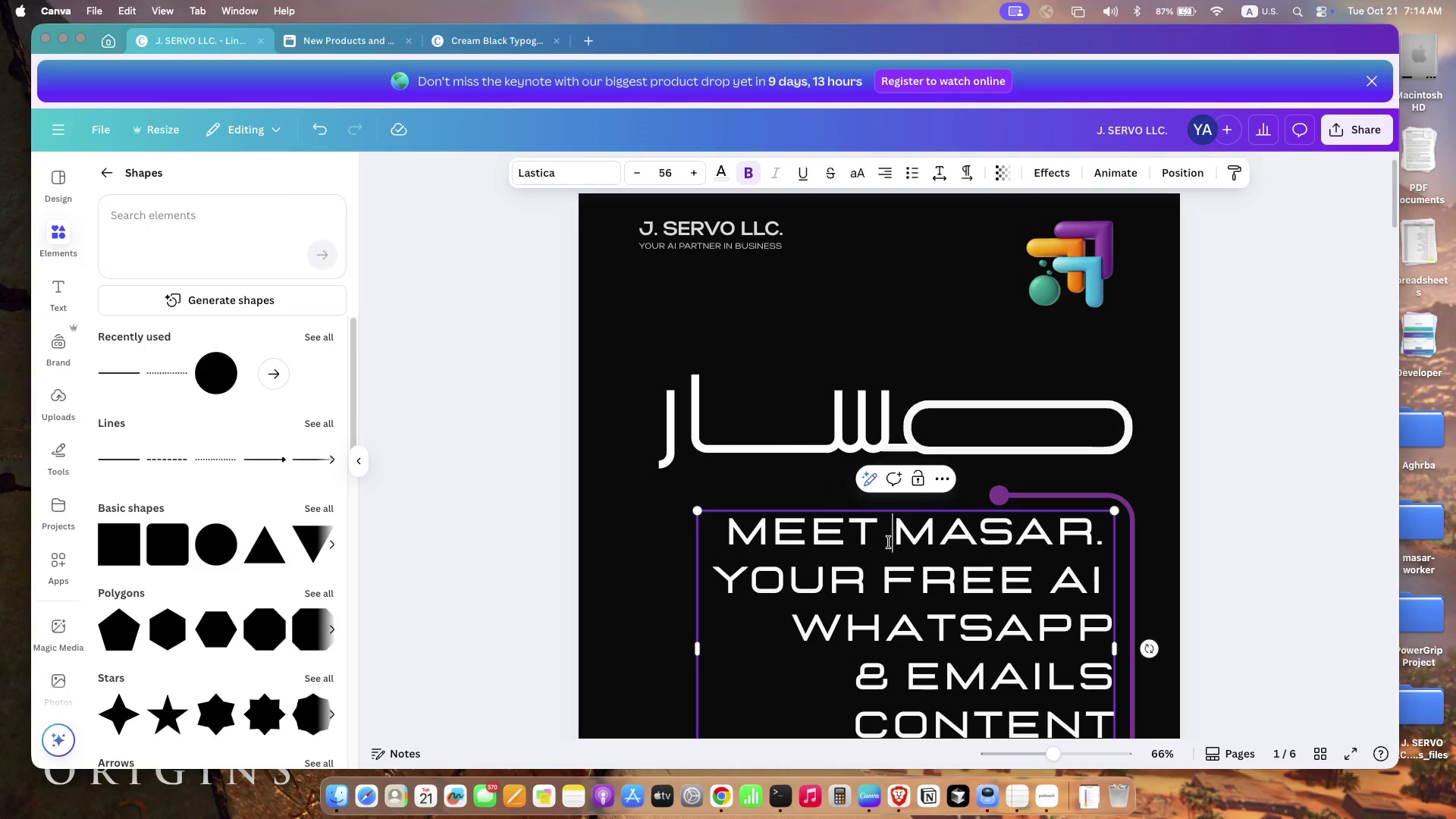 
left_click([889, 544])
 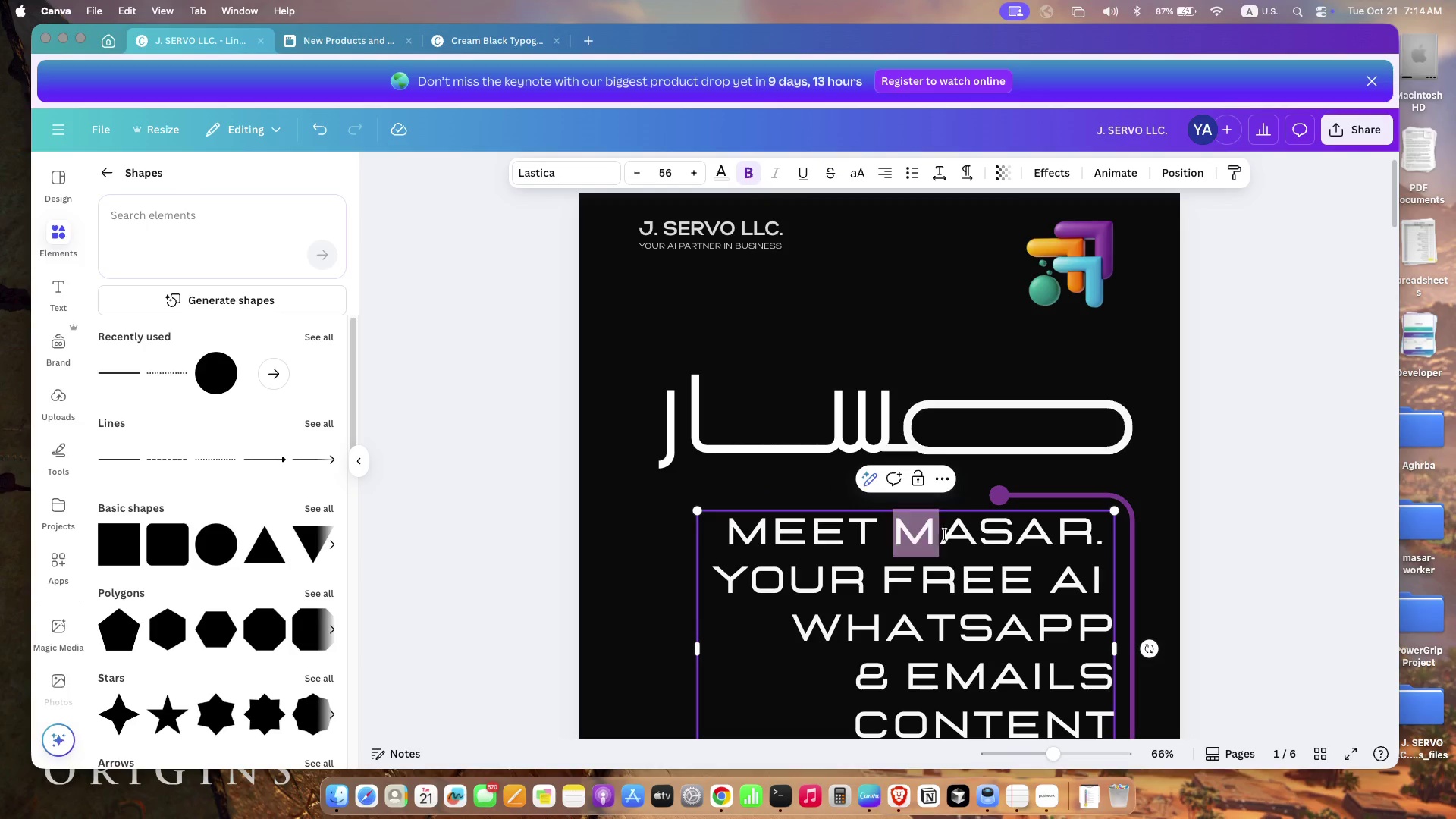 
left_click_drag(start_coordinate=[889, 535], to_coordinate=[1082, 518])
 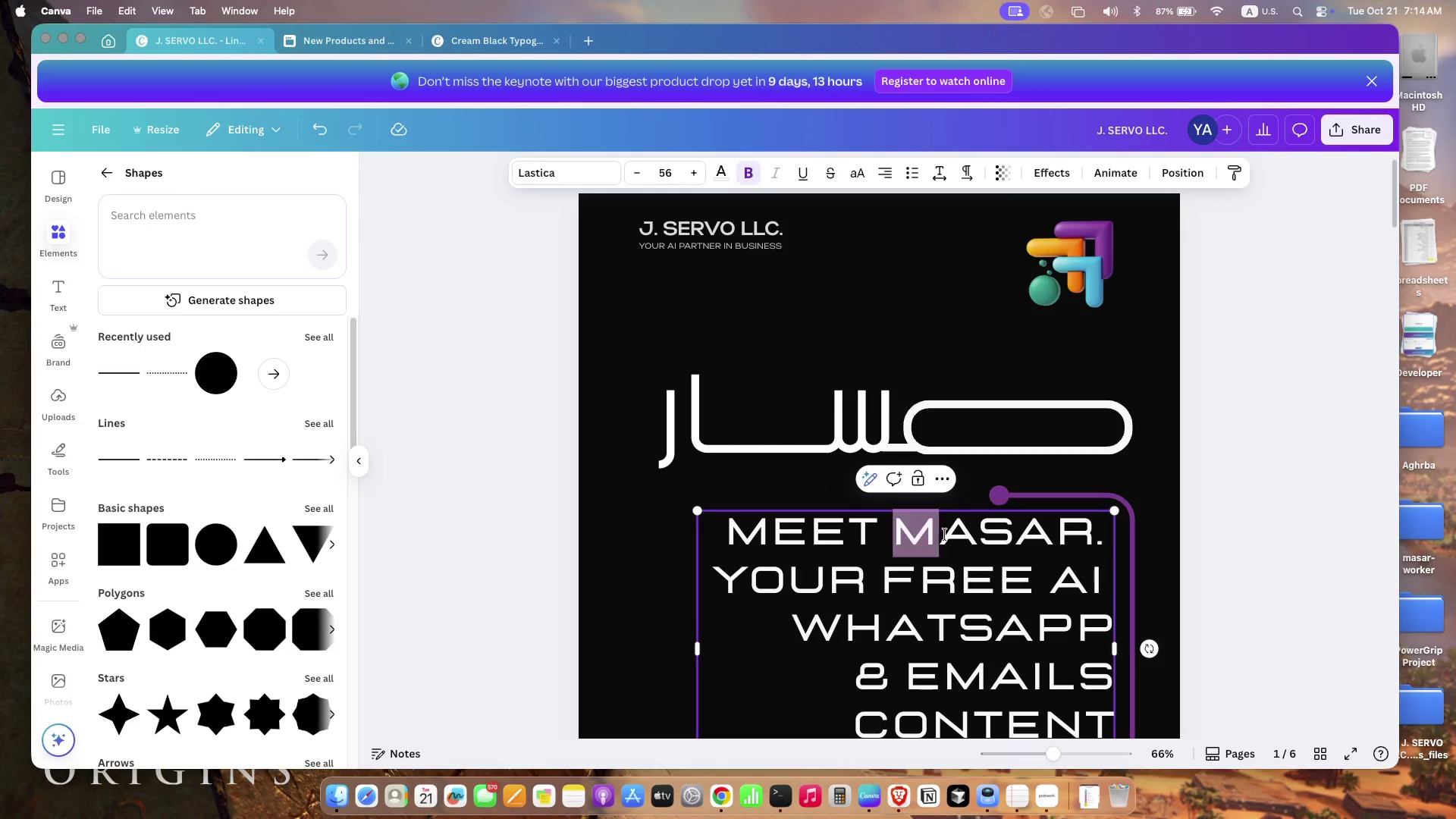 
key(Meta+C)
 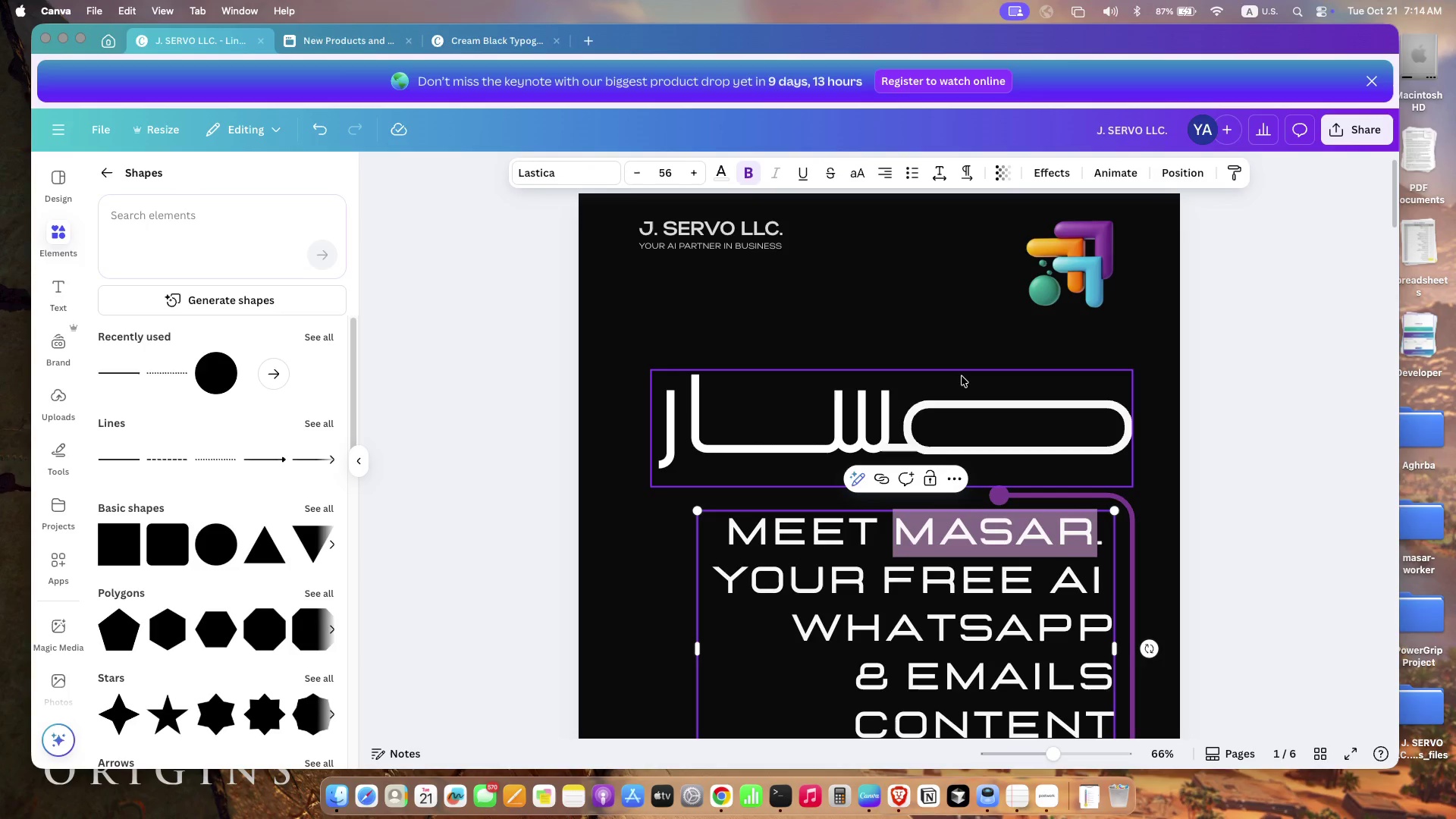 
left_click([962, 376])
 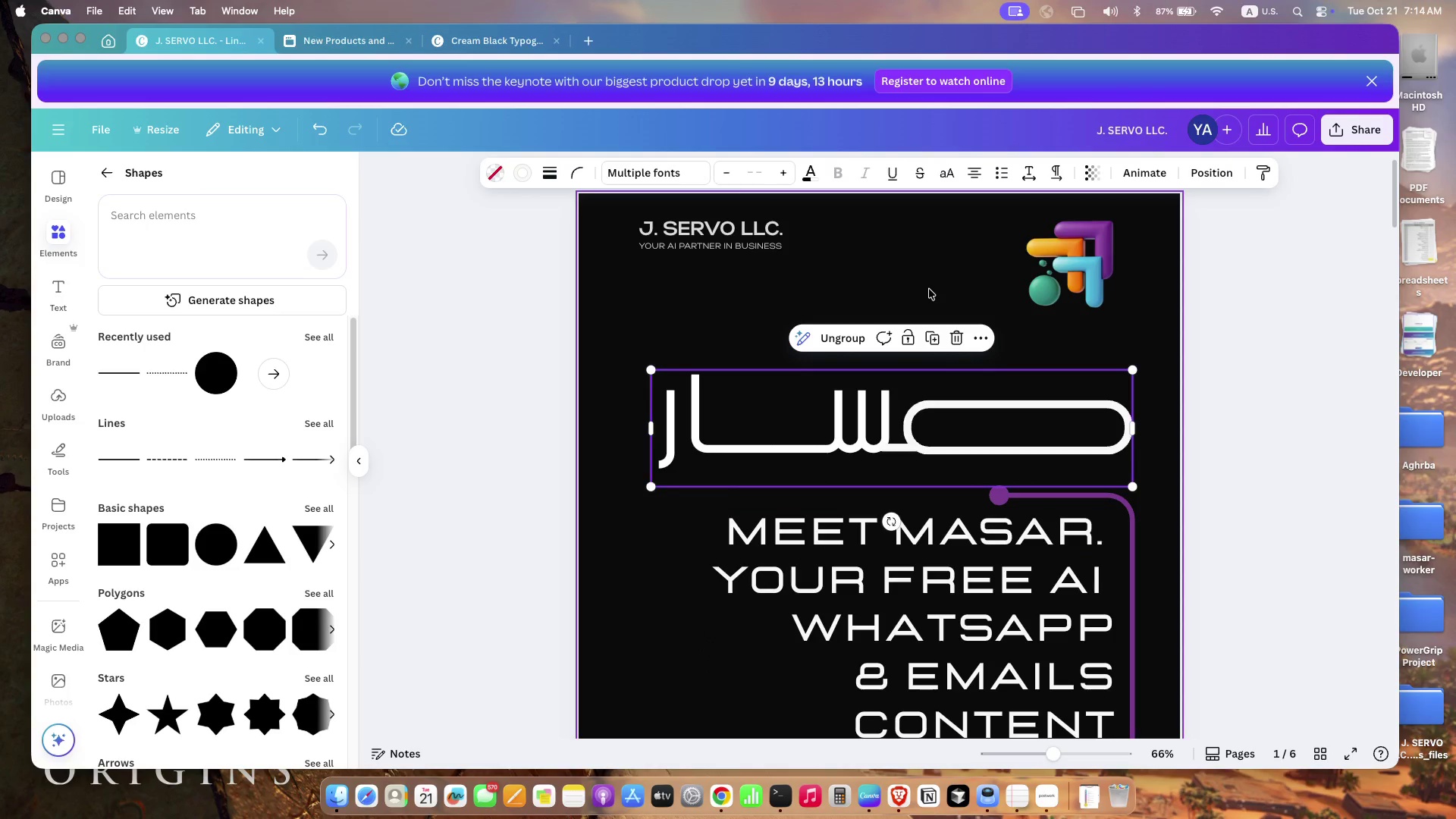 
left_click([929, 289])
 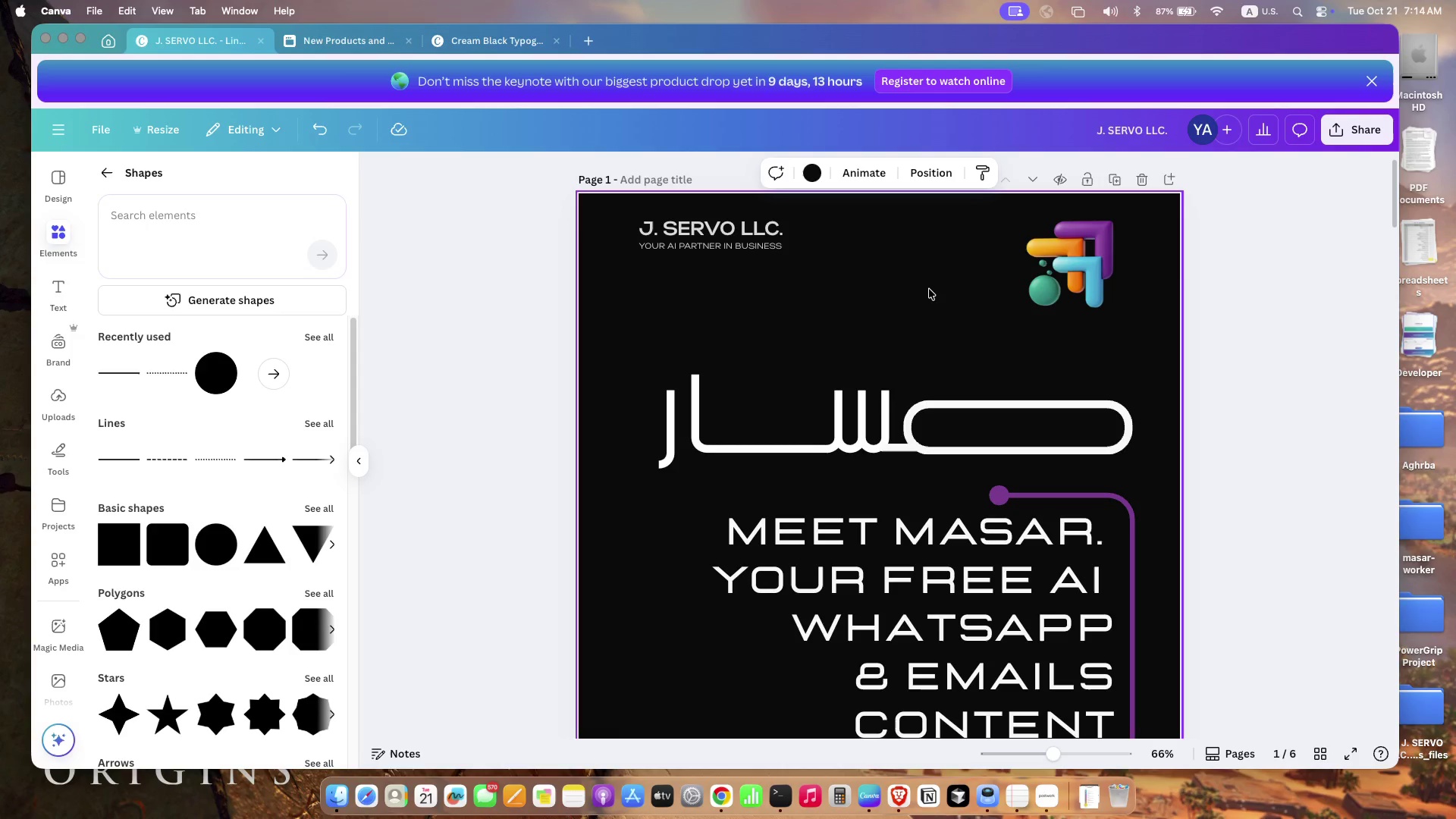 
key(Meta+V)
 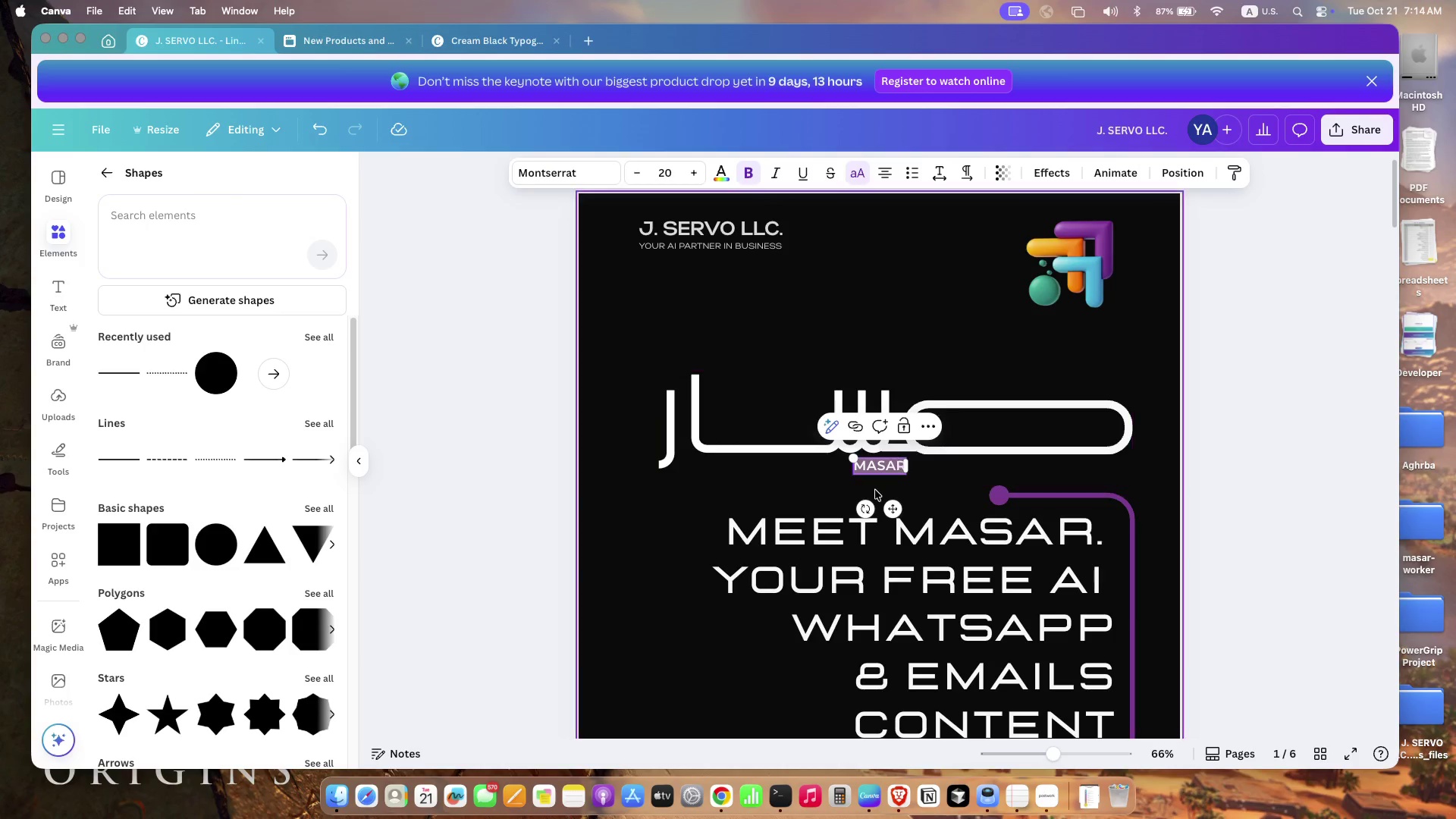 
left_click_drag(start_coordinate=[895, 504], to_coordinate=[1038, 463])
 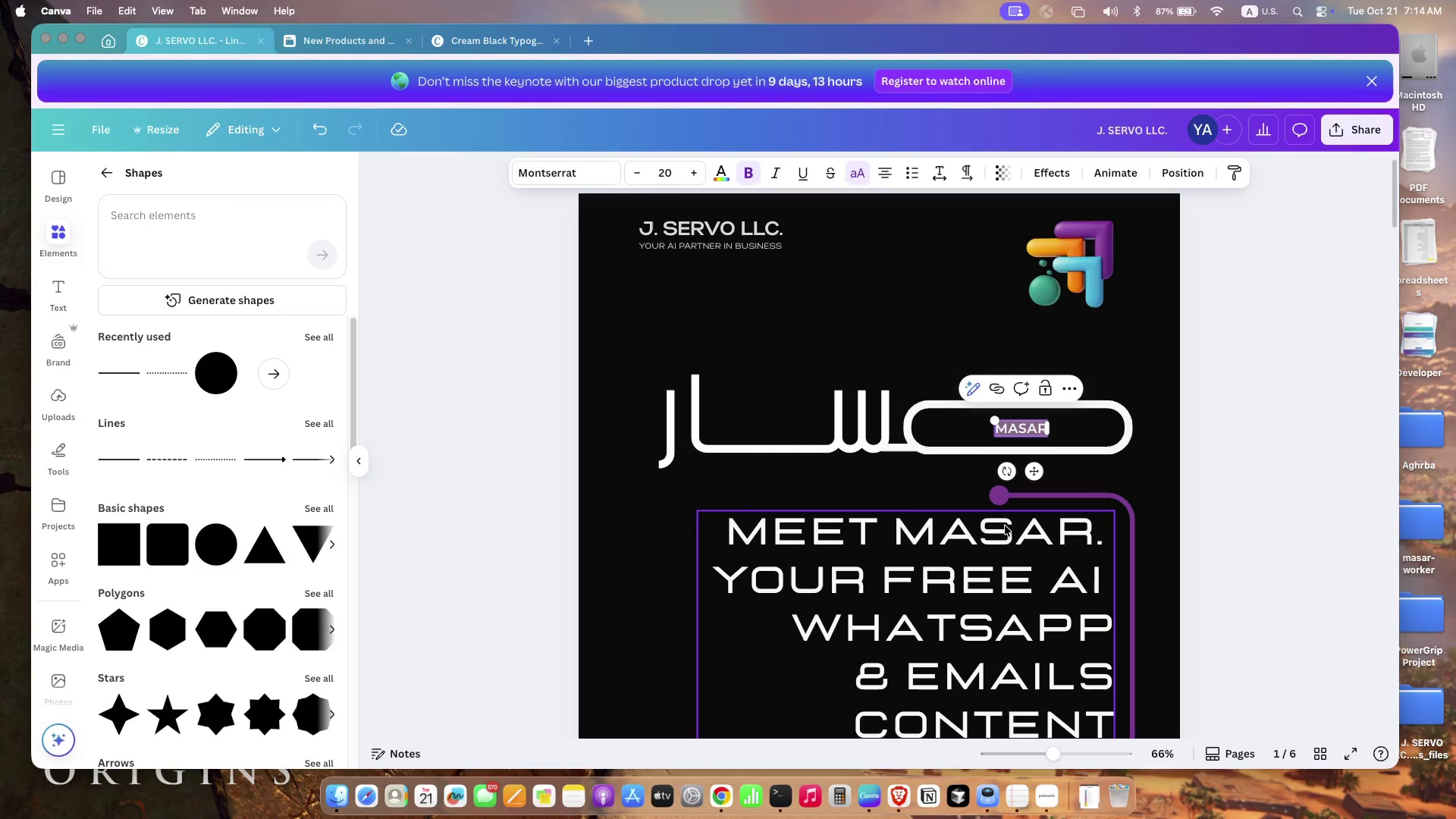 
left_click([667, 181])
 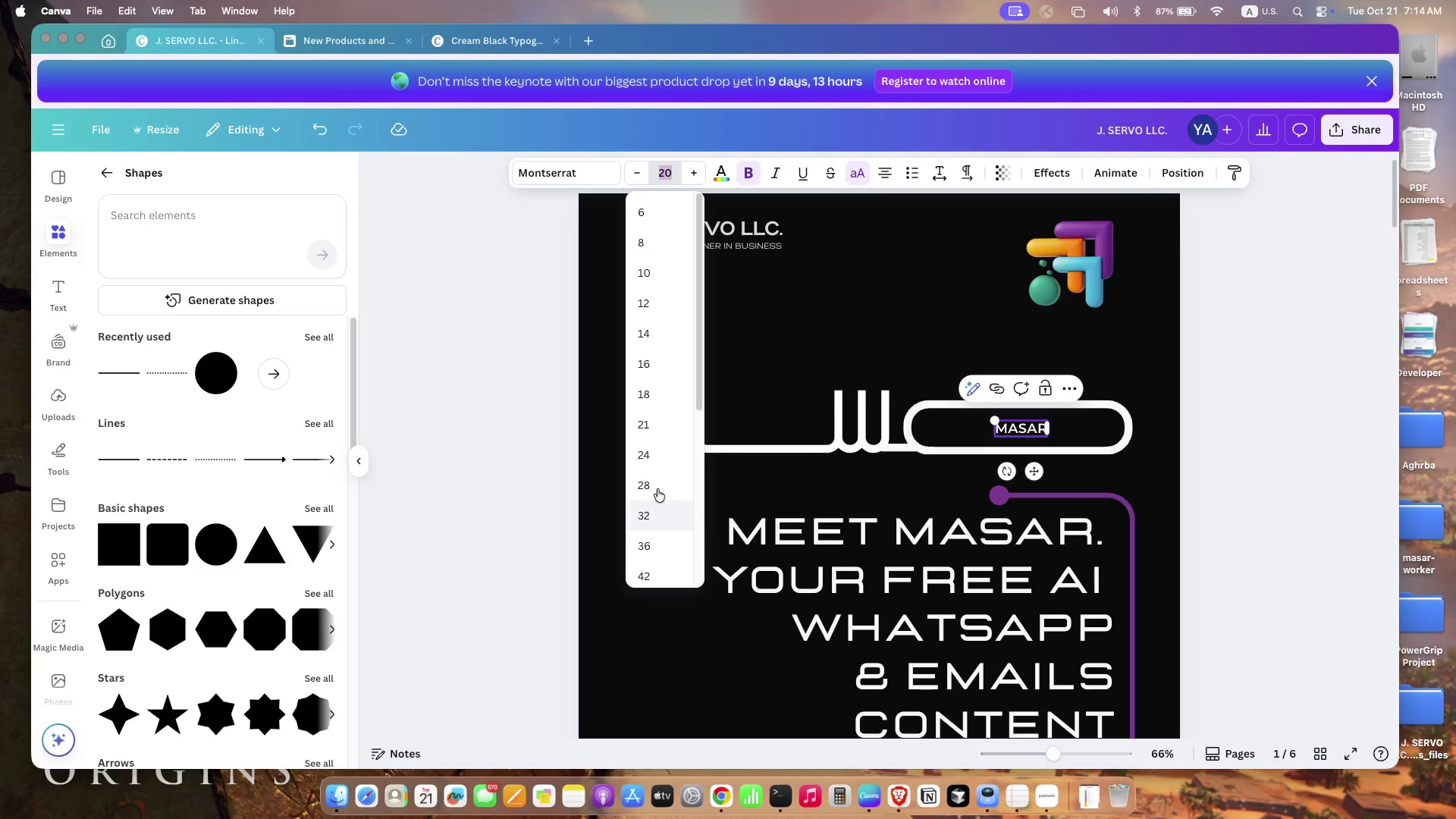 
left_click([657, 486])
 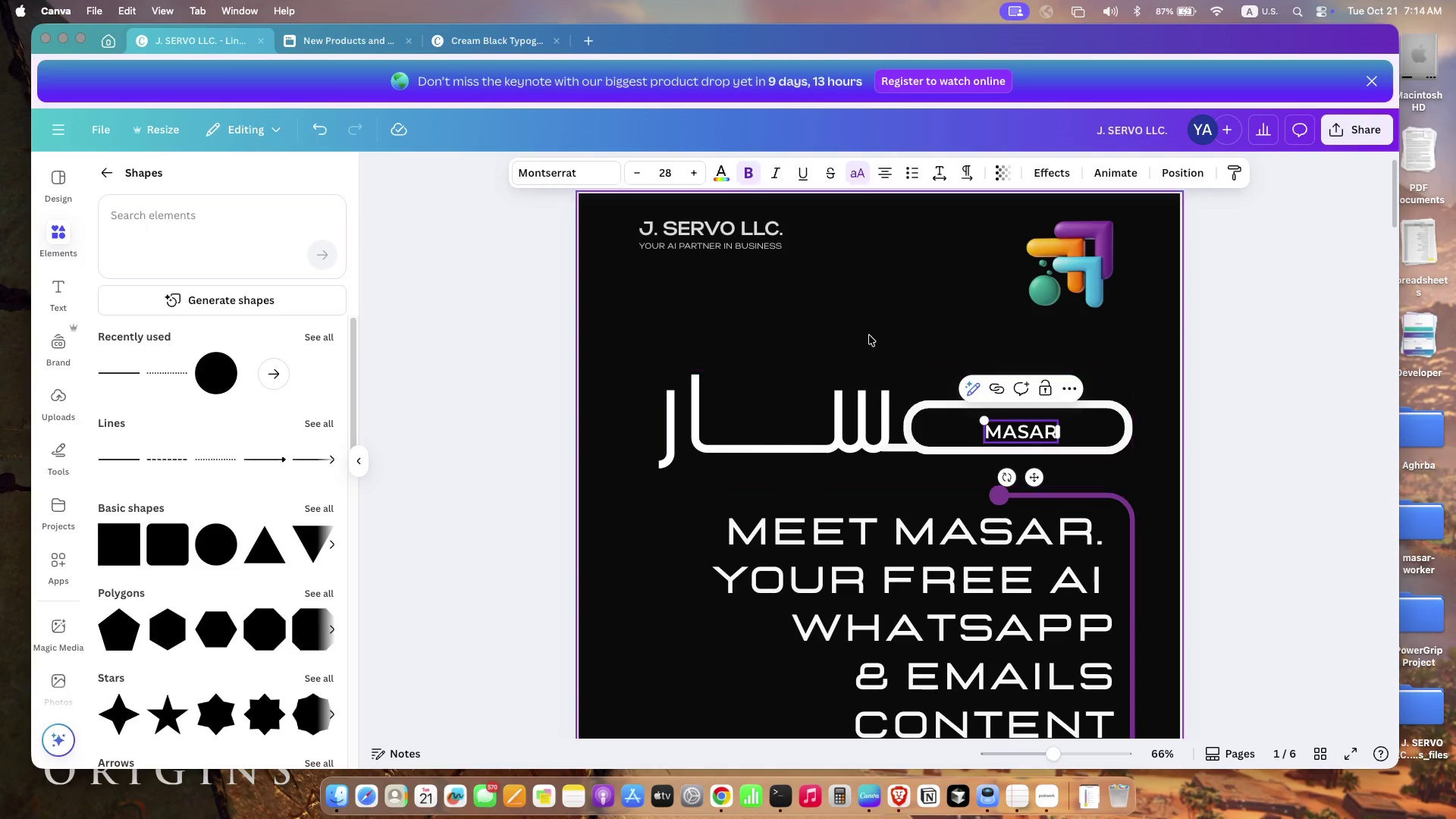 
left_click([869, 335])
 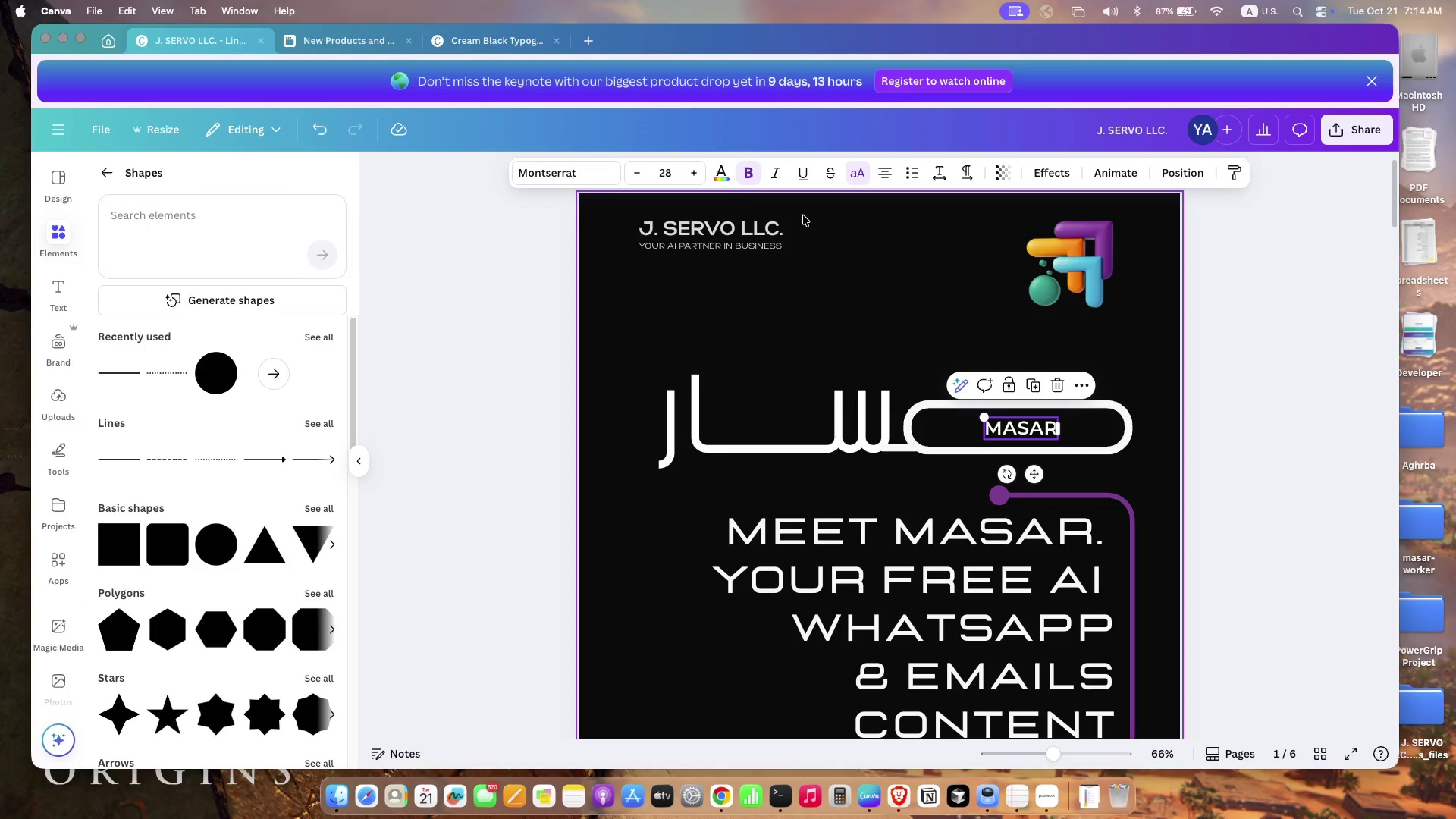 
left_click_drag(start_coordinate=[1015, 425], to_coordinate=[1015, 419])
 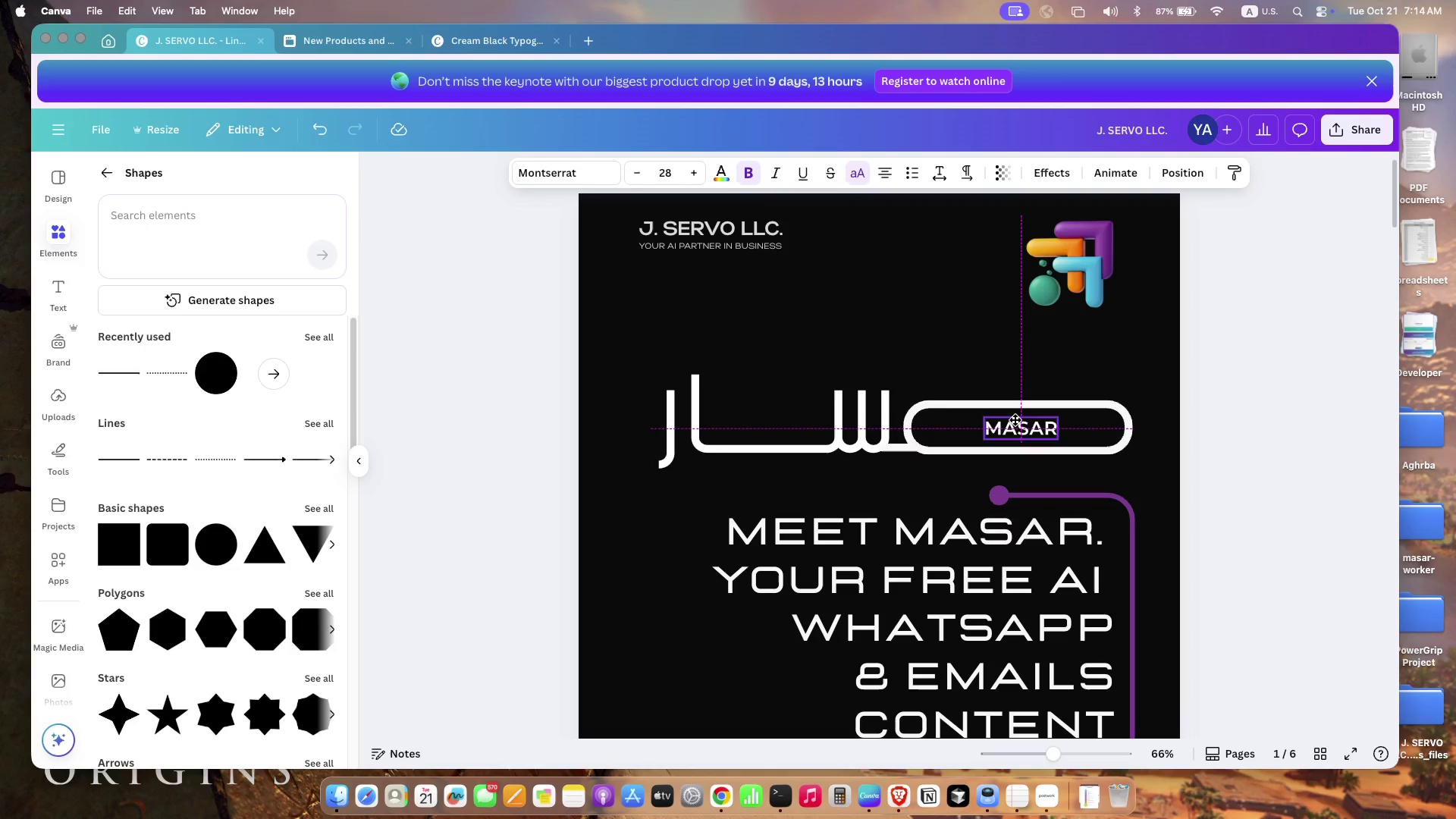 
left_click([717, 229])
 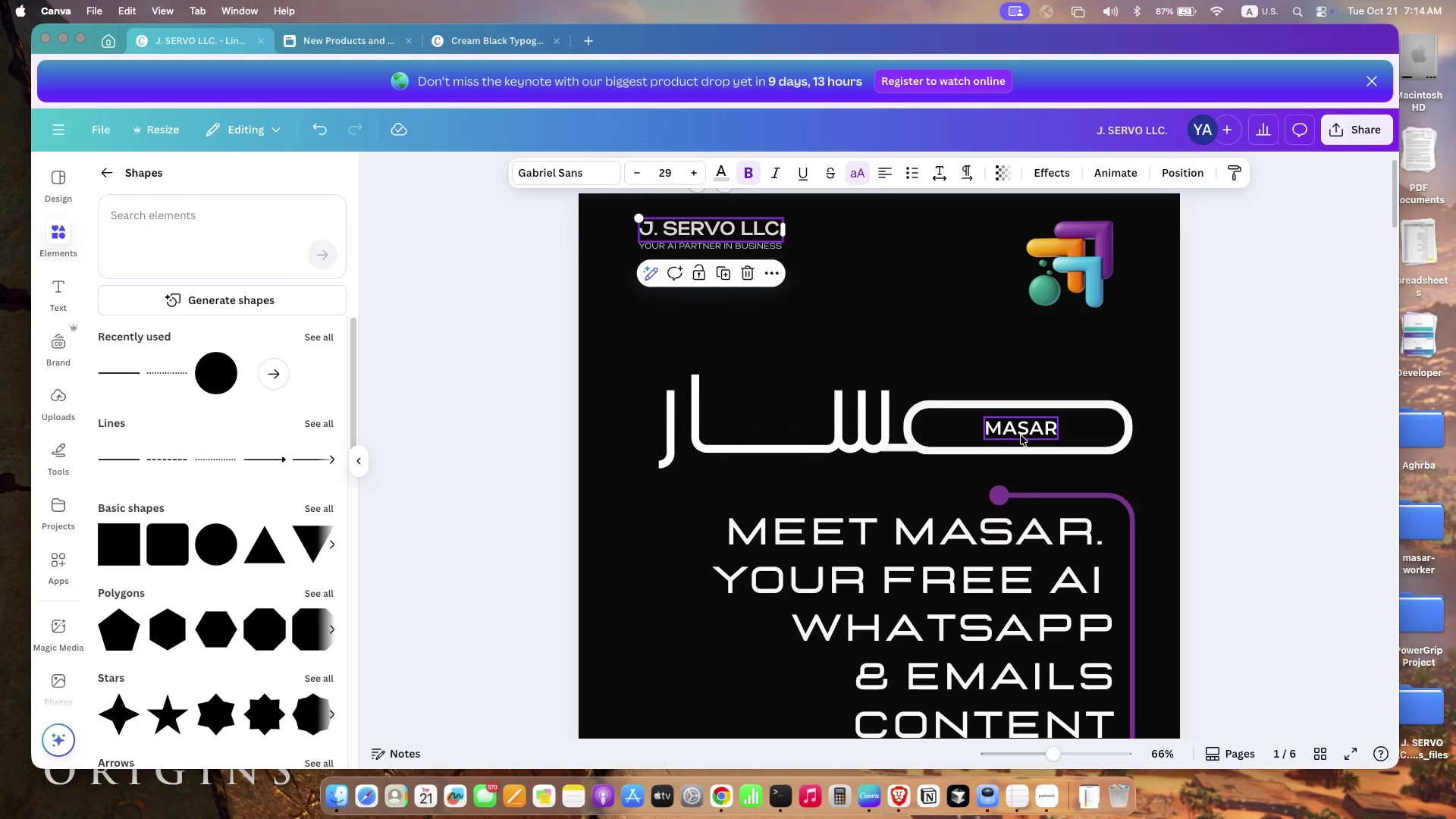 
left_click([1021, 435])
 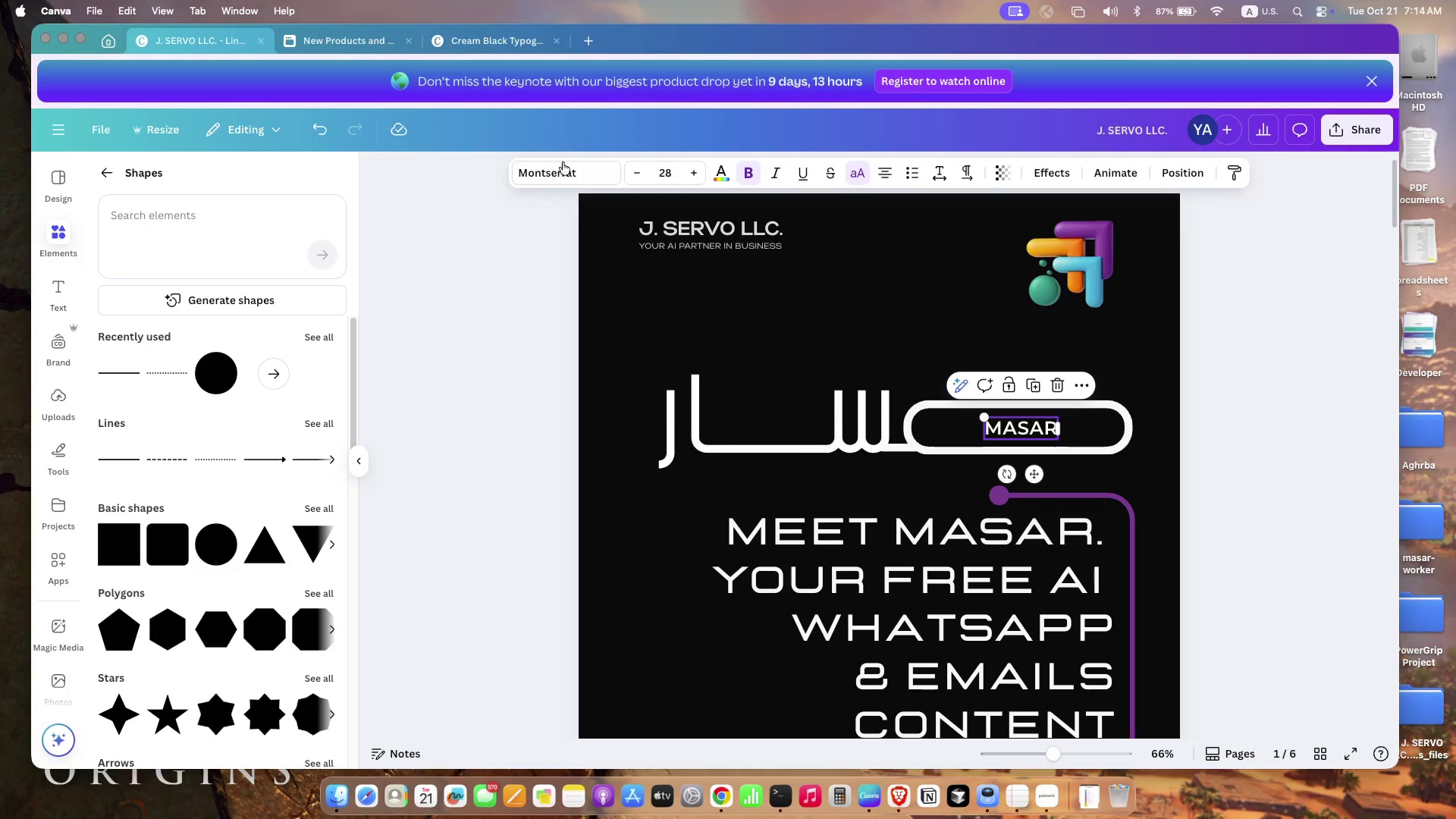 
left_click([561, 166])
 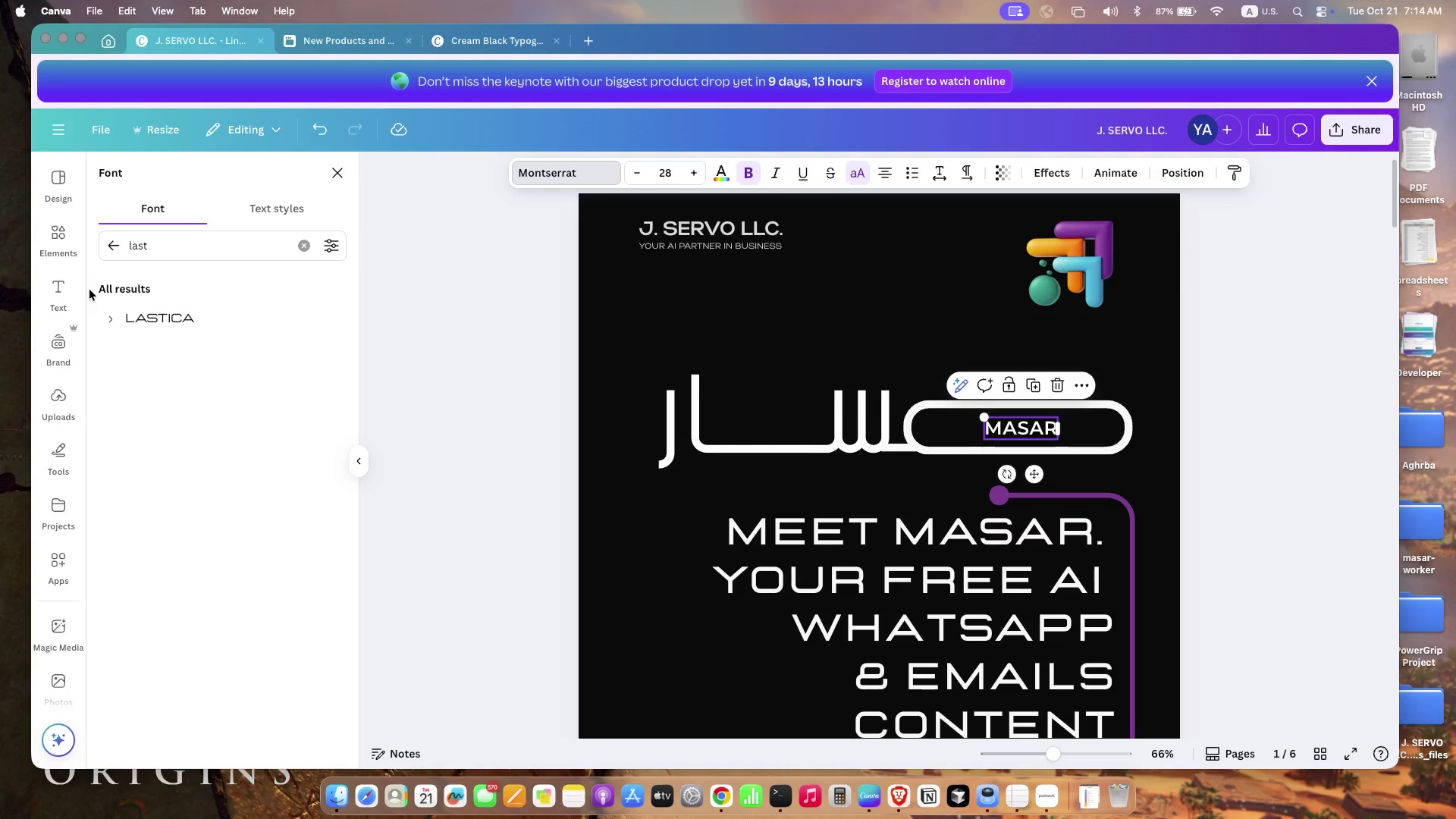 
left_click([110, 242])
 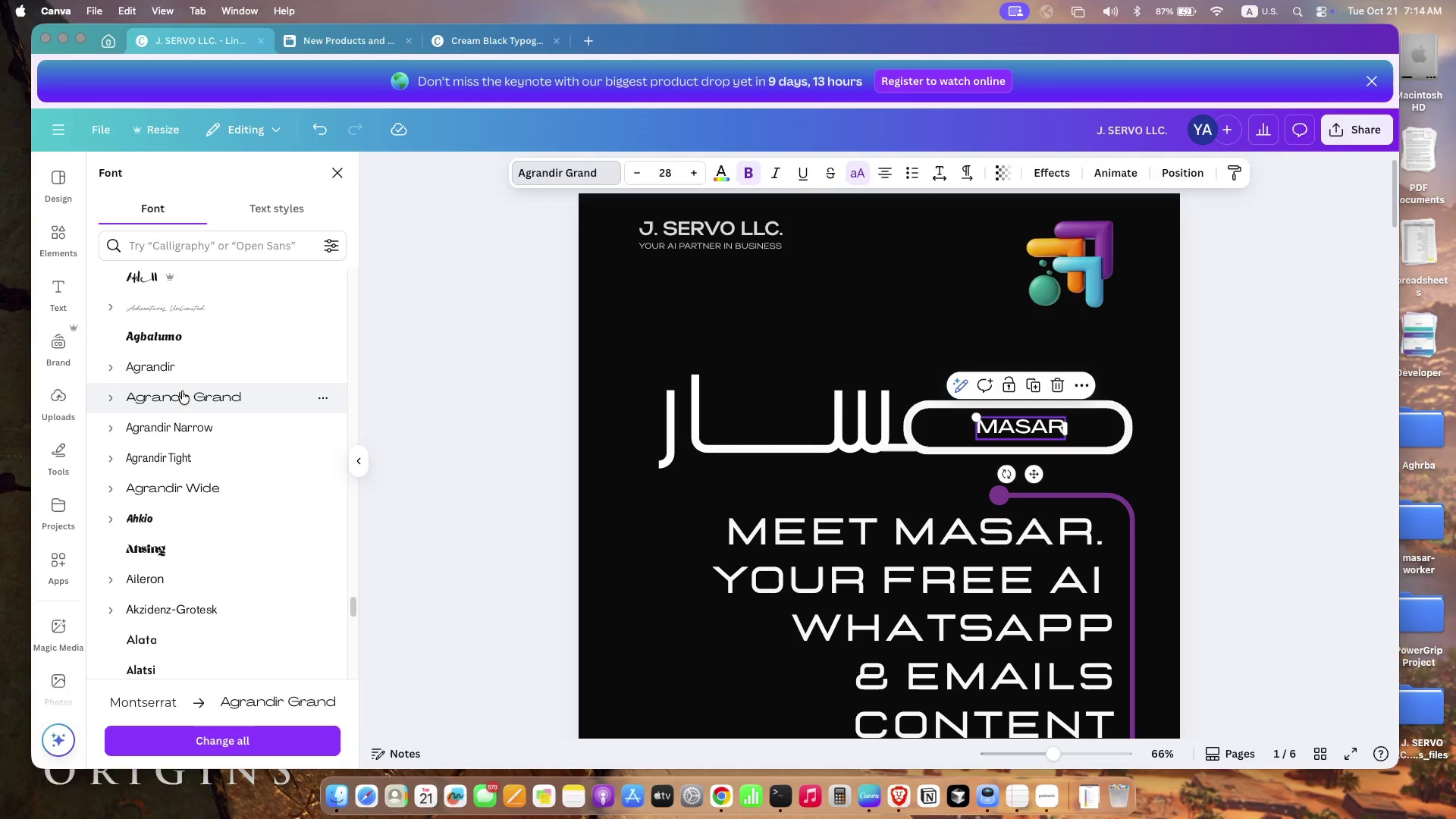 
scroll: coordinate [191, 470], scroll_direction: down, amount: 33.0
 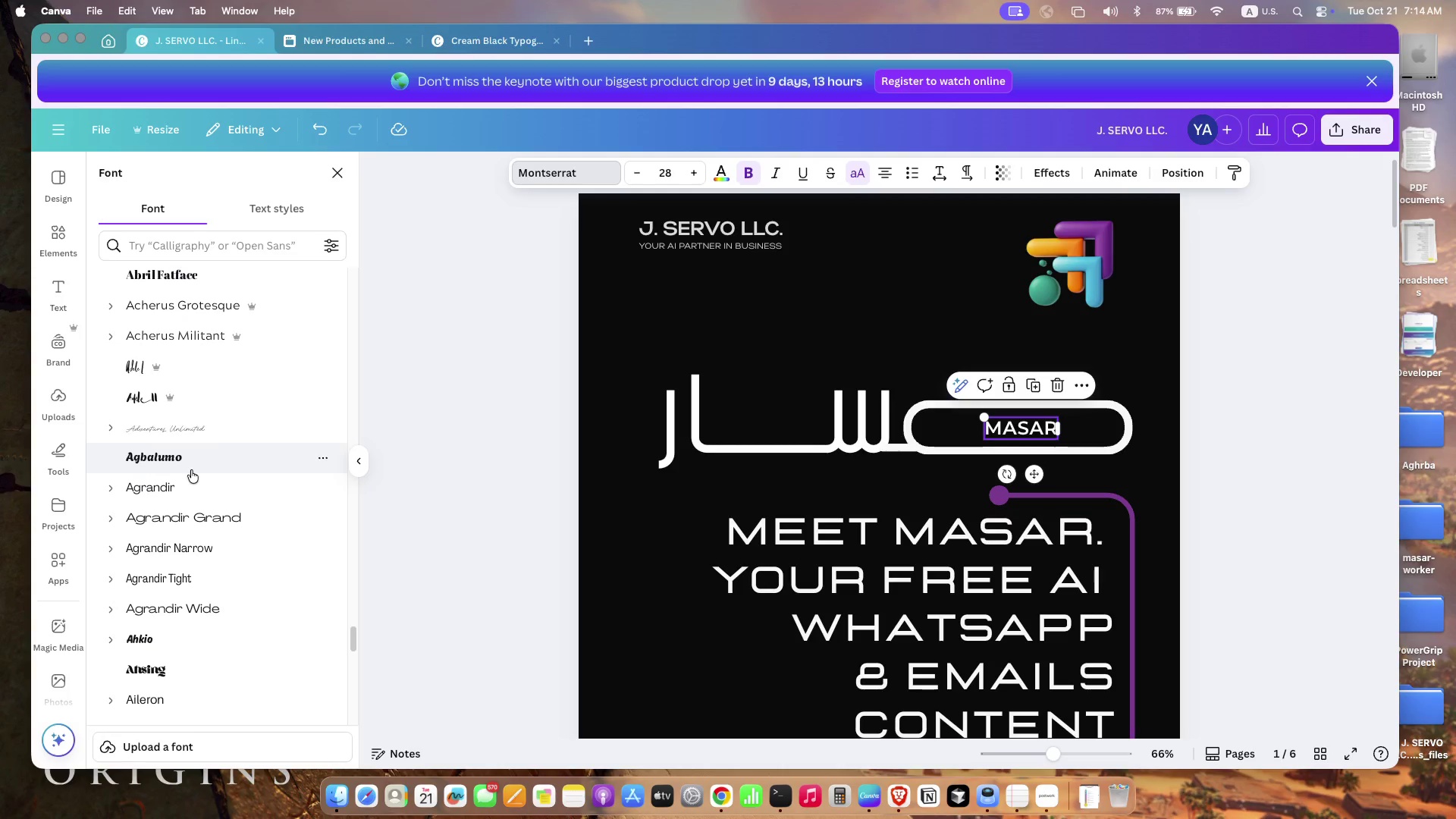 
left_click([752, 166])
 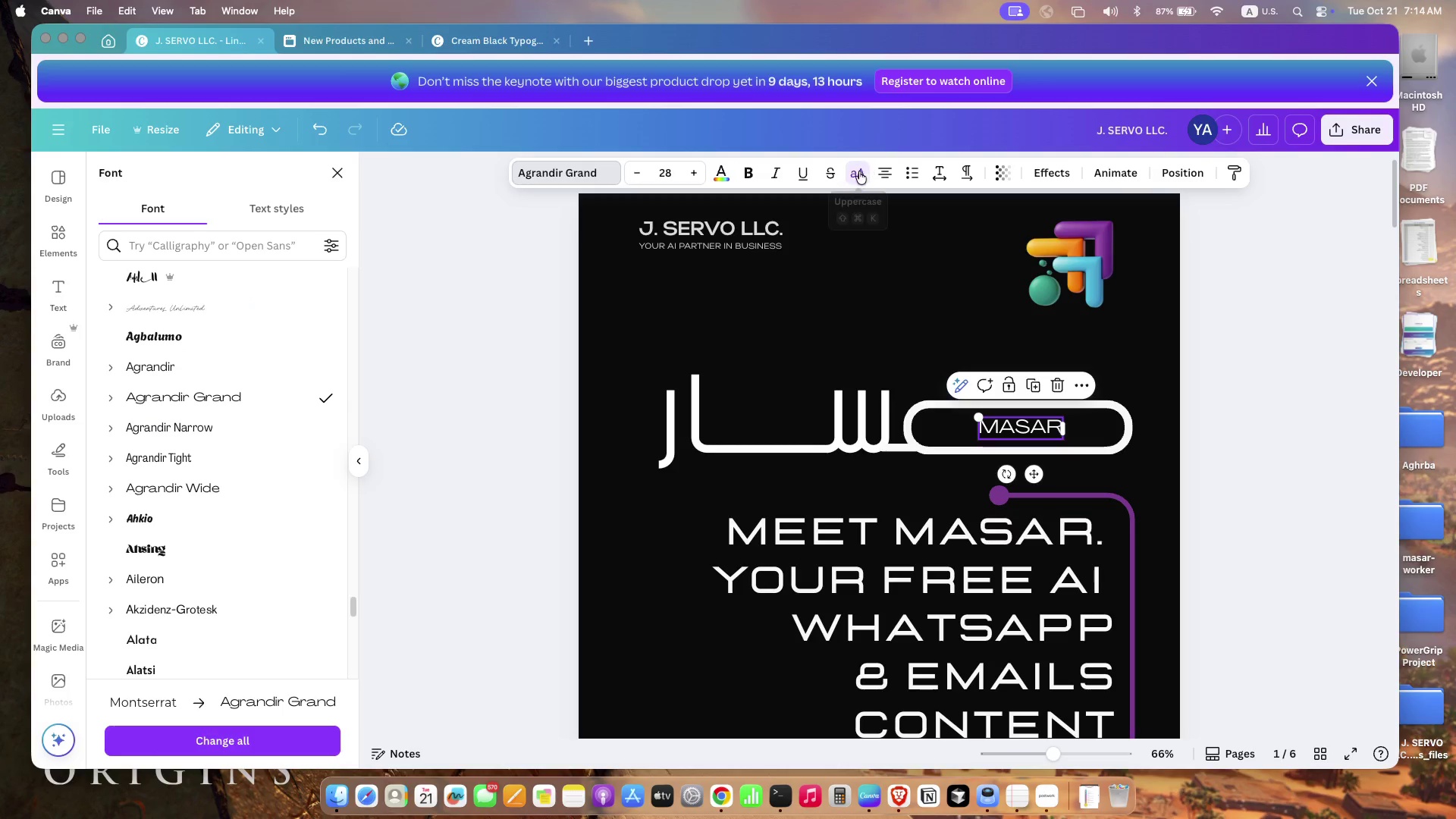 
left_click([859, 171])
 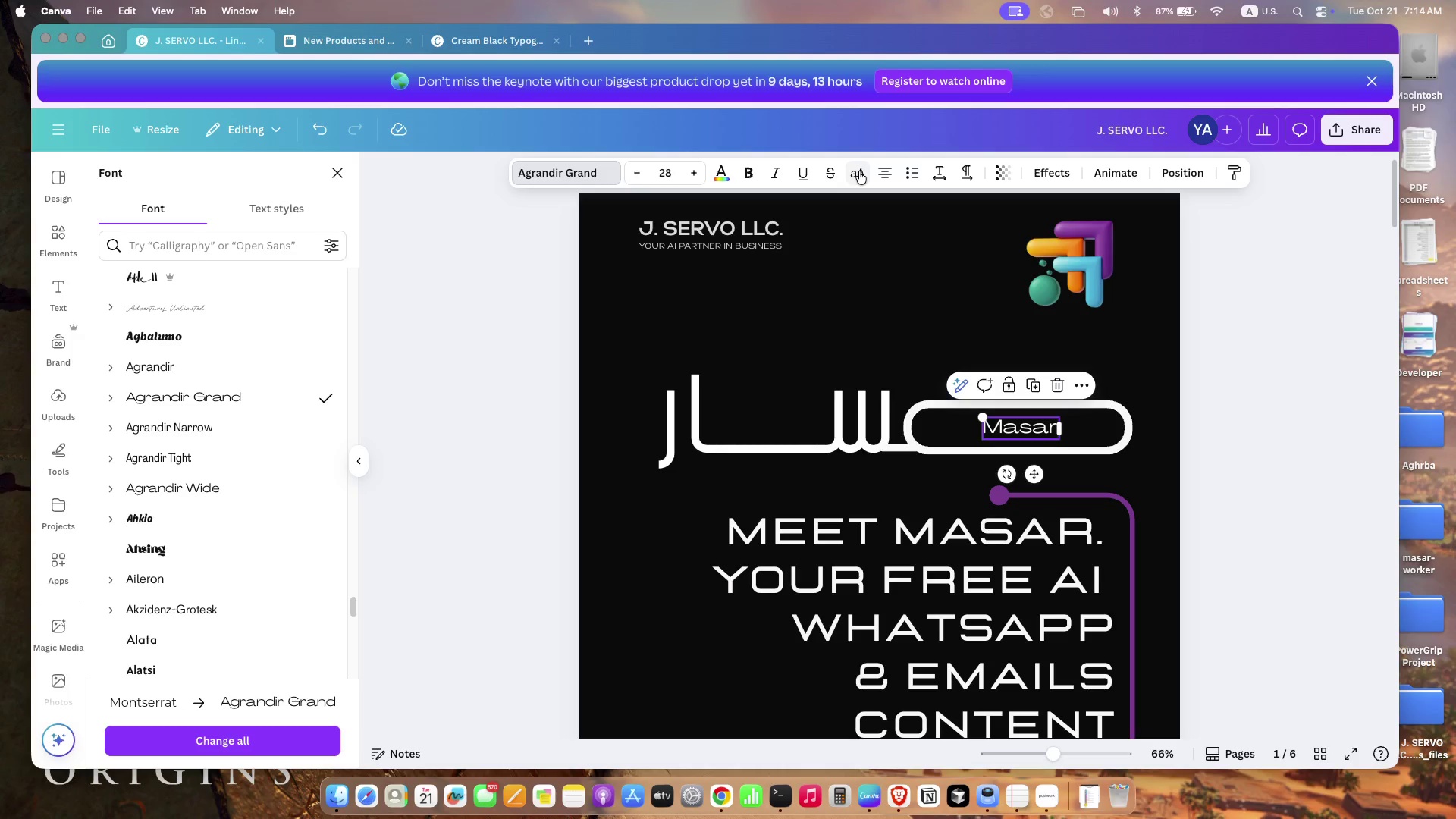 
left_click([859, 171])
 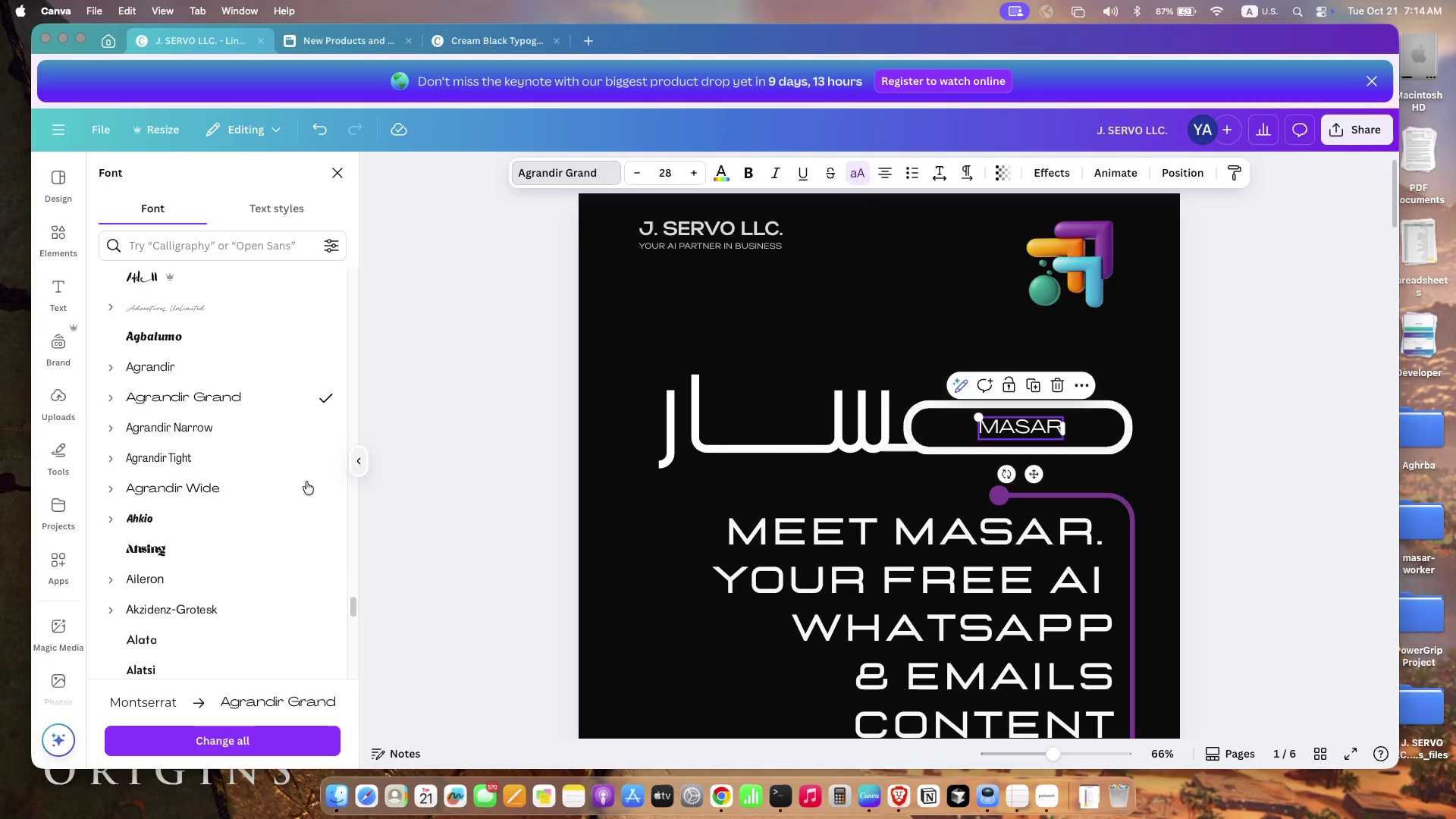 
scroll: coordinate [203, 553], scroll_direction: down, amount: 60.0
 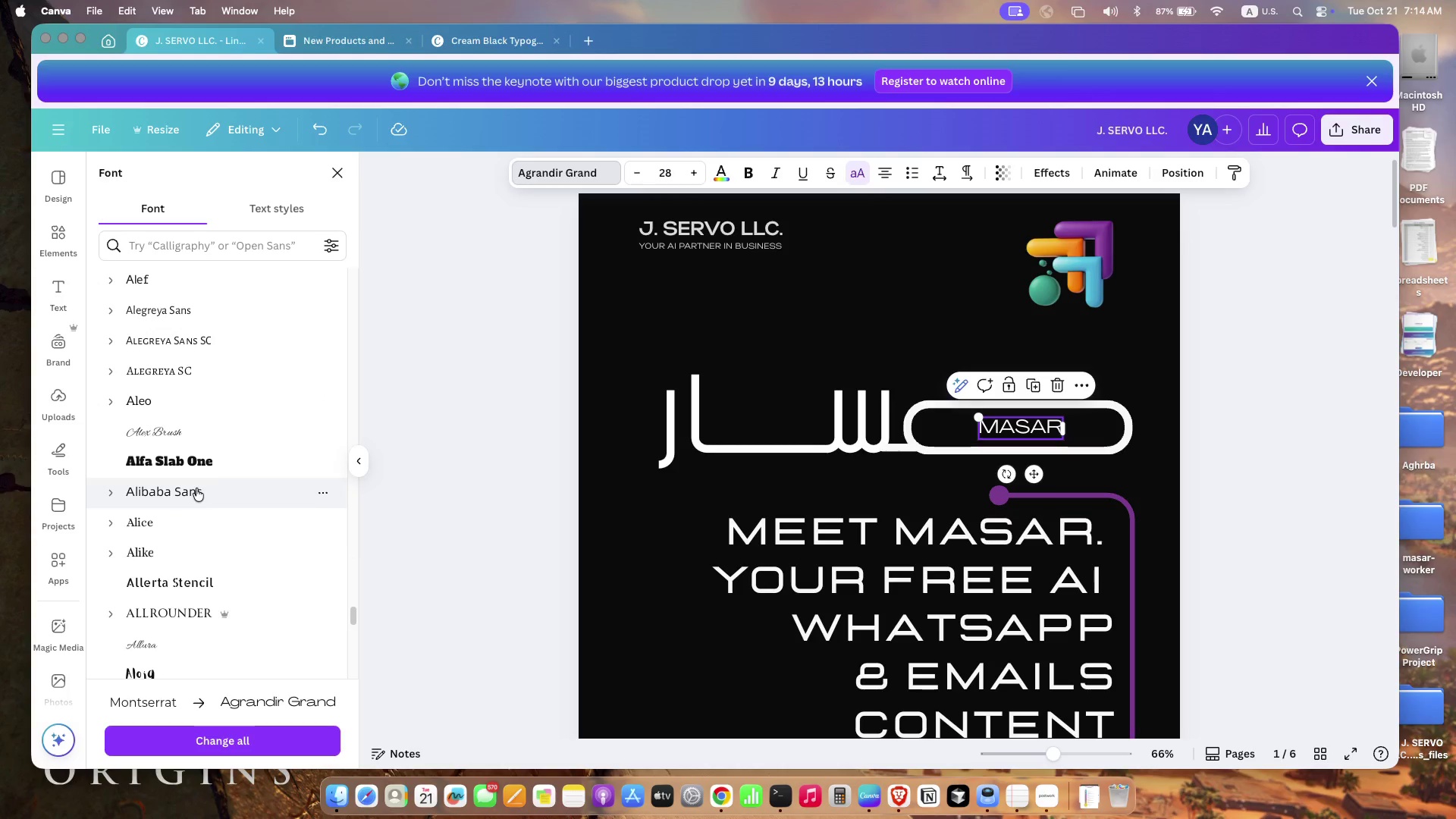 
left_click([196, 468])
 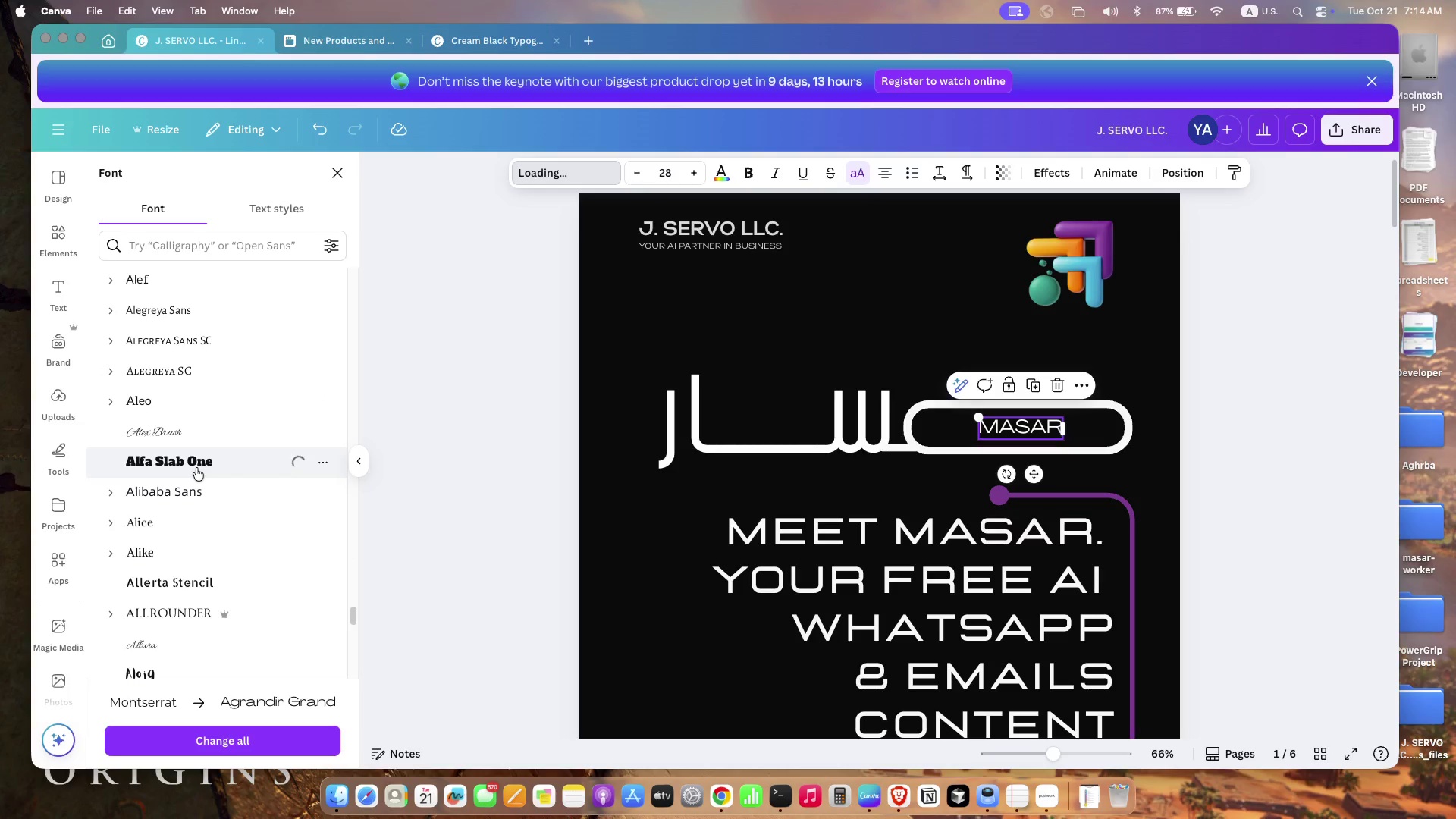 
scroll: coordinate [206, 544], scroll_direction: down, amount: 91.0
 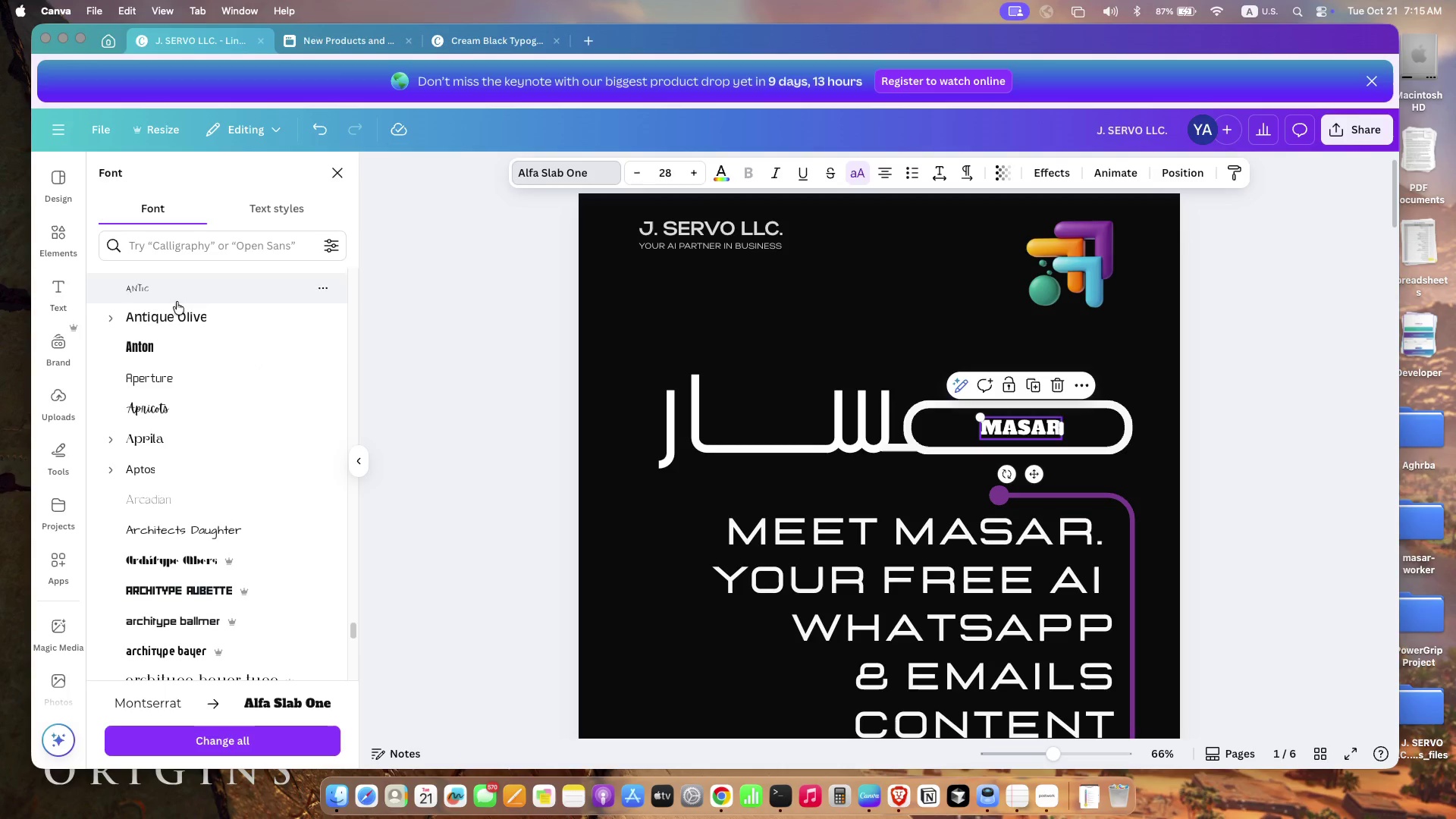 
left_click([177, 347])
 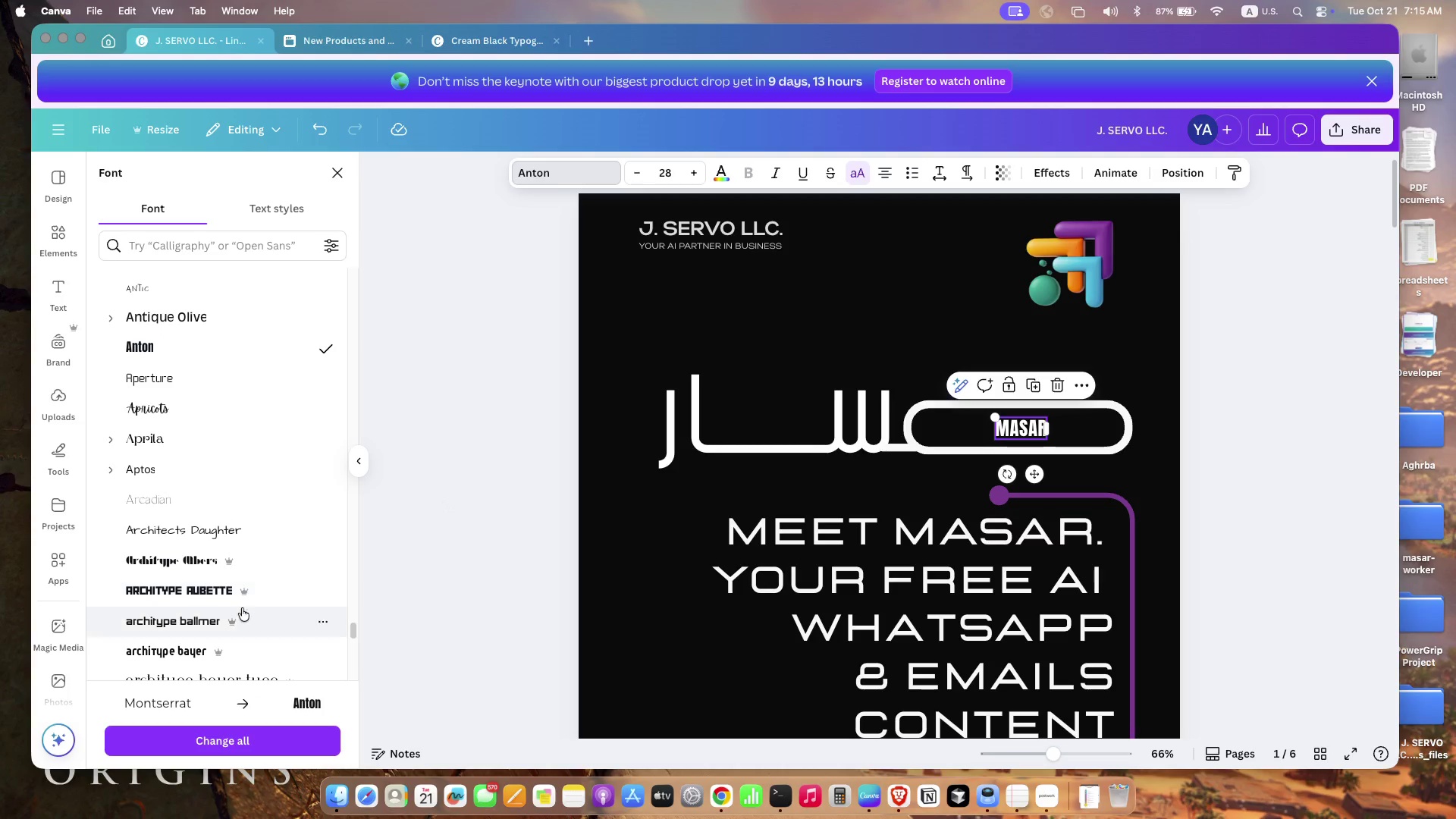 
left_click([166, 595])
 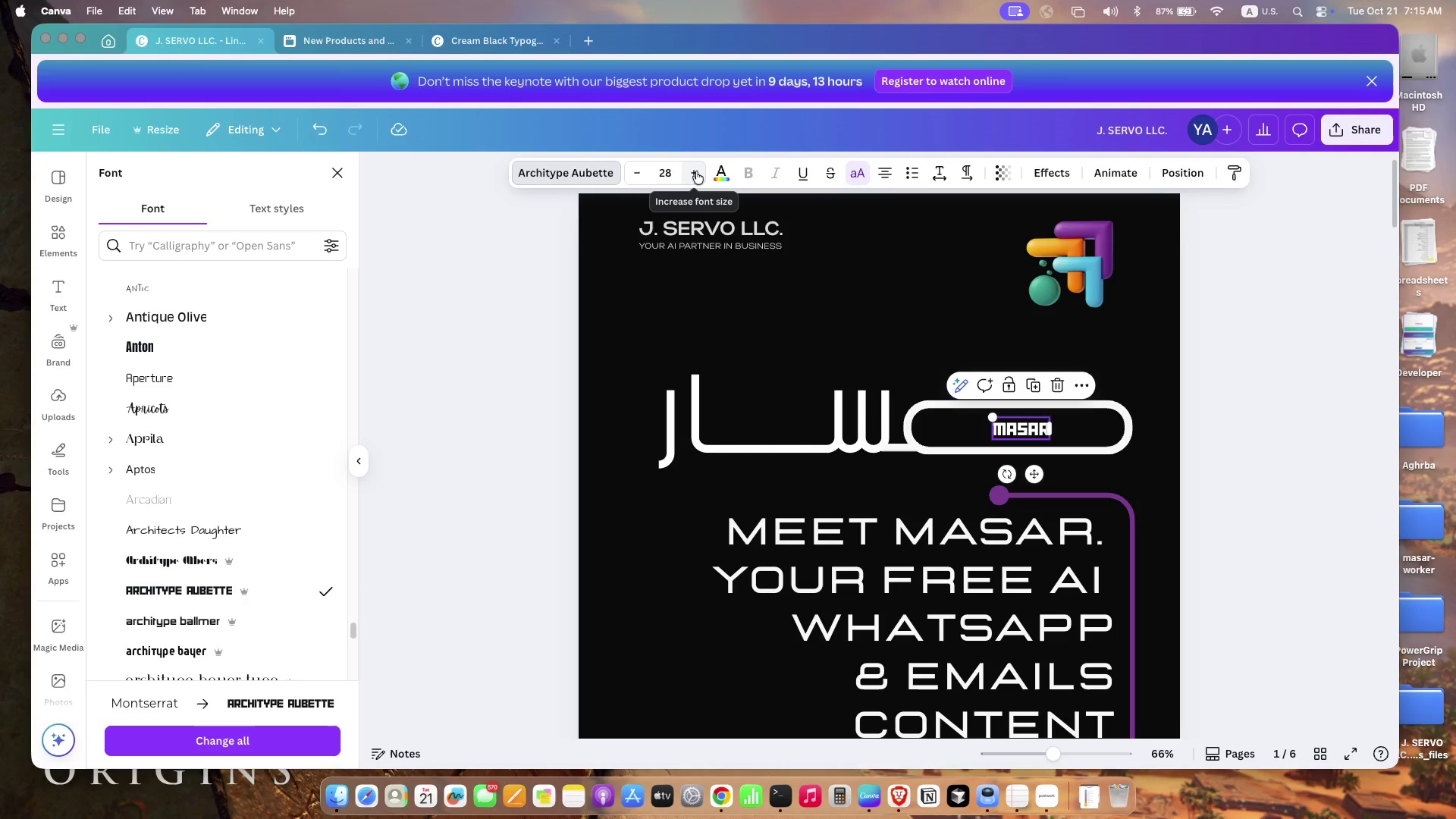 
triple_click([695, 171])
 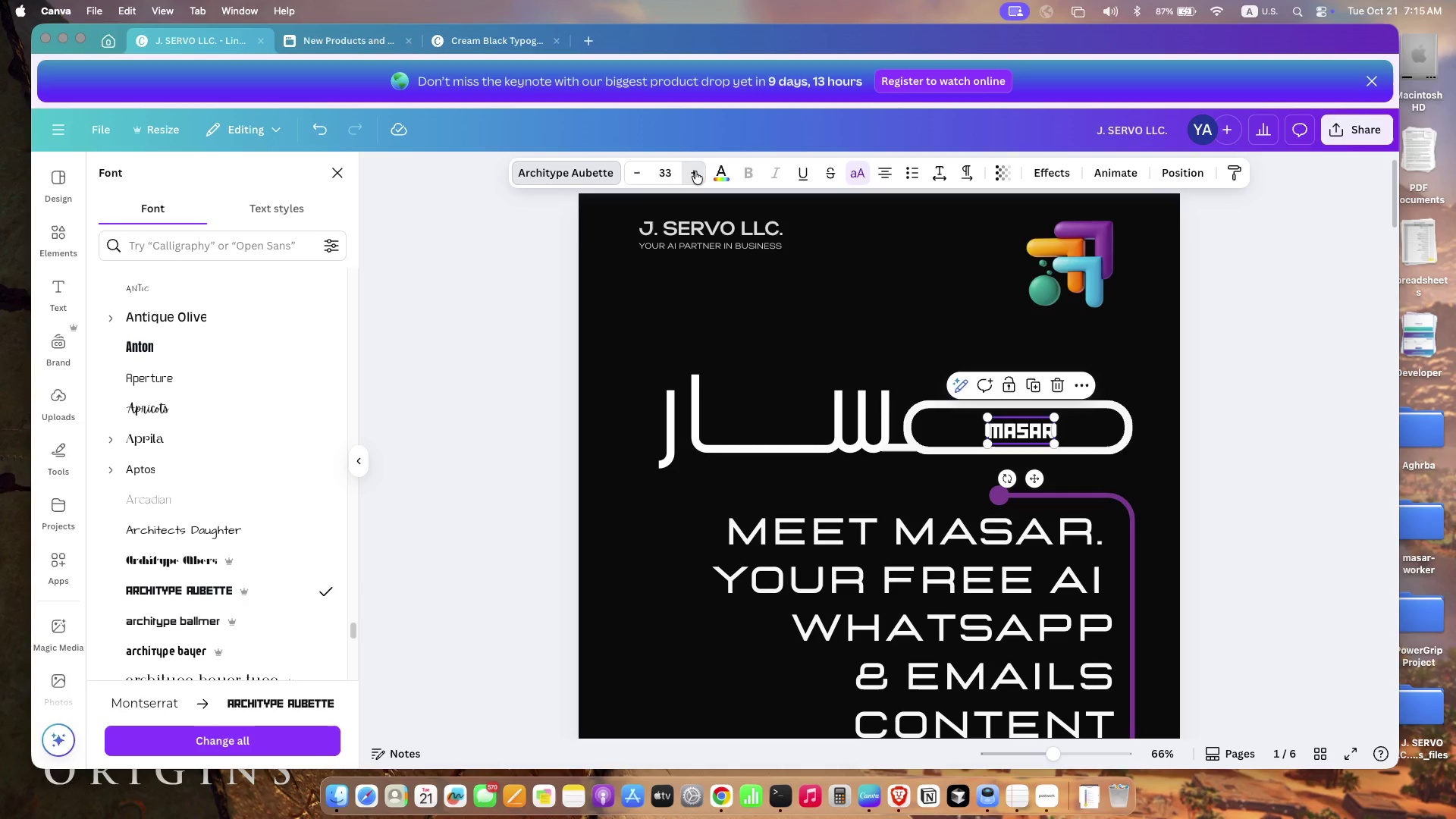 
triple_click([695, 171])
 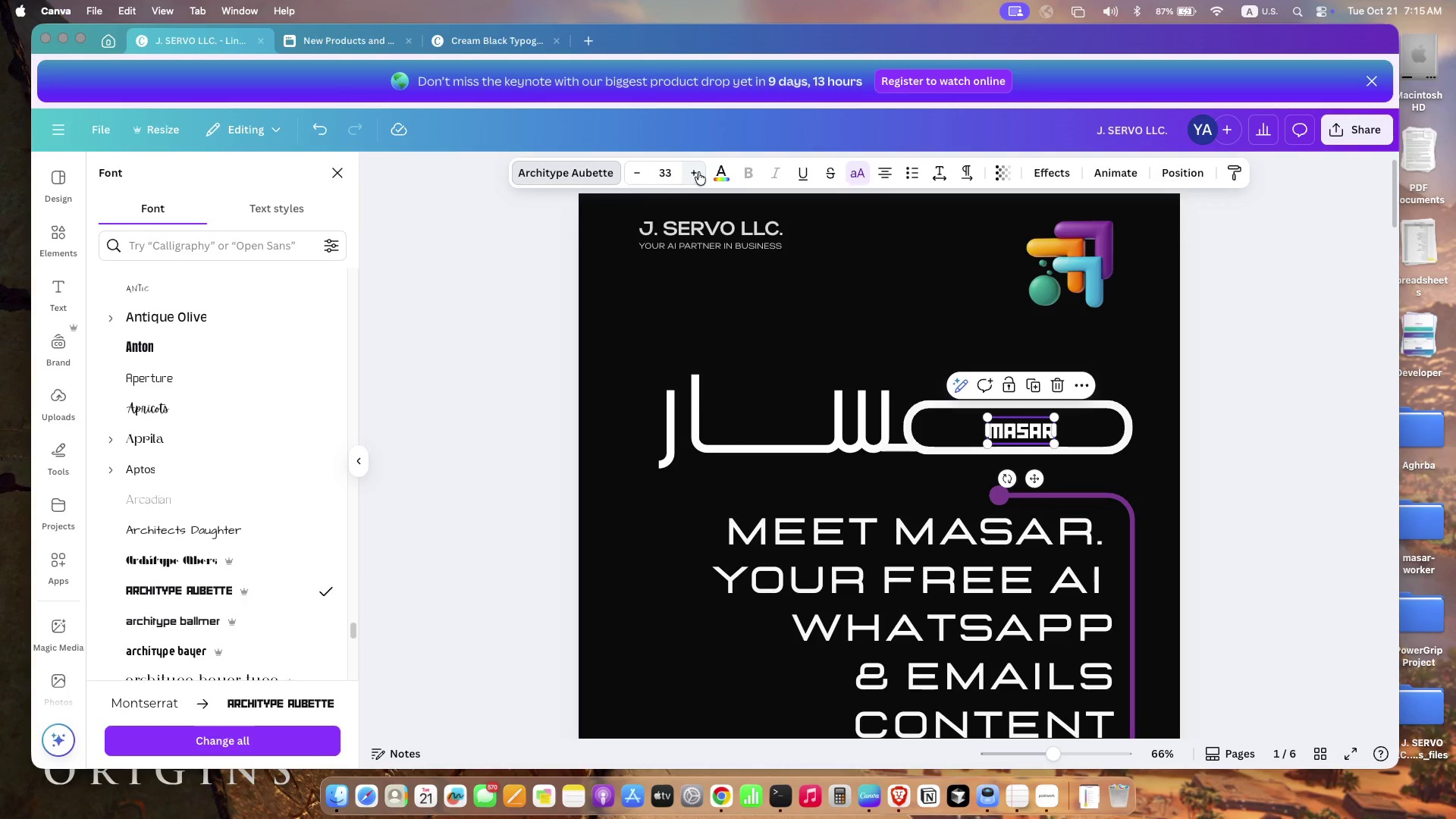 
left_click_drag(start_coordinate=[1014, 428], to_coordinate=[1014, 422])
 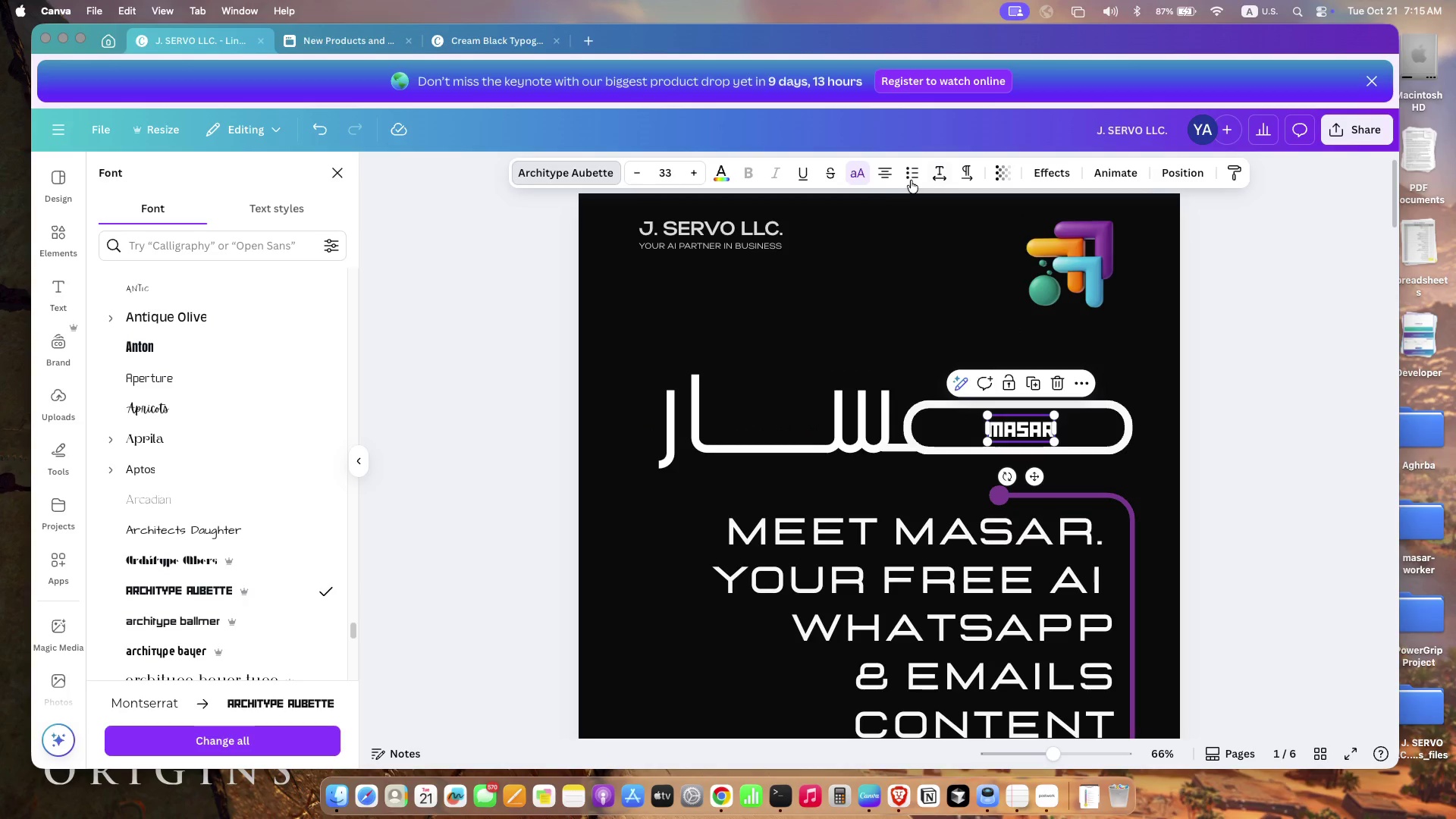 
left_click([937, 169])
 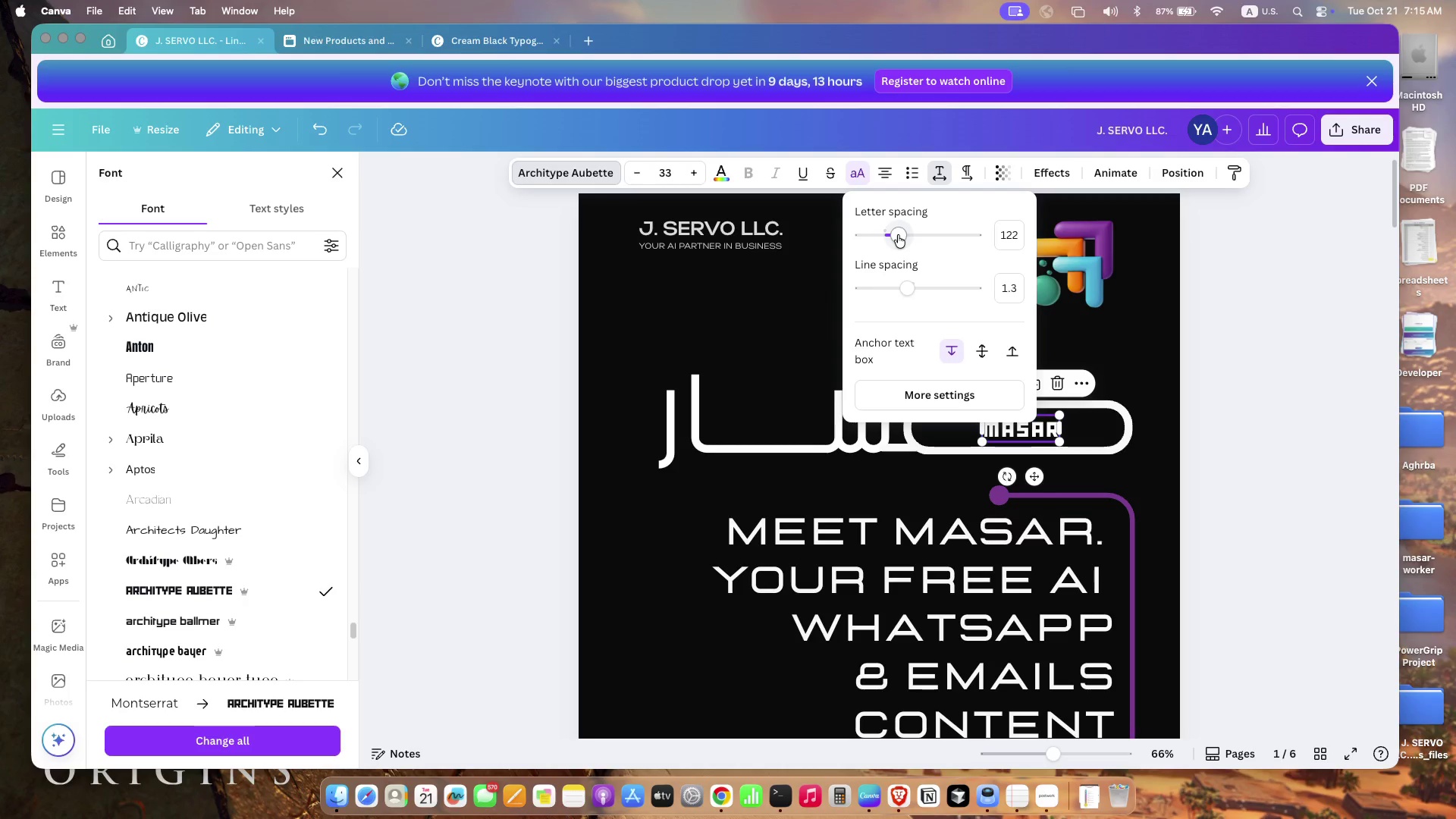 
left_click_drag(start_coordinate=[887, 239], to_coordinate=[897, 235])
 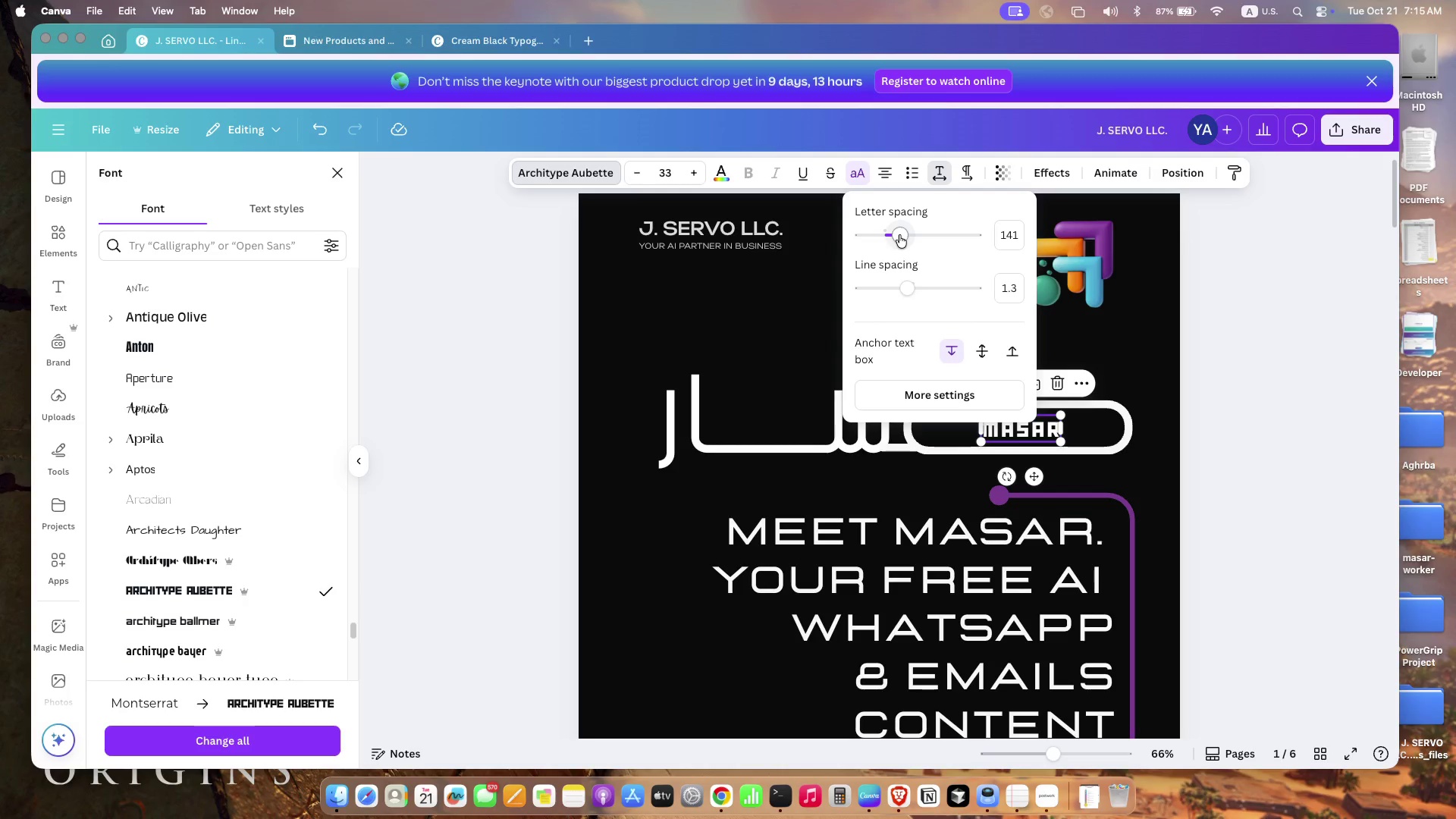 
double_click([694, 166])
 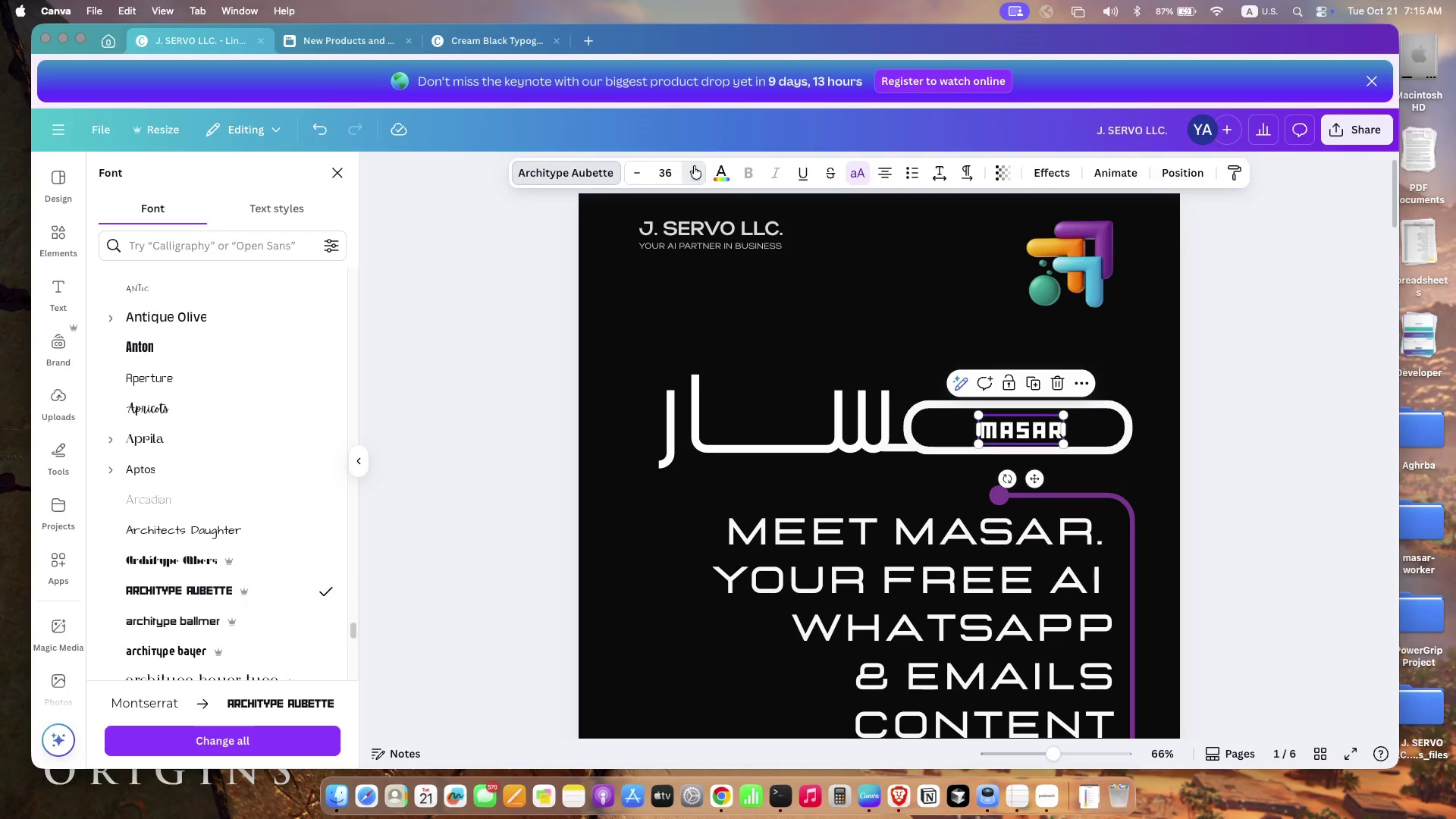 
triple_click([694, 166])
 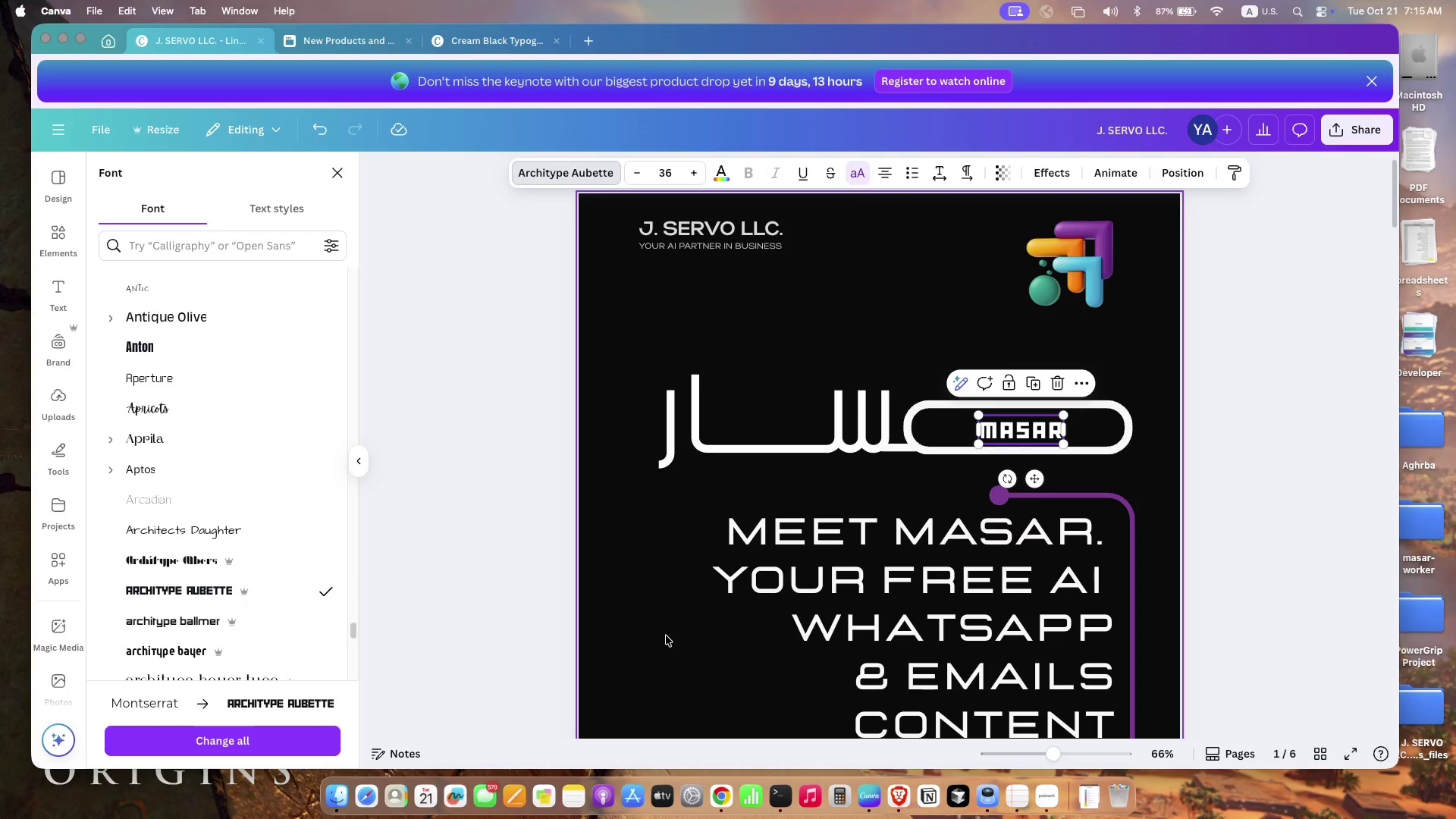 
left_click_drag(start_coordinate=[1022, 423], to_coordinate=[1022, 419])
 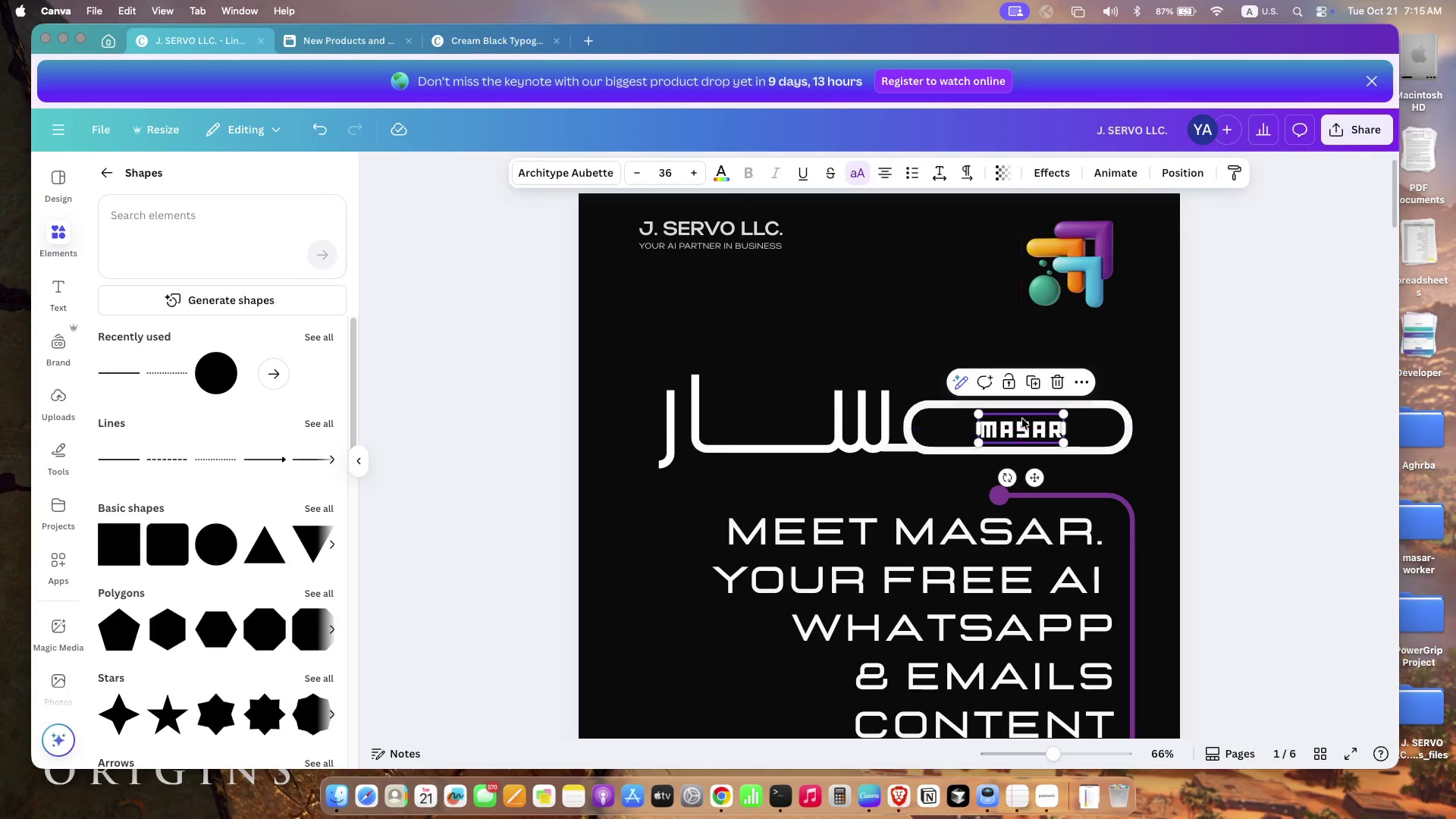 
left_click([861, 323])
 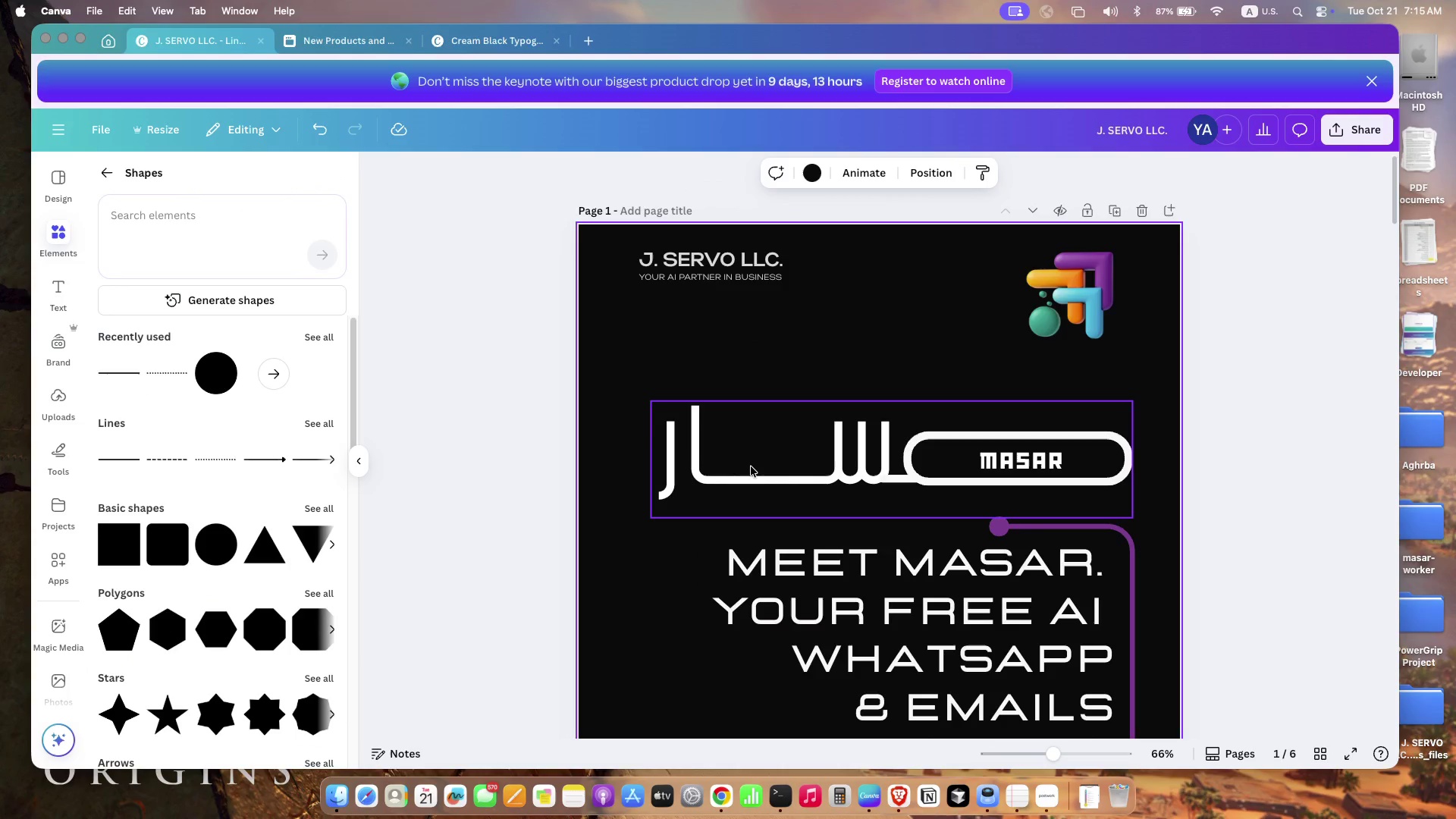 
scroll: coordinate [751, 340], scroll_direction: up, amount: 11.0
 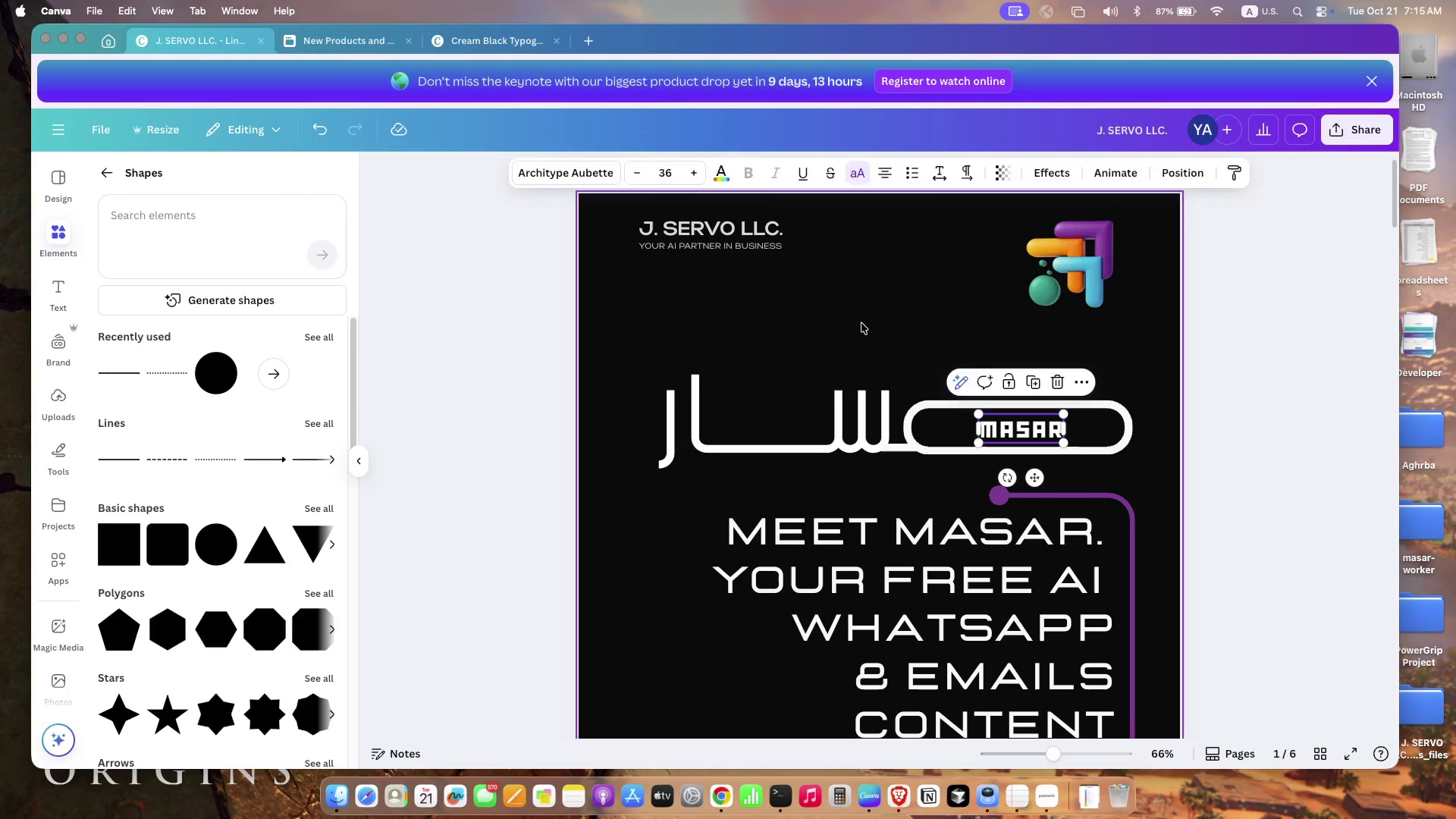 
left_click([751, 466])
 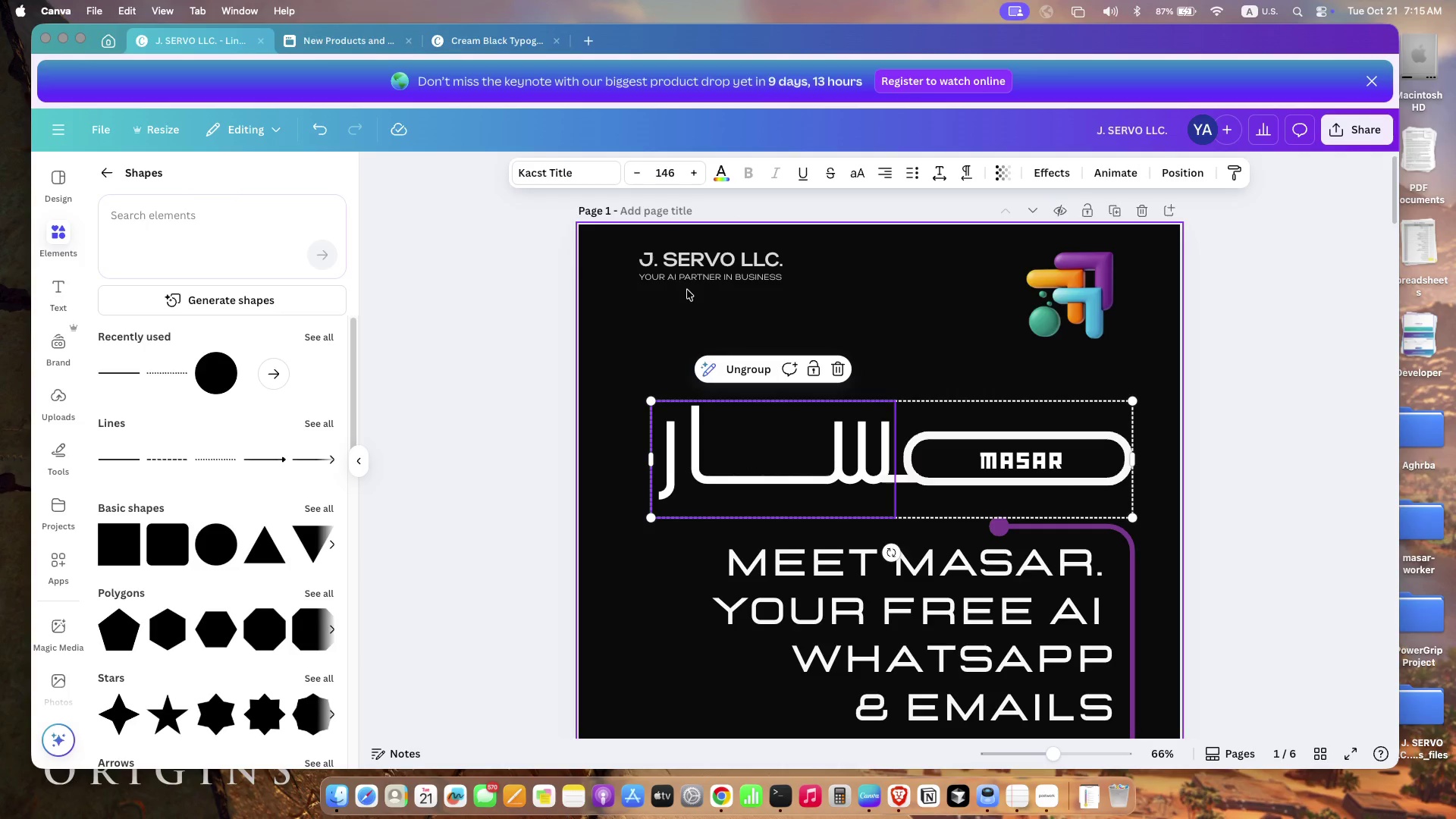 
left_click([687, 272])
 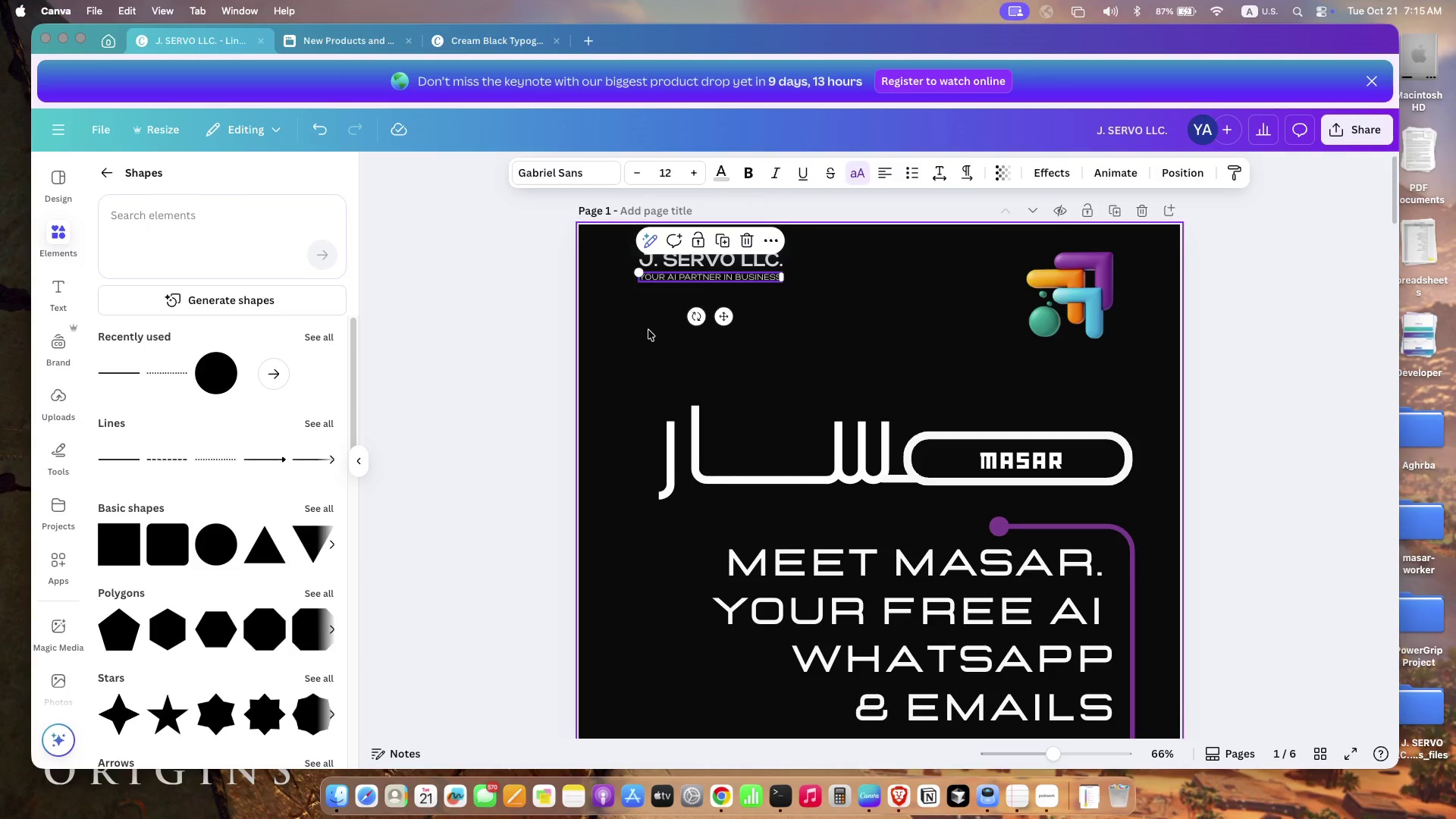 
left_click([648, 330])
 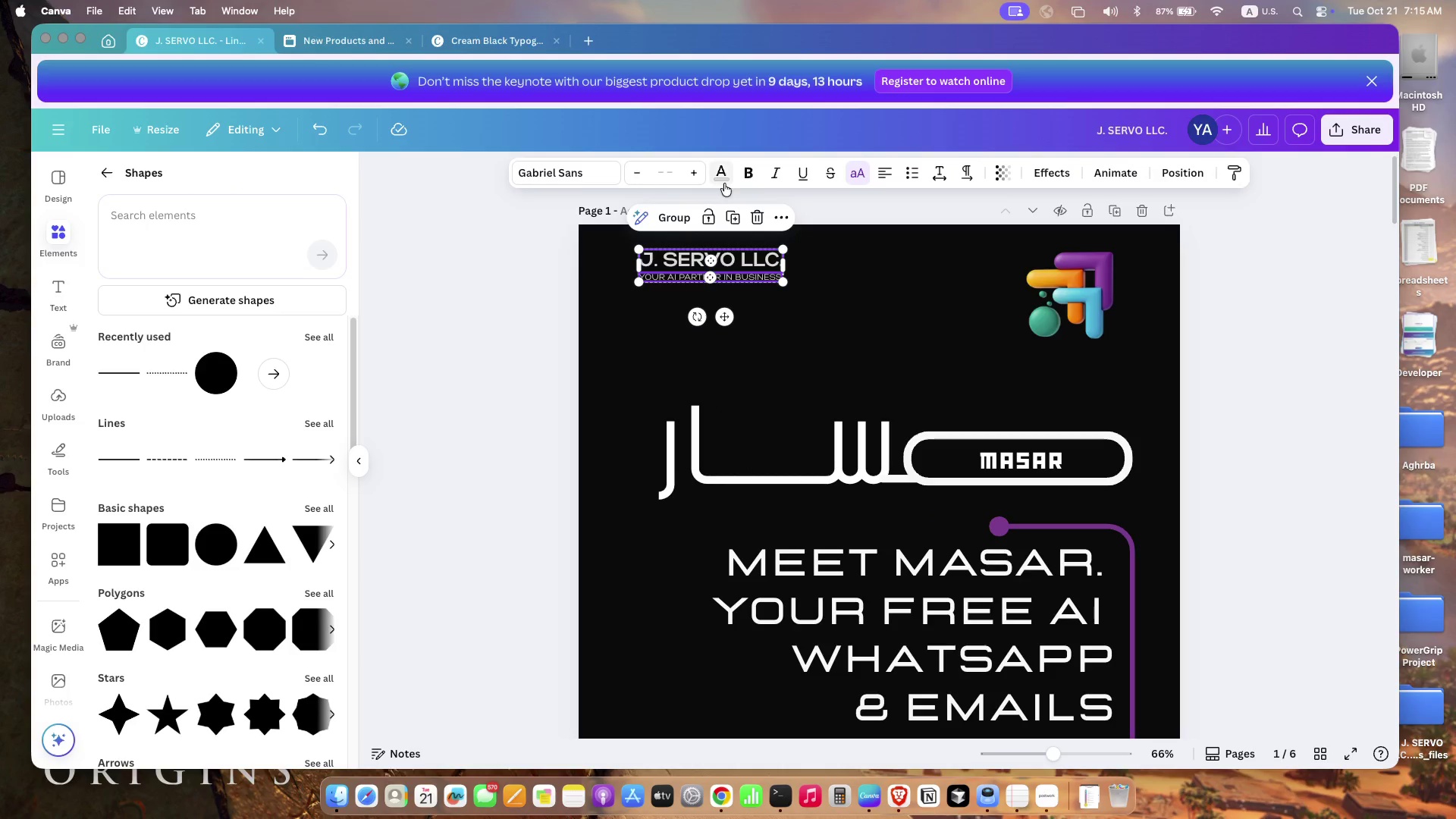 
left_click_drag(start_coordinate=[648, 329], to_coordinate=[774, 236])
 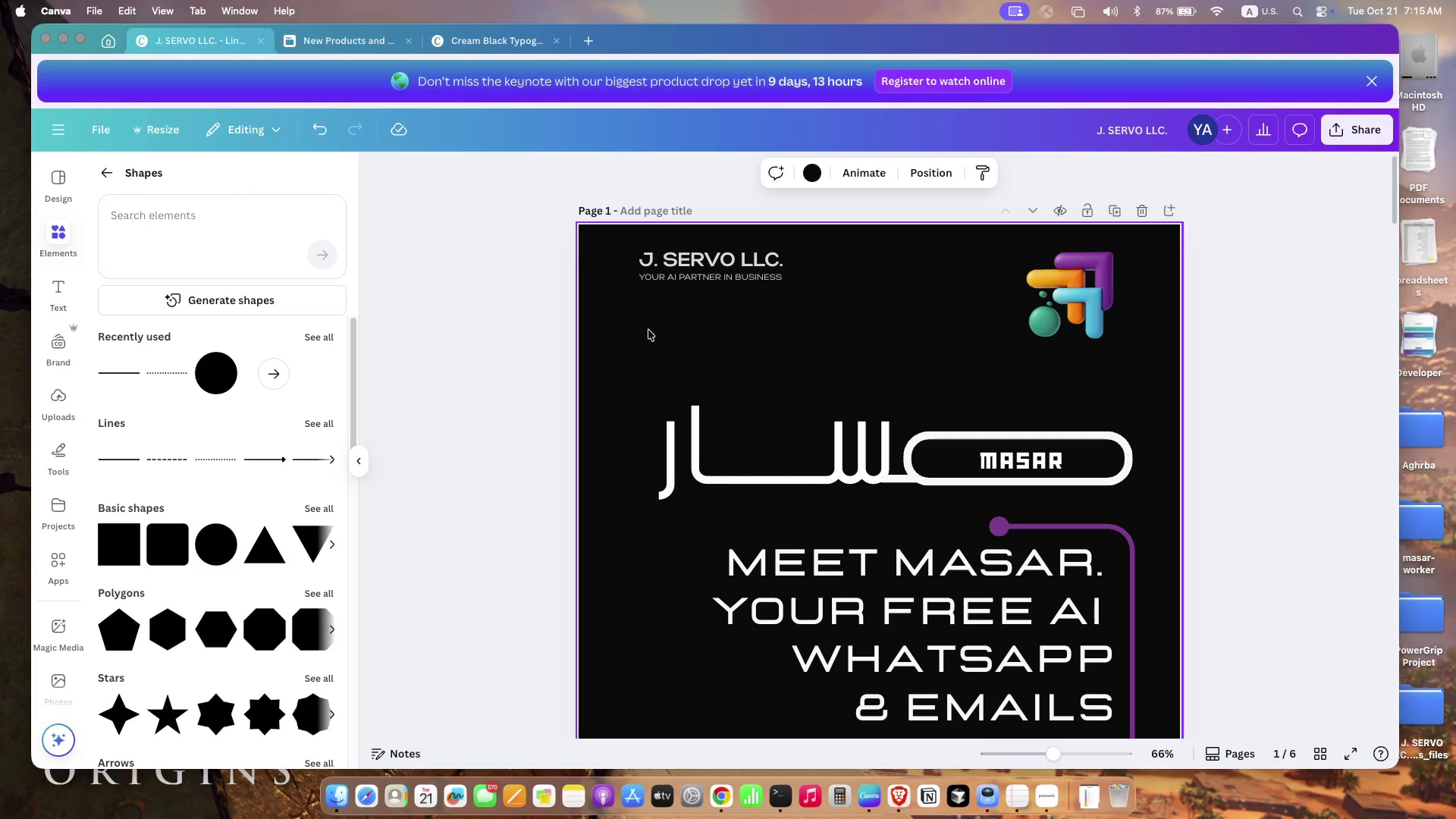 
left_click([726, 163])
 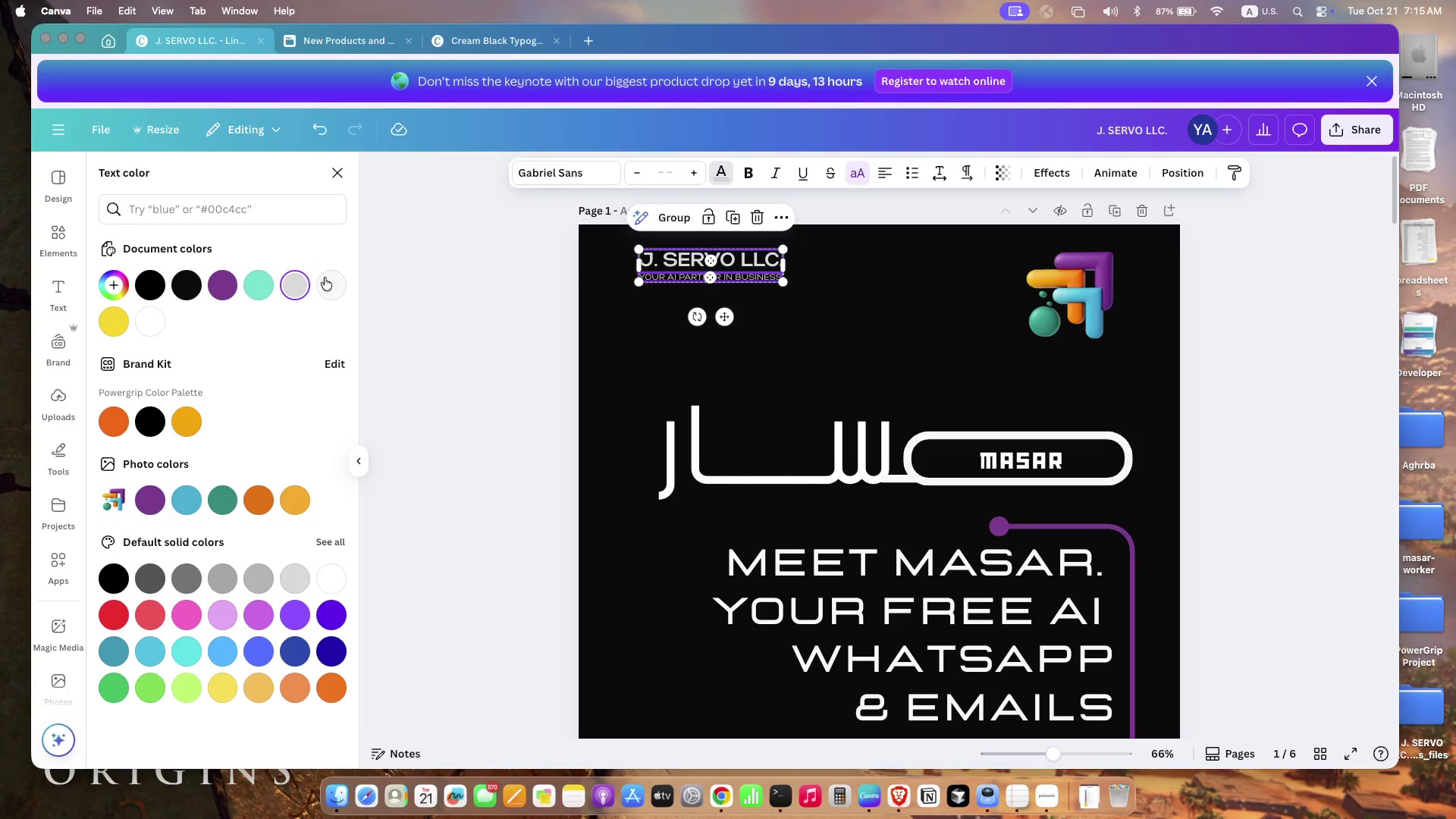 
left_click([326, 283])
 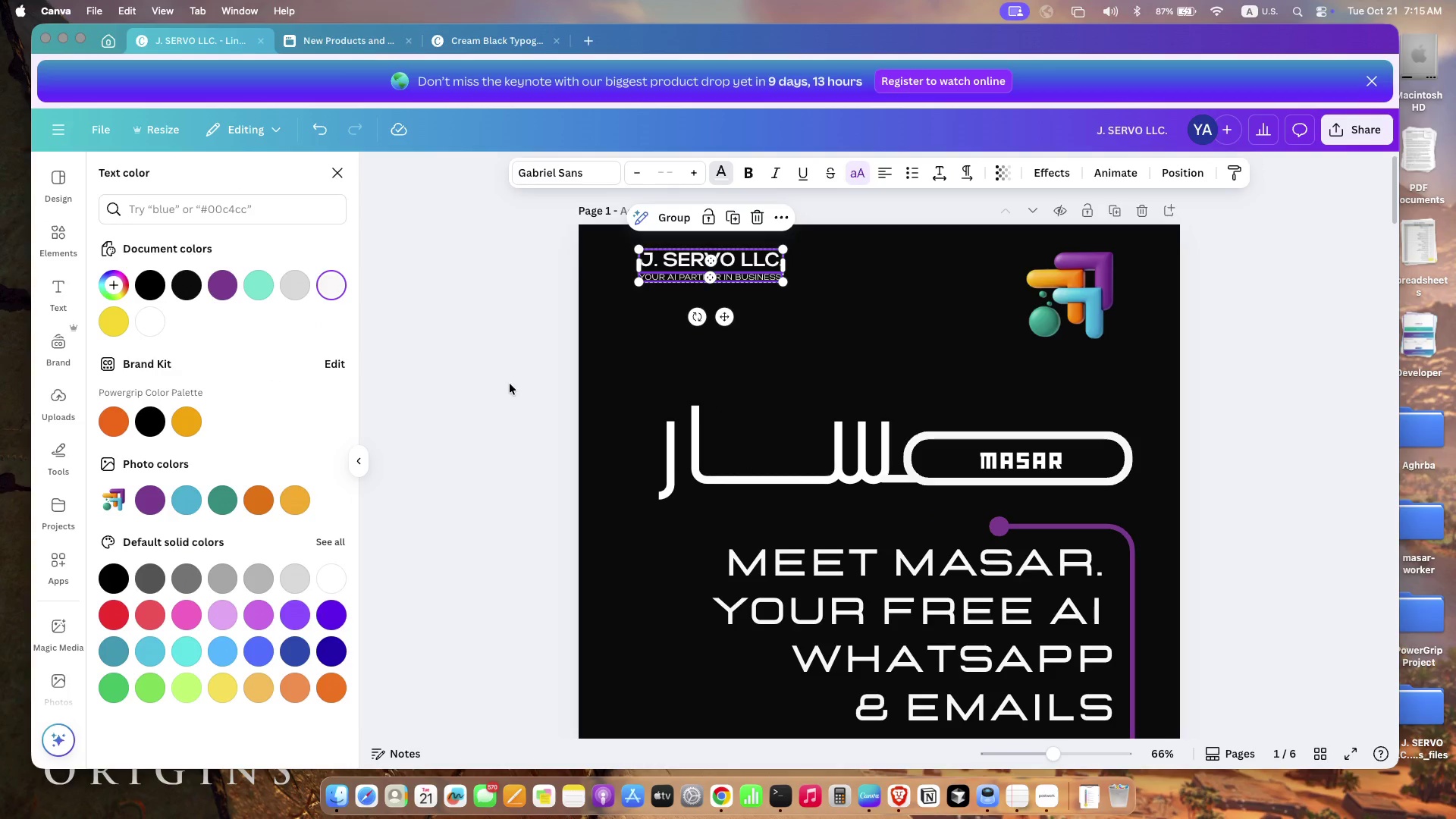 
left_click([491, 389])
 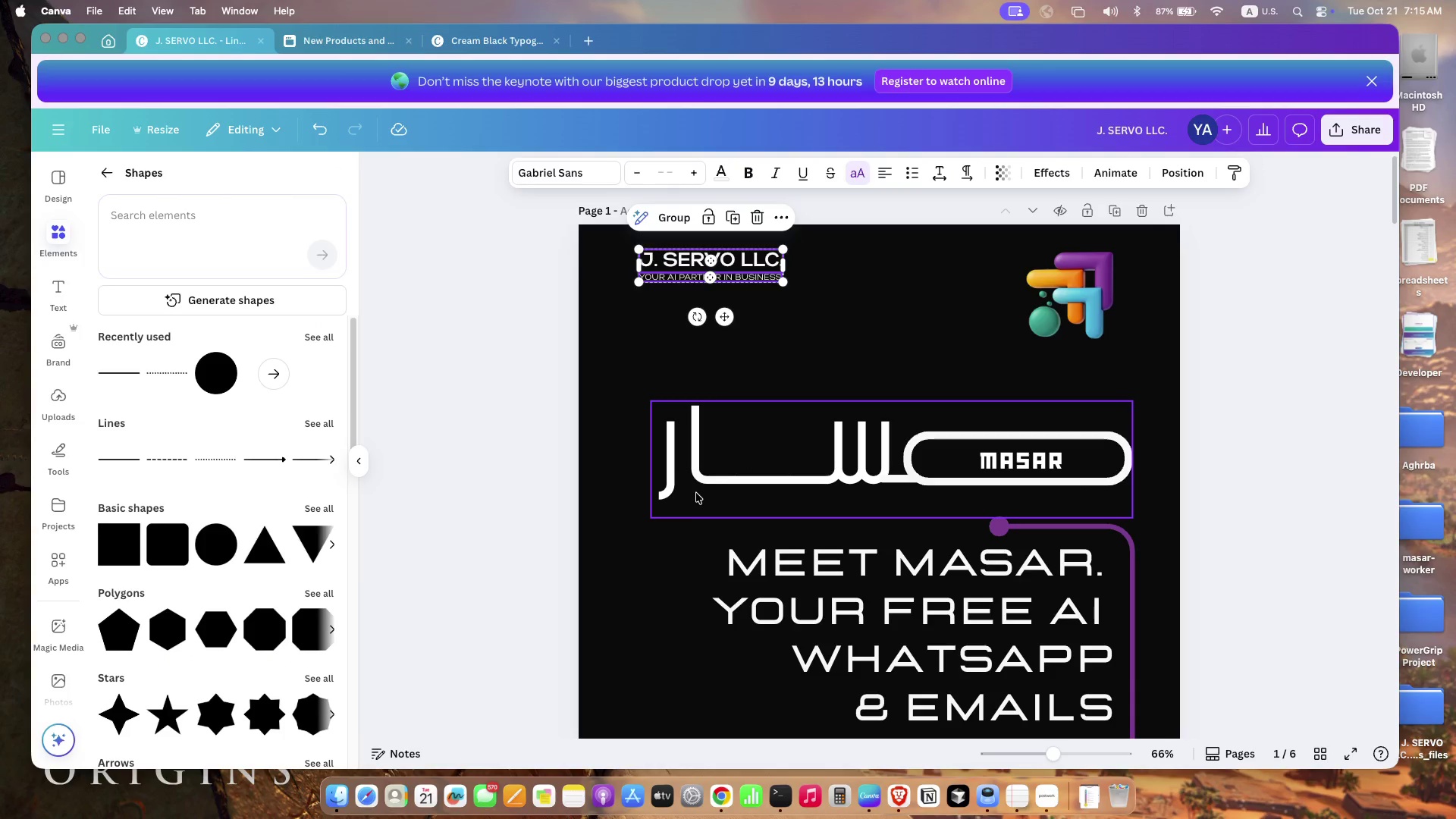 
left_click([696, 493])
 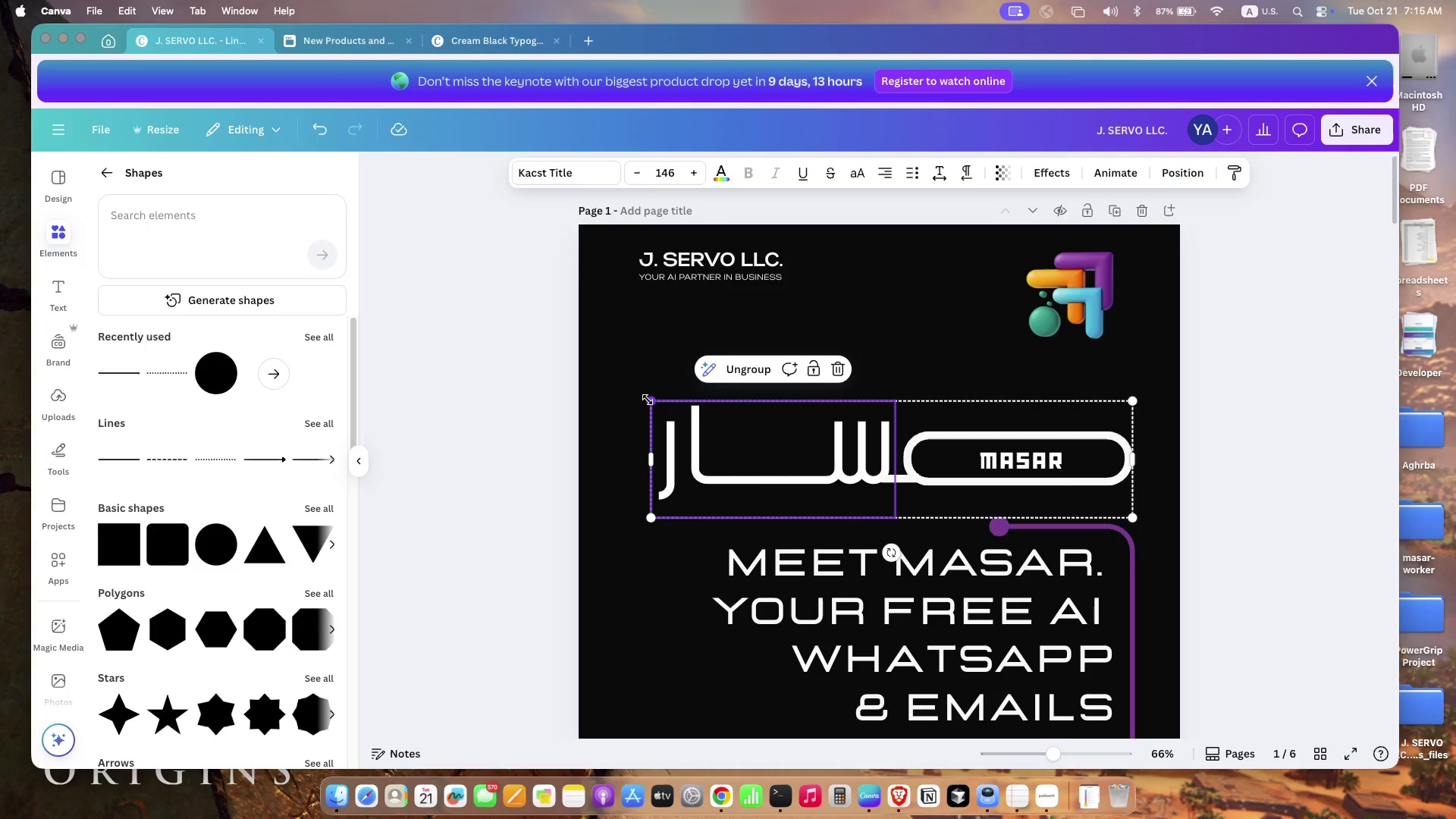 
left_click([648, 400])
 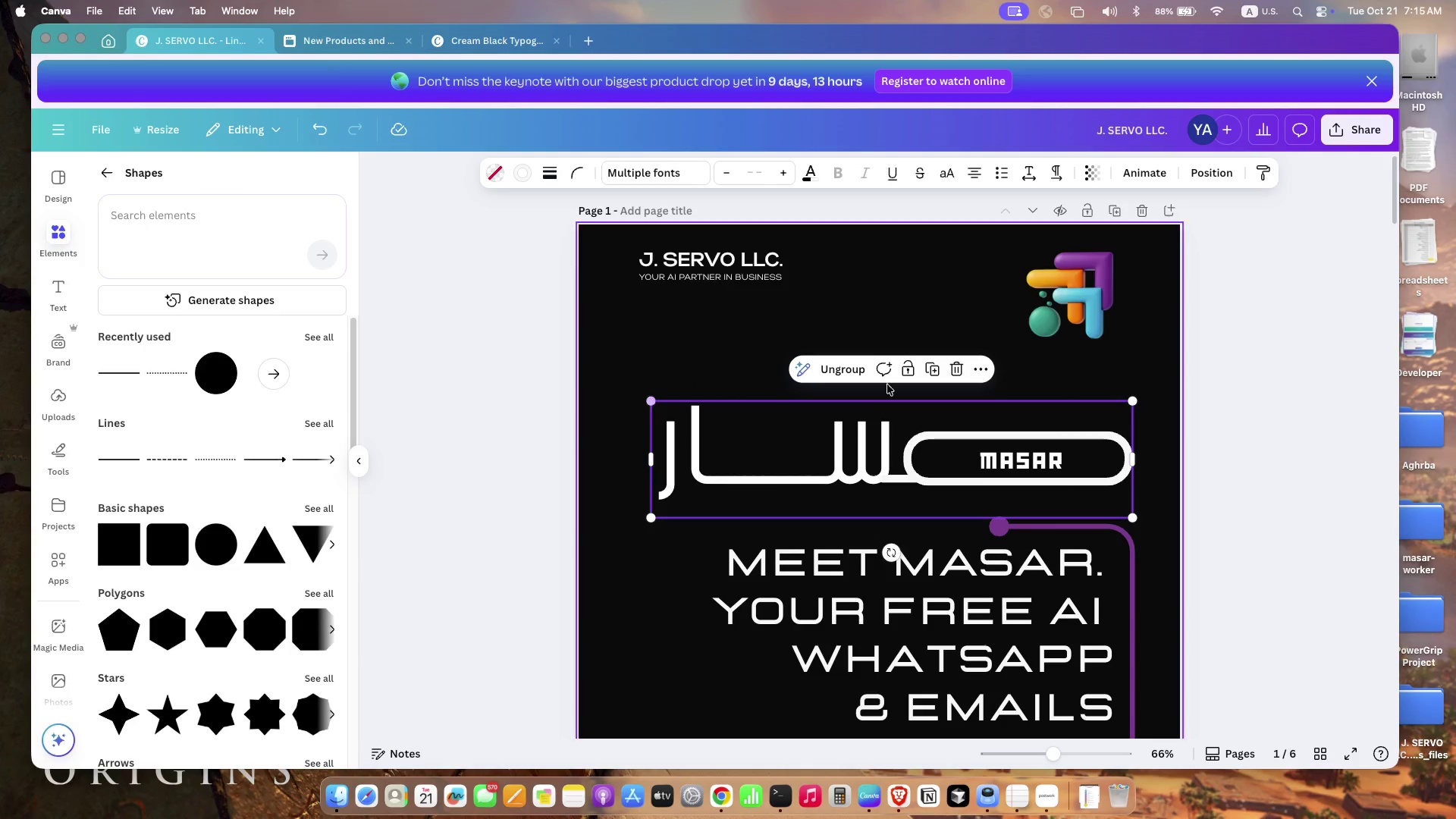 
left_click([1148, 387])
 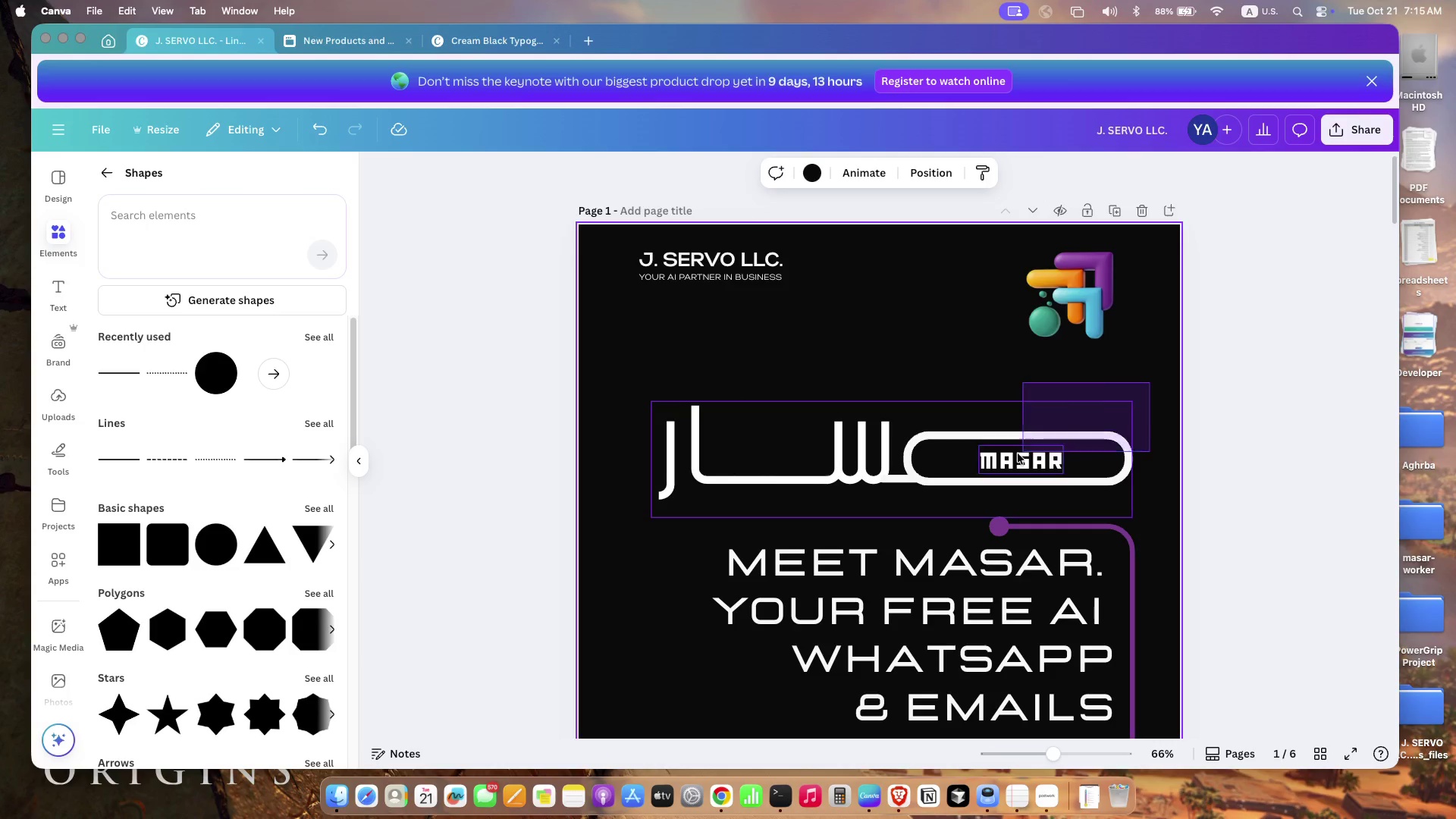 
left_click_drag(start_coordinate=[1150, 382], to_coordinate=[987, 478])
 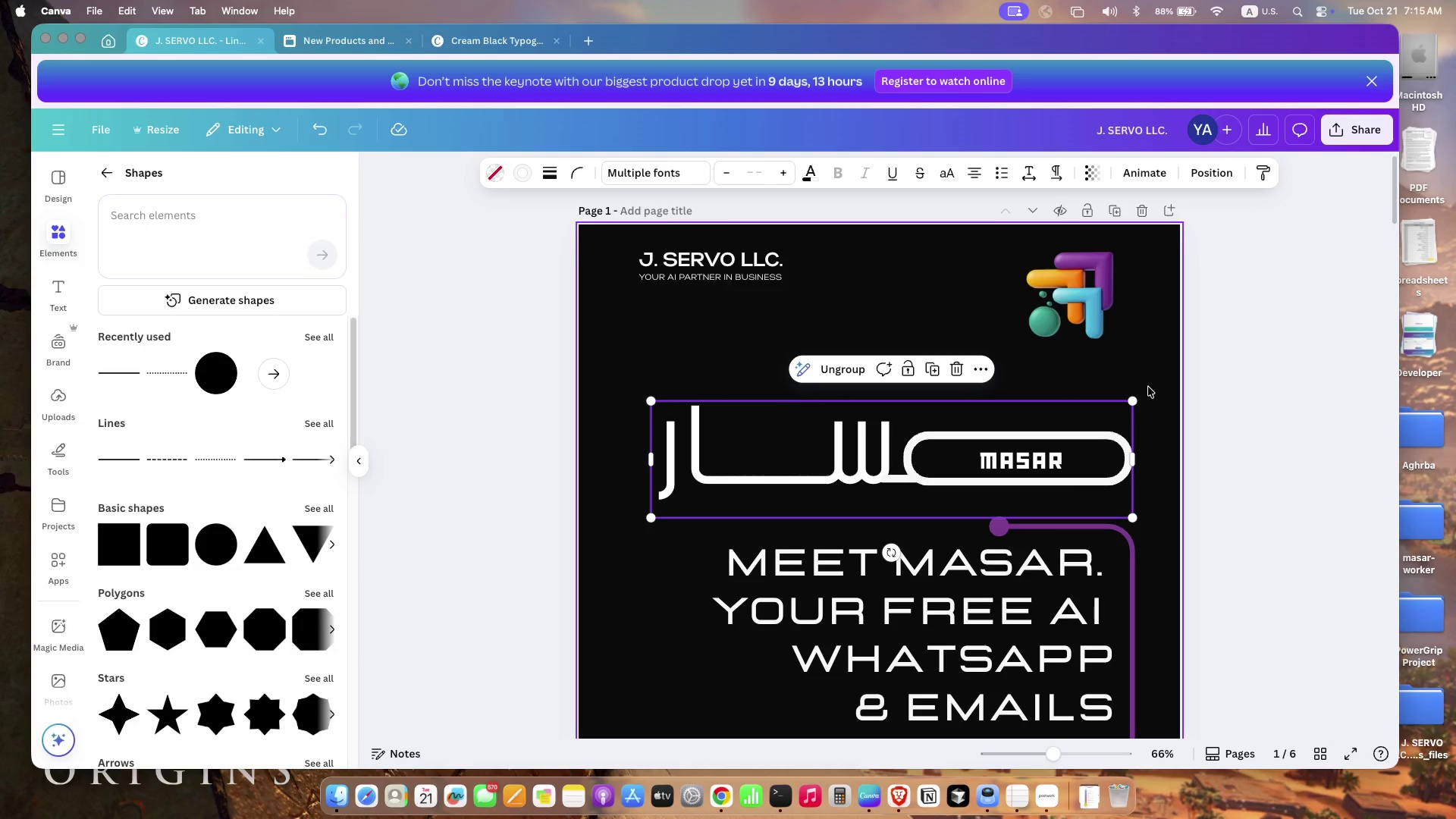 
left_click_drag(start_coordinate=[652, 401], to_coordinate=[637, 396])
 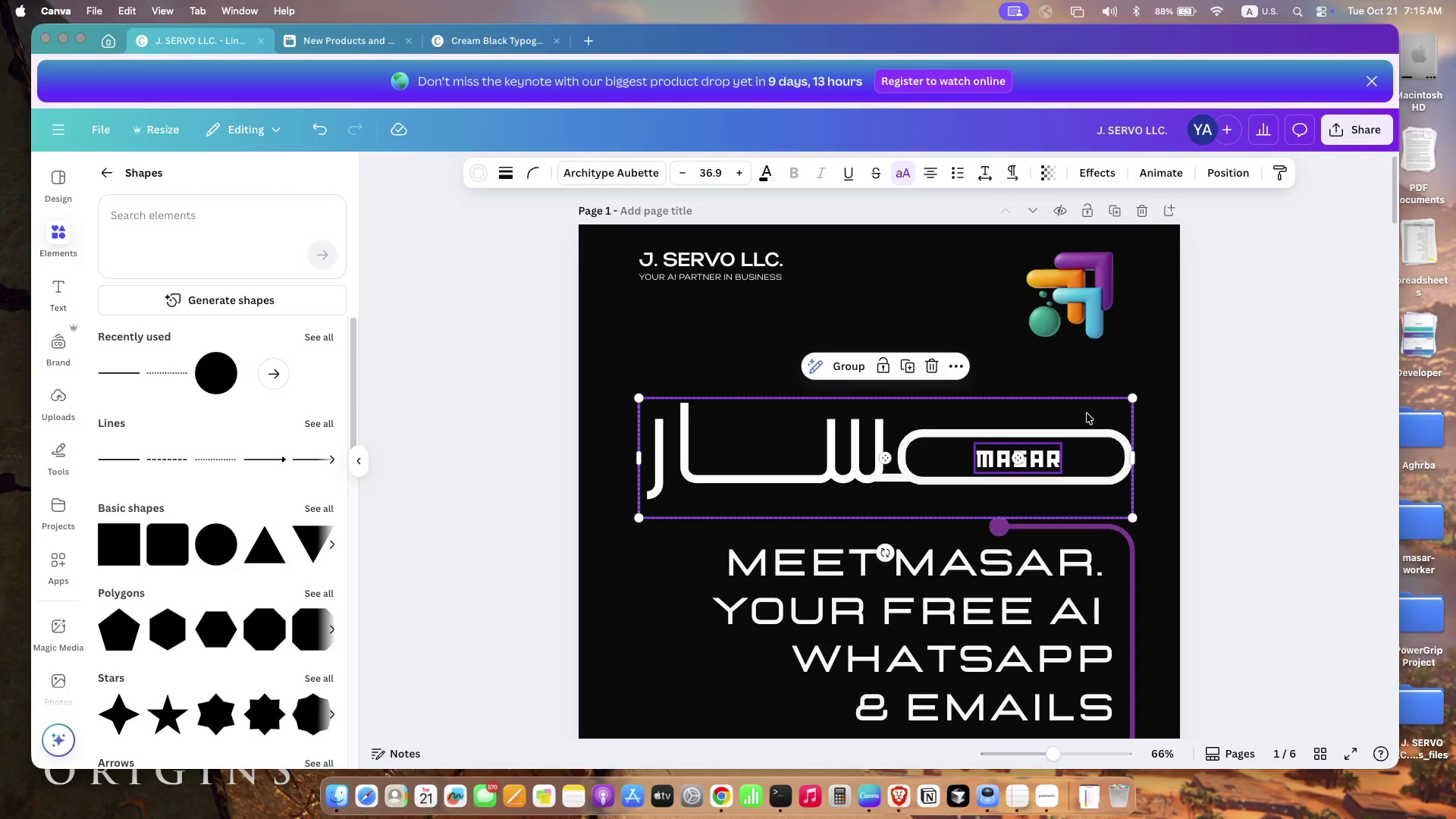 
left_click([1157, 513])
 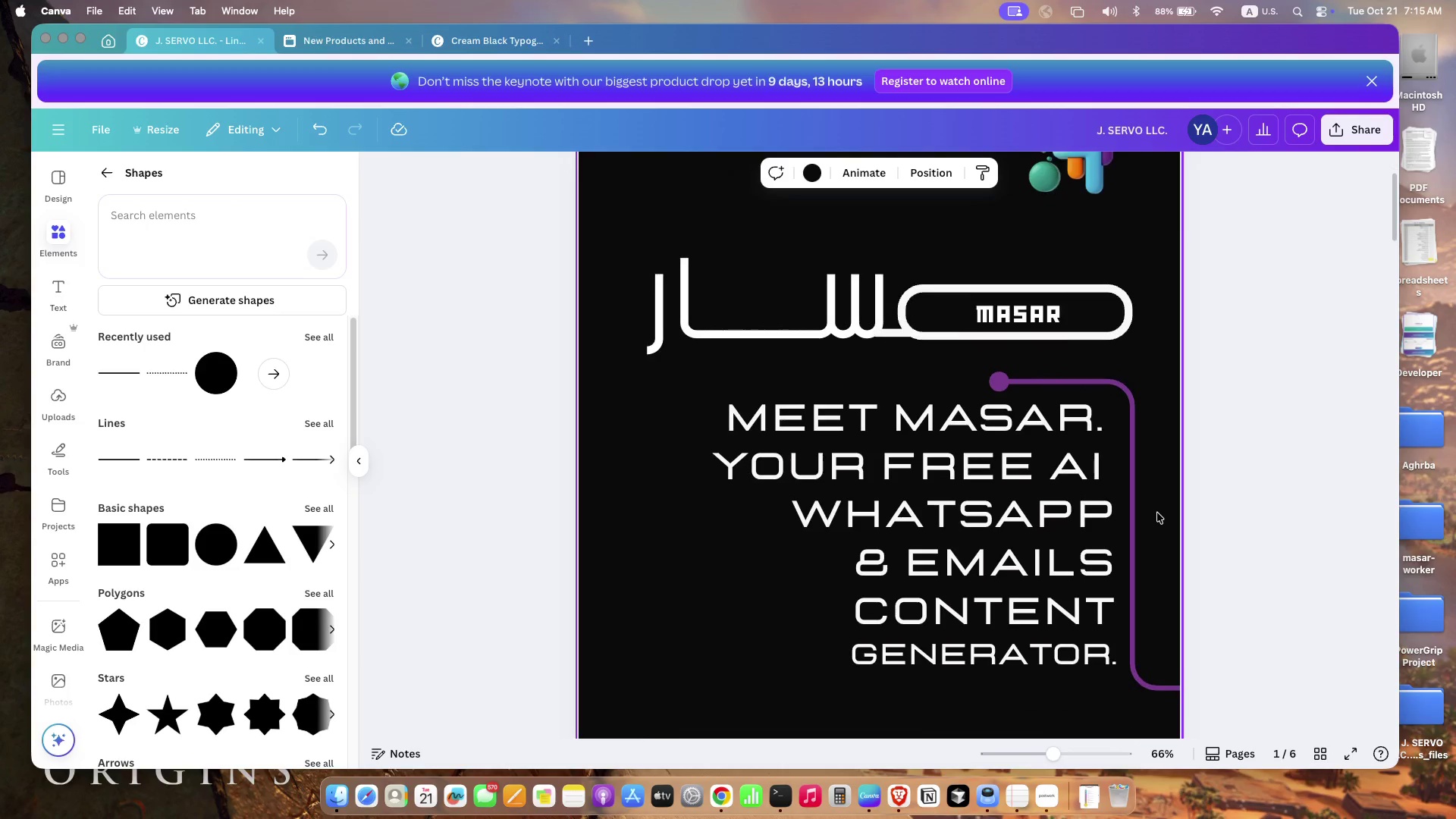 
scroll: coordinate [1157, 513], scroll_direction: down, amount: 12.0
 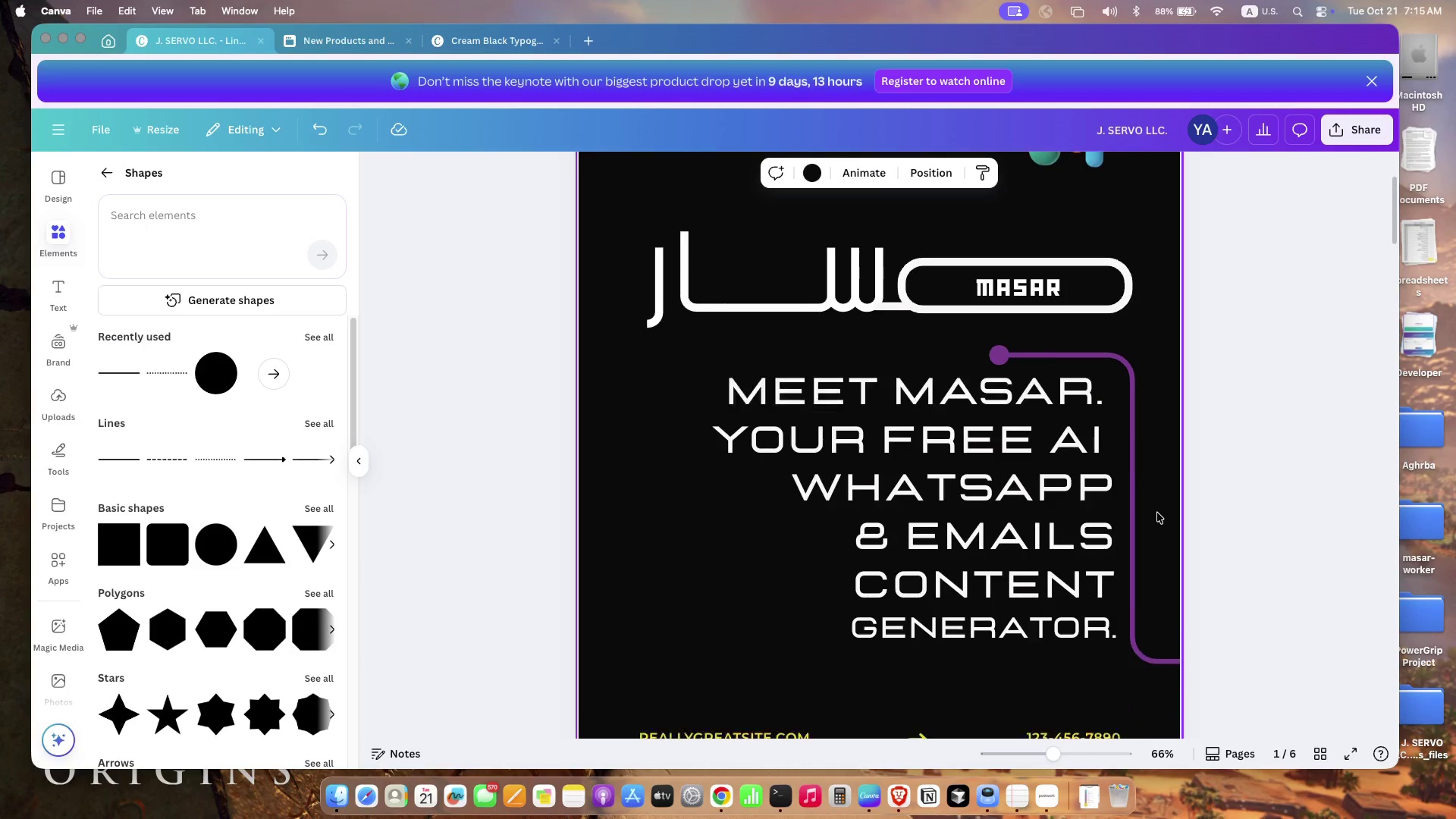 
left_click([985, 409])
 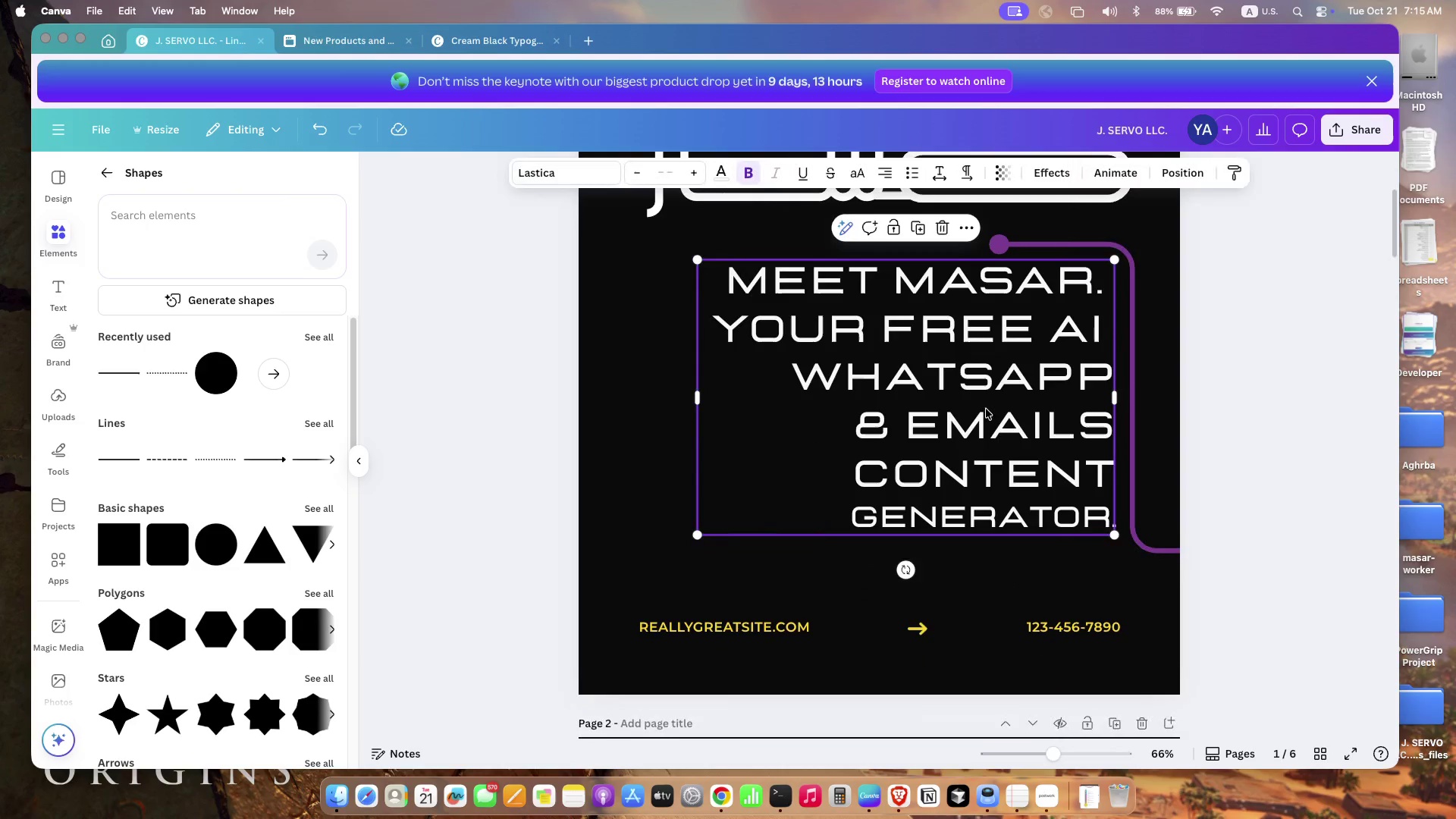 
left_click_drag(start_coordinate=[696, 260], to_coordinate=[738, 271])
 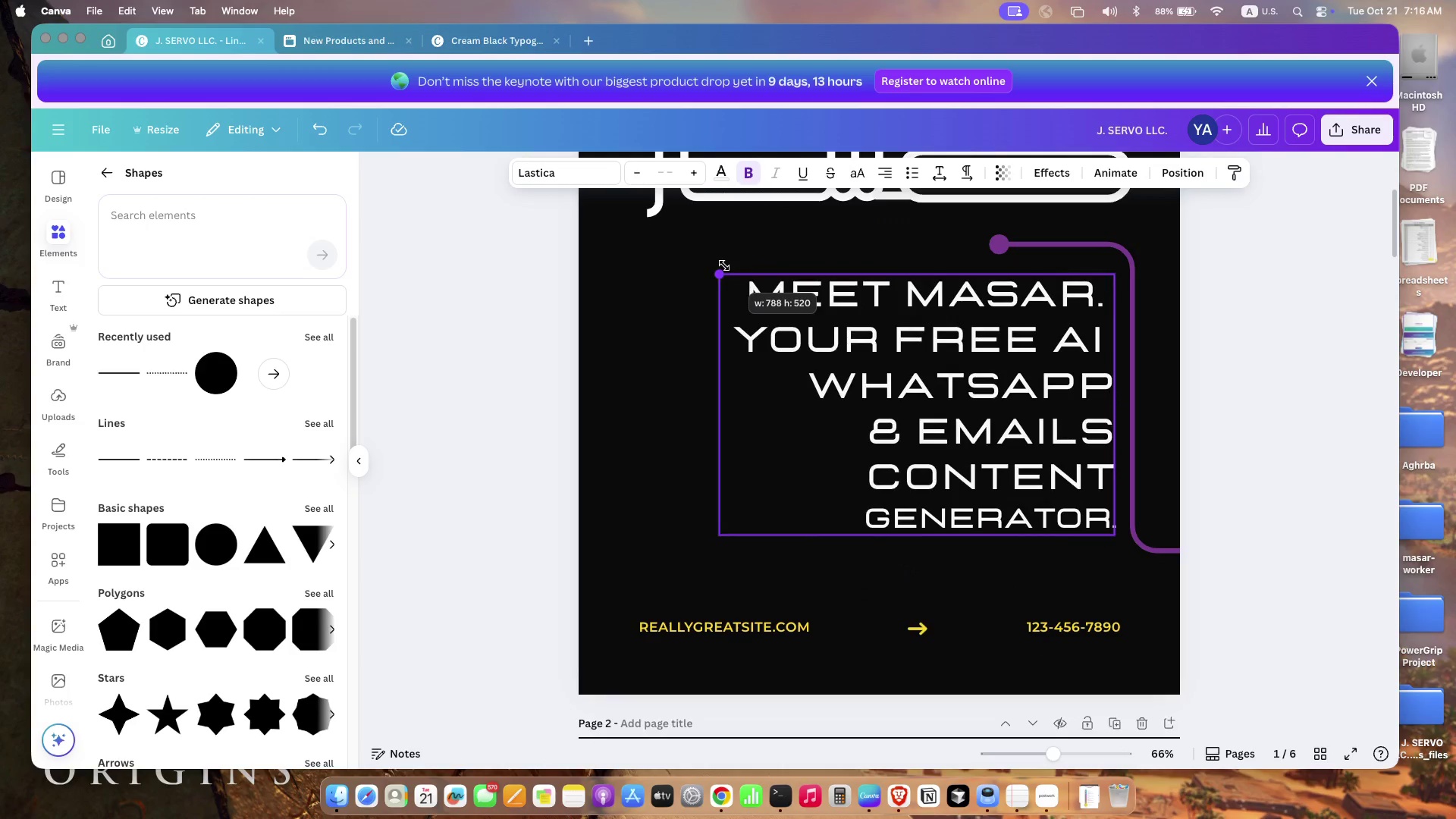 
left_click_drag(start_coordinate=[1043, 350], to_coordinate=[1036, 339])
 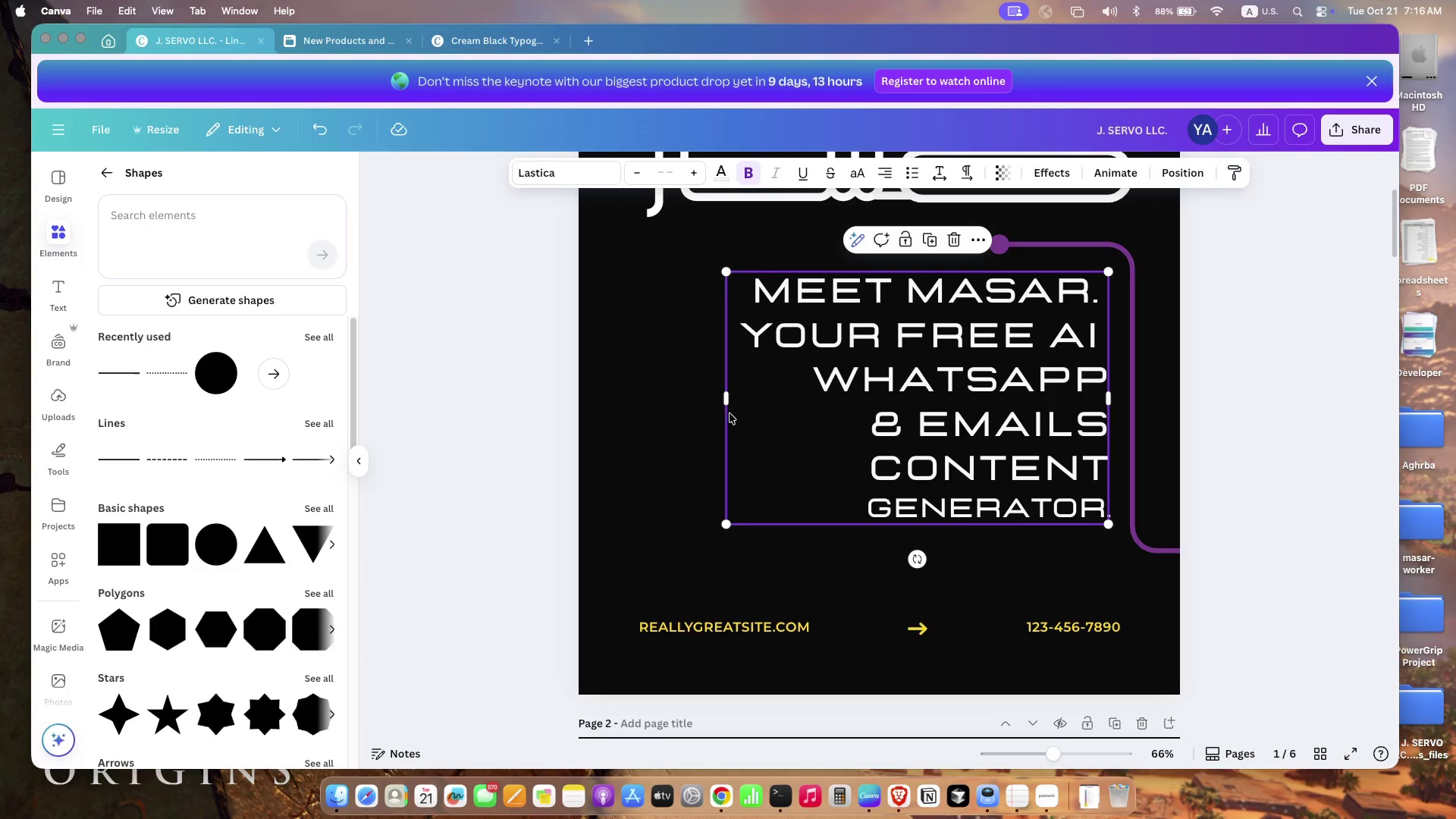 
wait(6.73)
 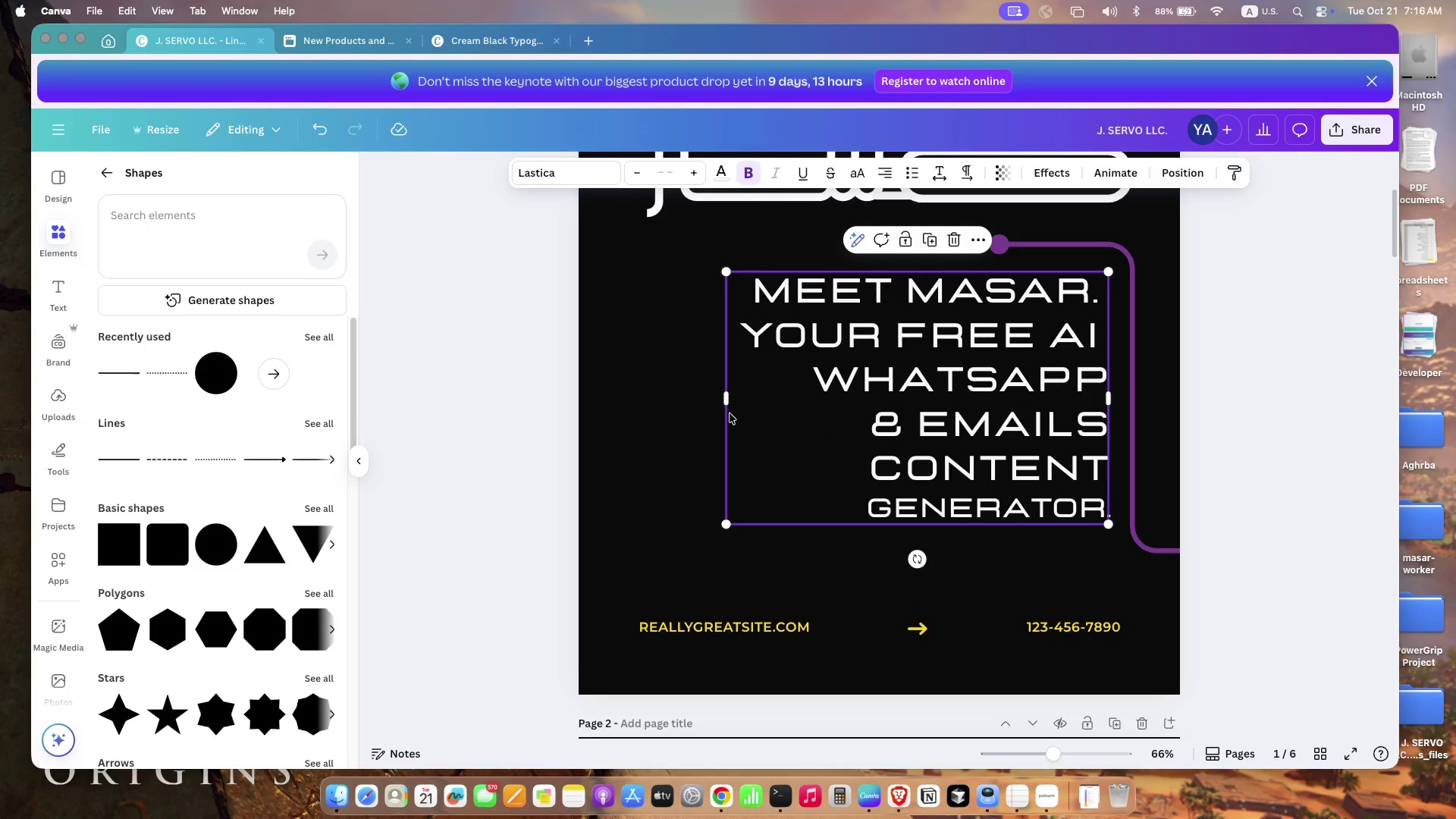 
left_click([650, 504])
 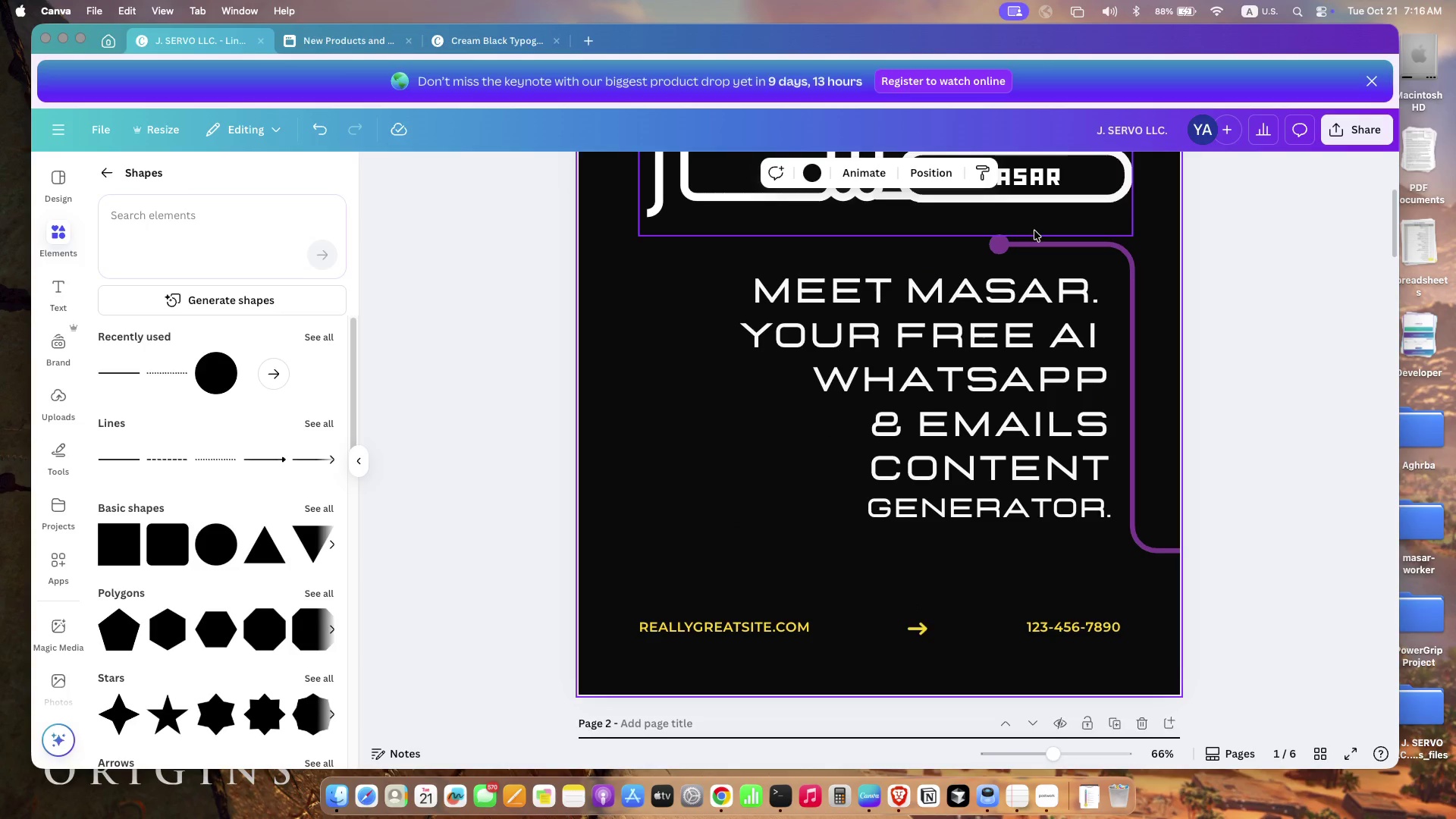 
left_click([1010, 247])
 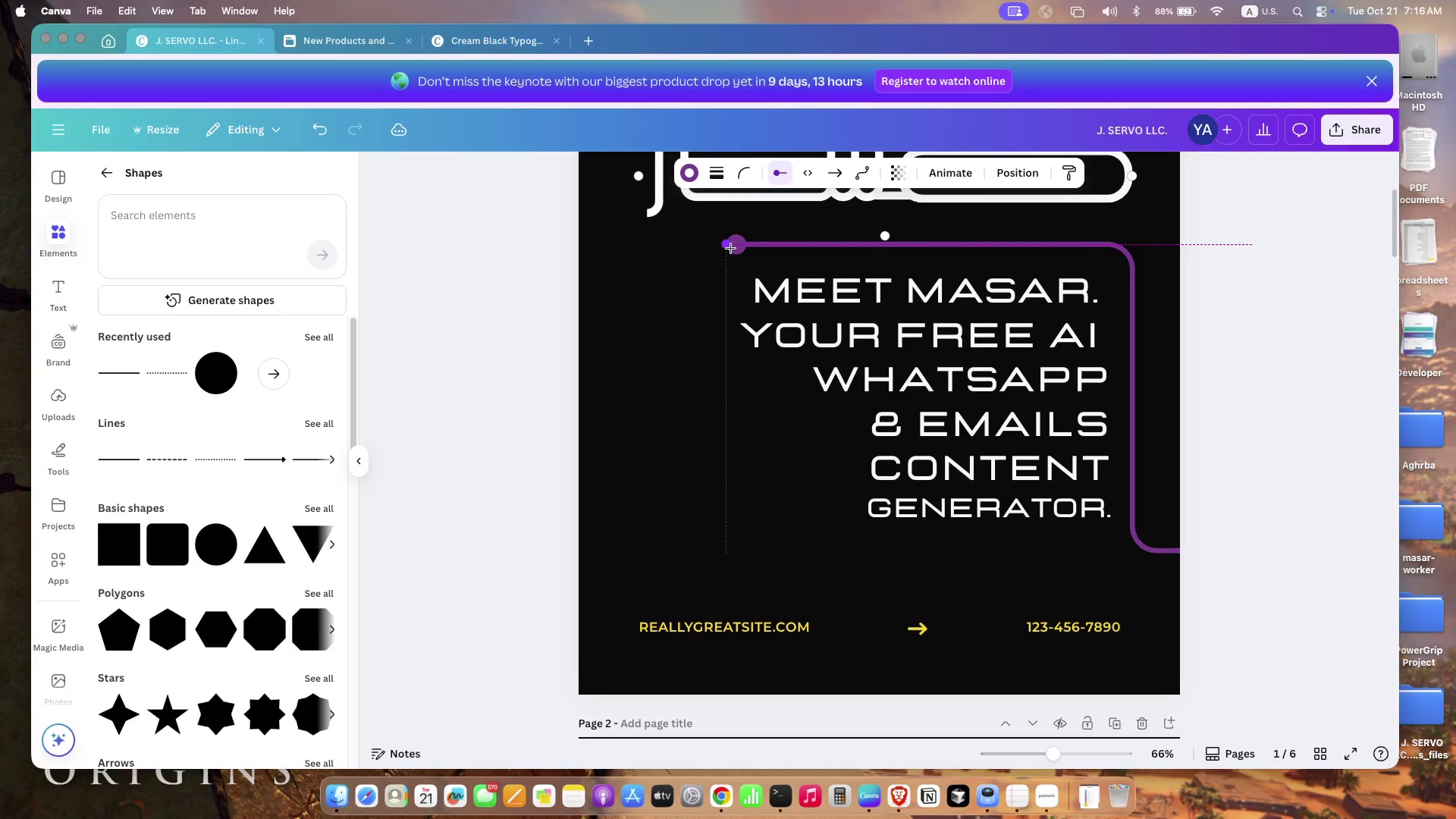 
left_click_drag(start_coordinate=[988, 246], to_coordinate=[731, 248])
 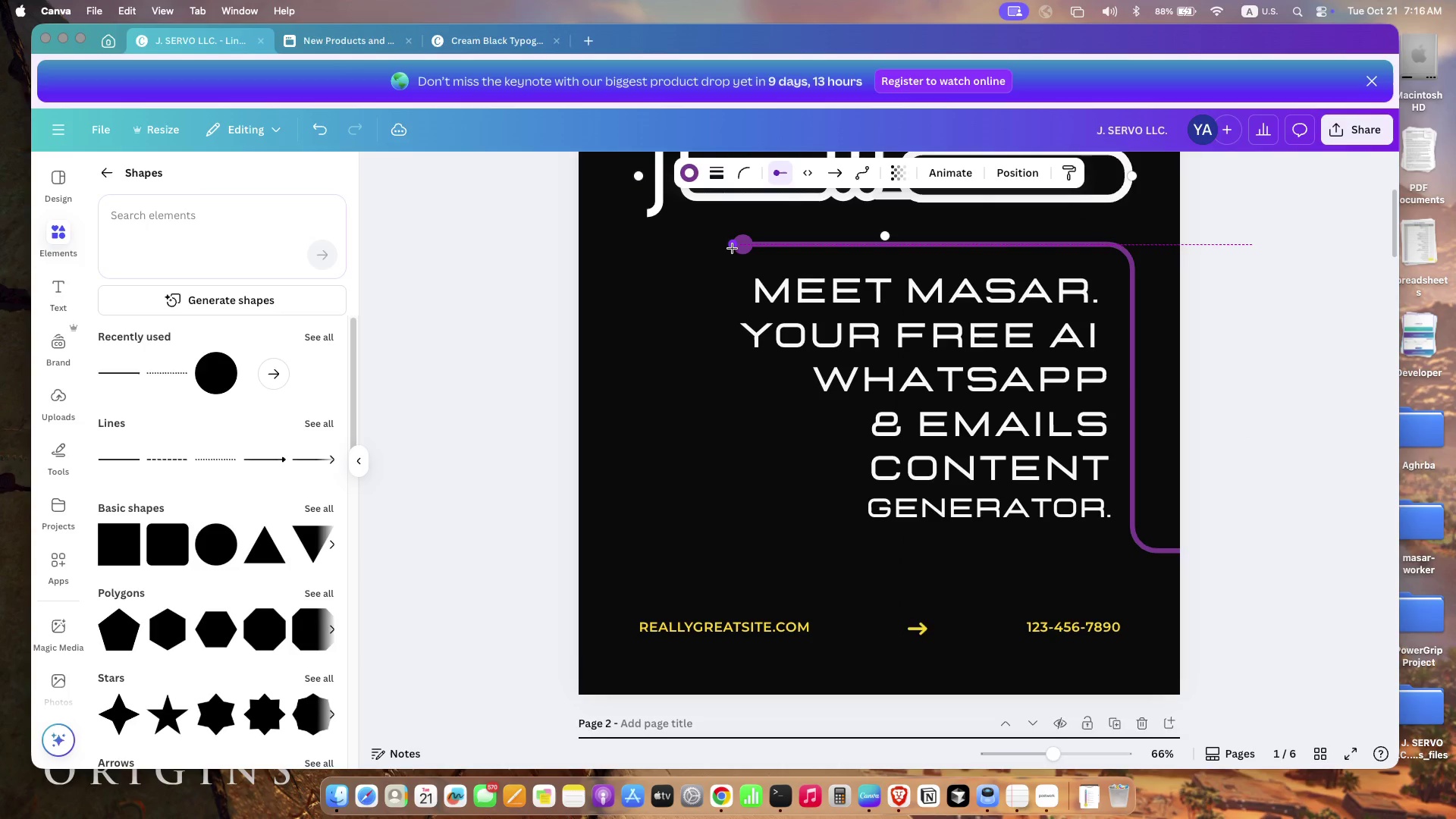 
scroll: coordinate [712, 363], scroll_direction: up, amount: 31.0
 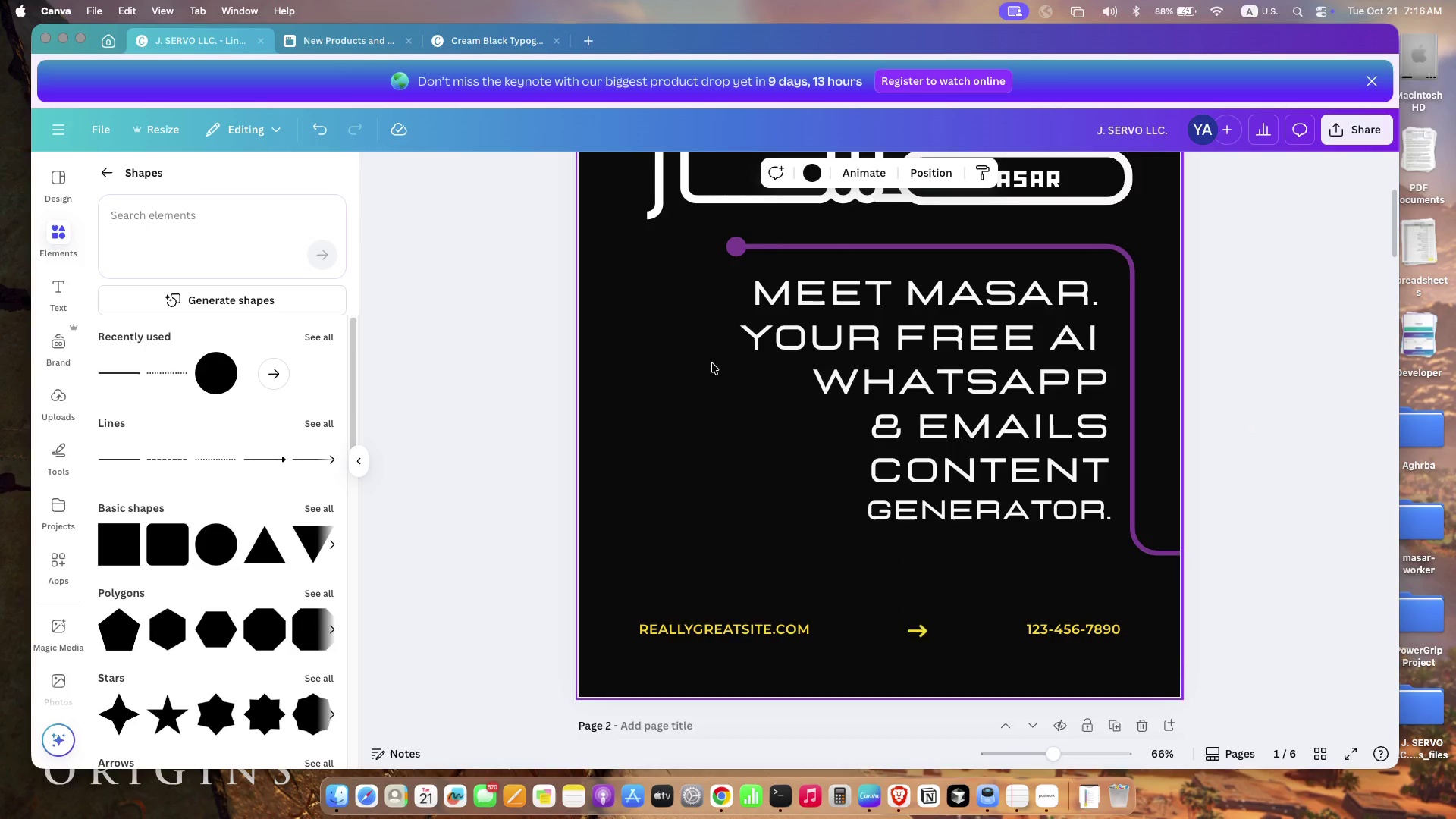 
scroll: coordinate [712, 363], scroll_direction: down, amount: 20.0
 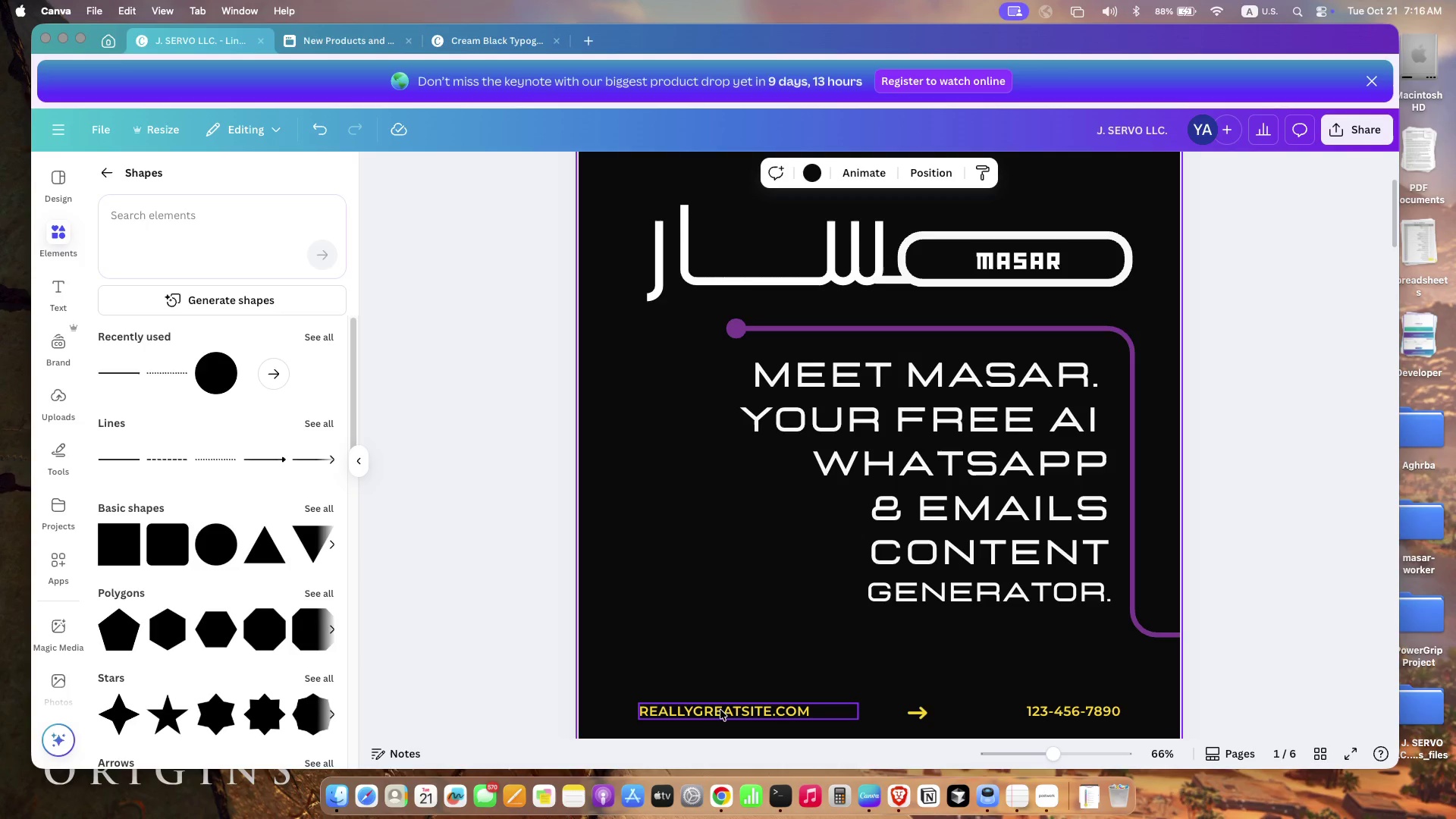 
left_click([720, 710])
 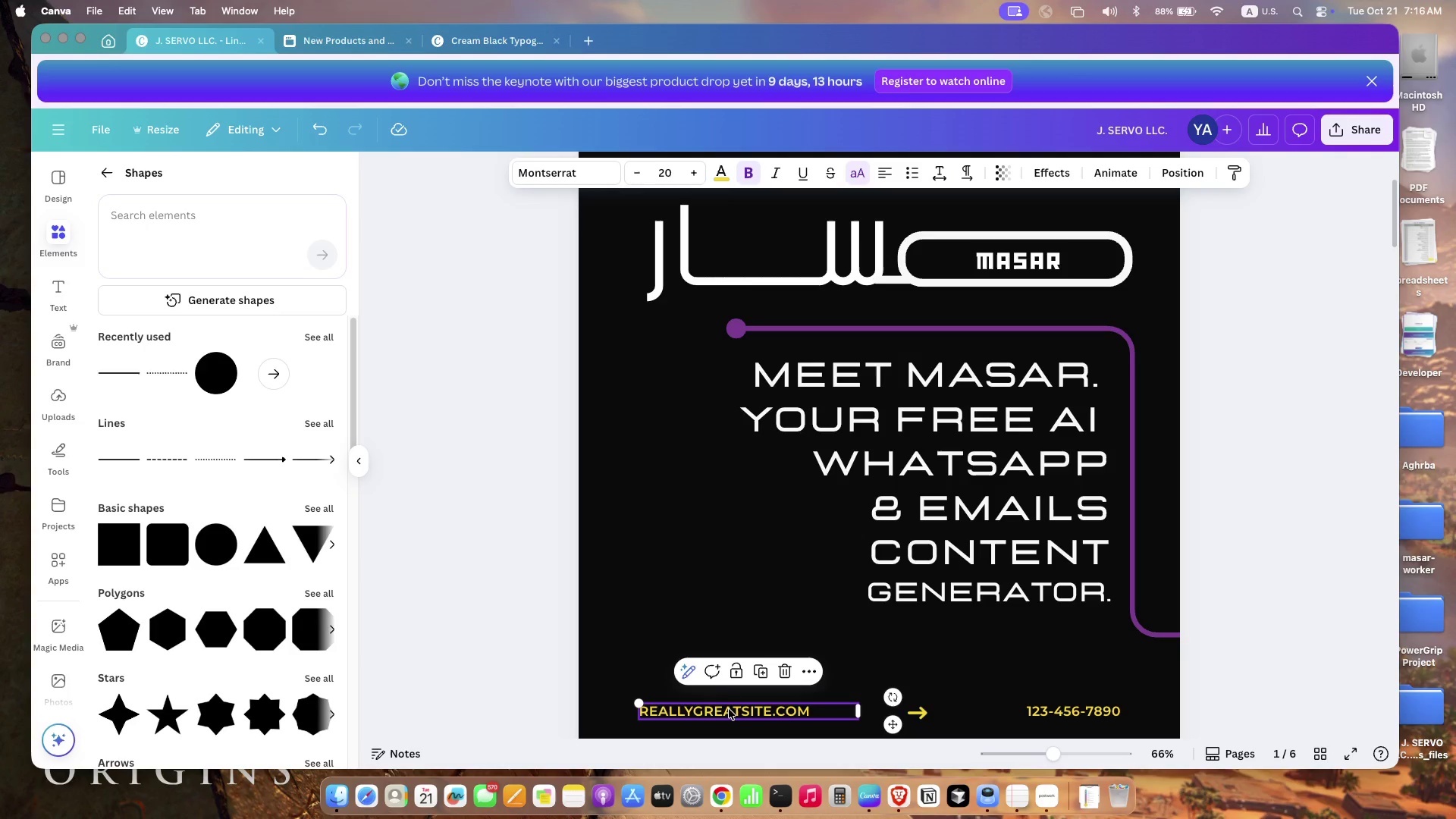 
double_click([729, 709])
 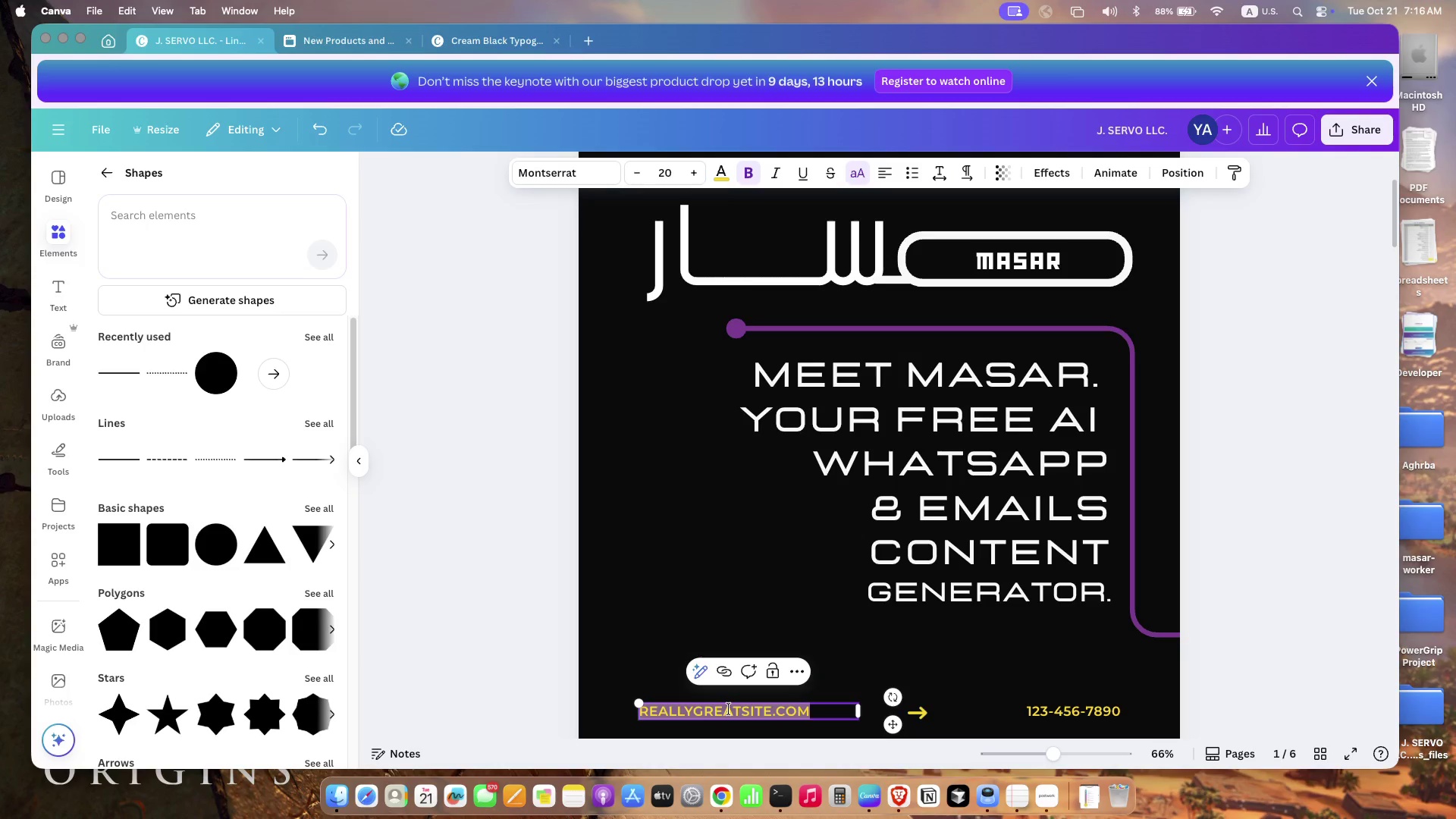 
type(jservo.com/)
 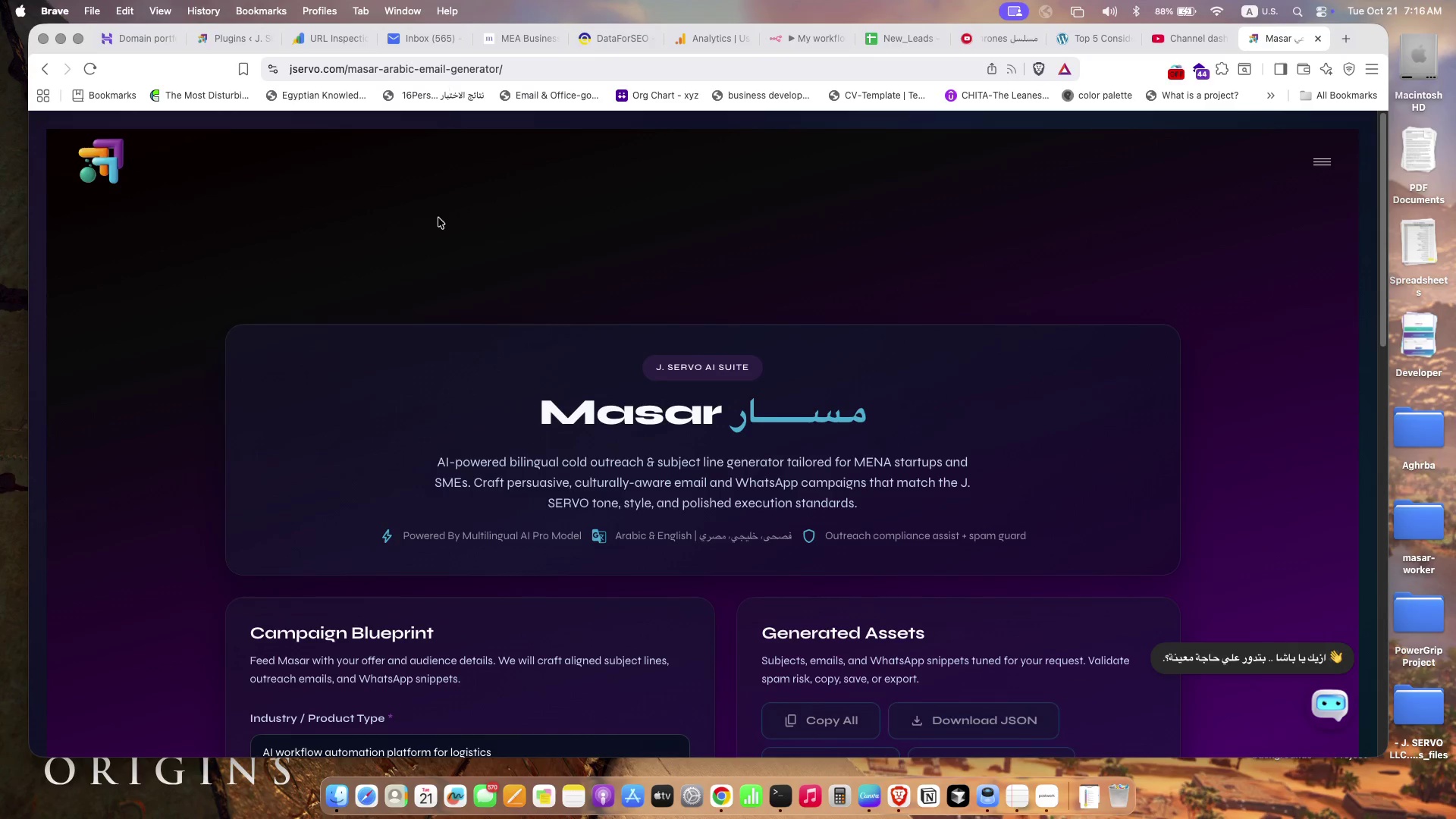 
wait(5.02)
 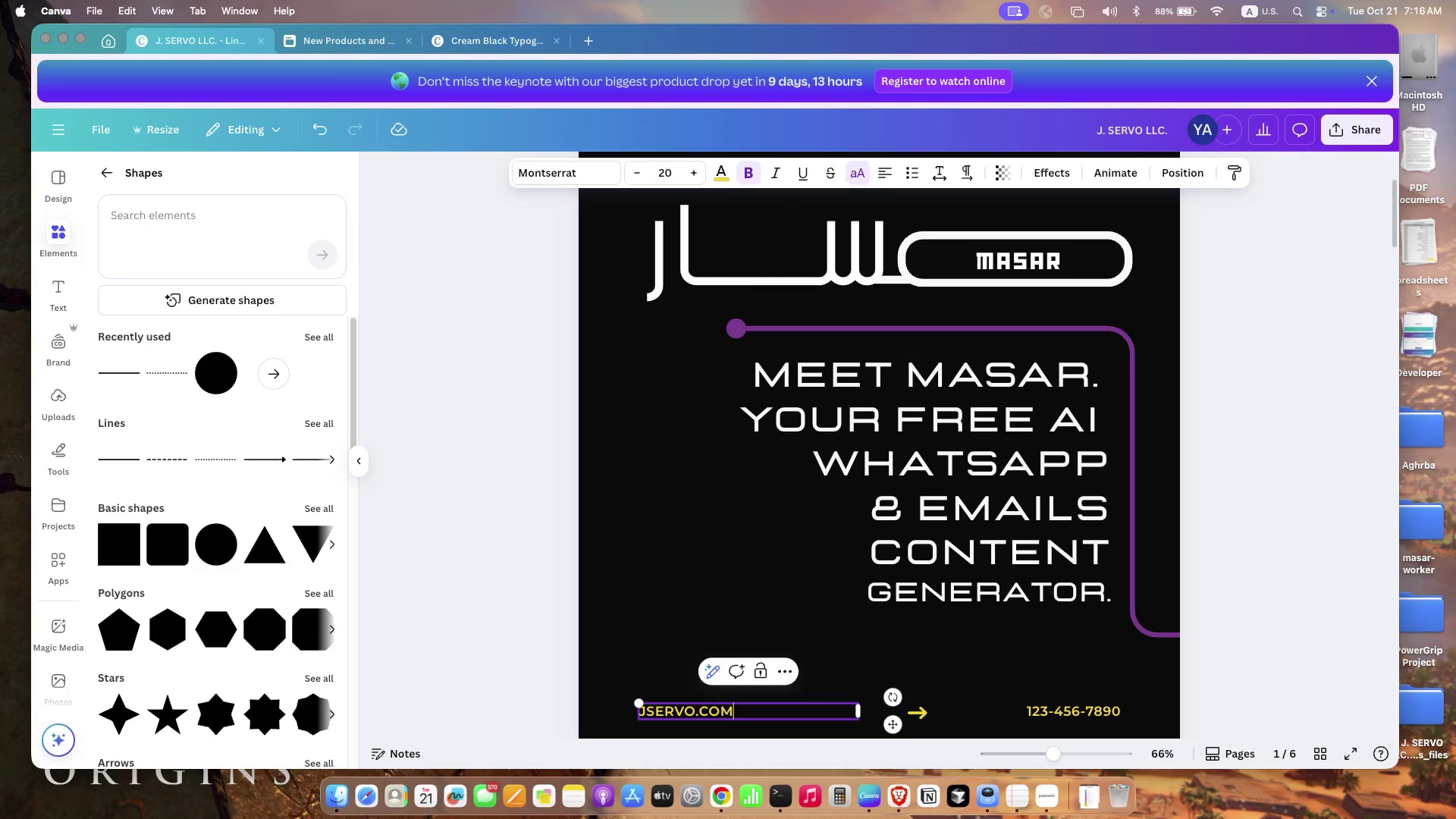 
left_click([353, 67])
 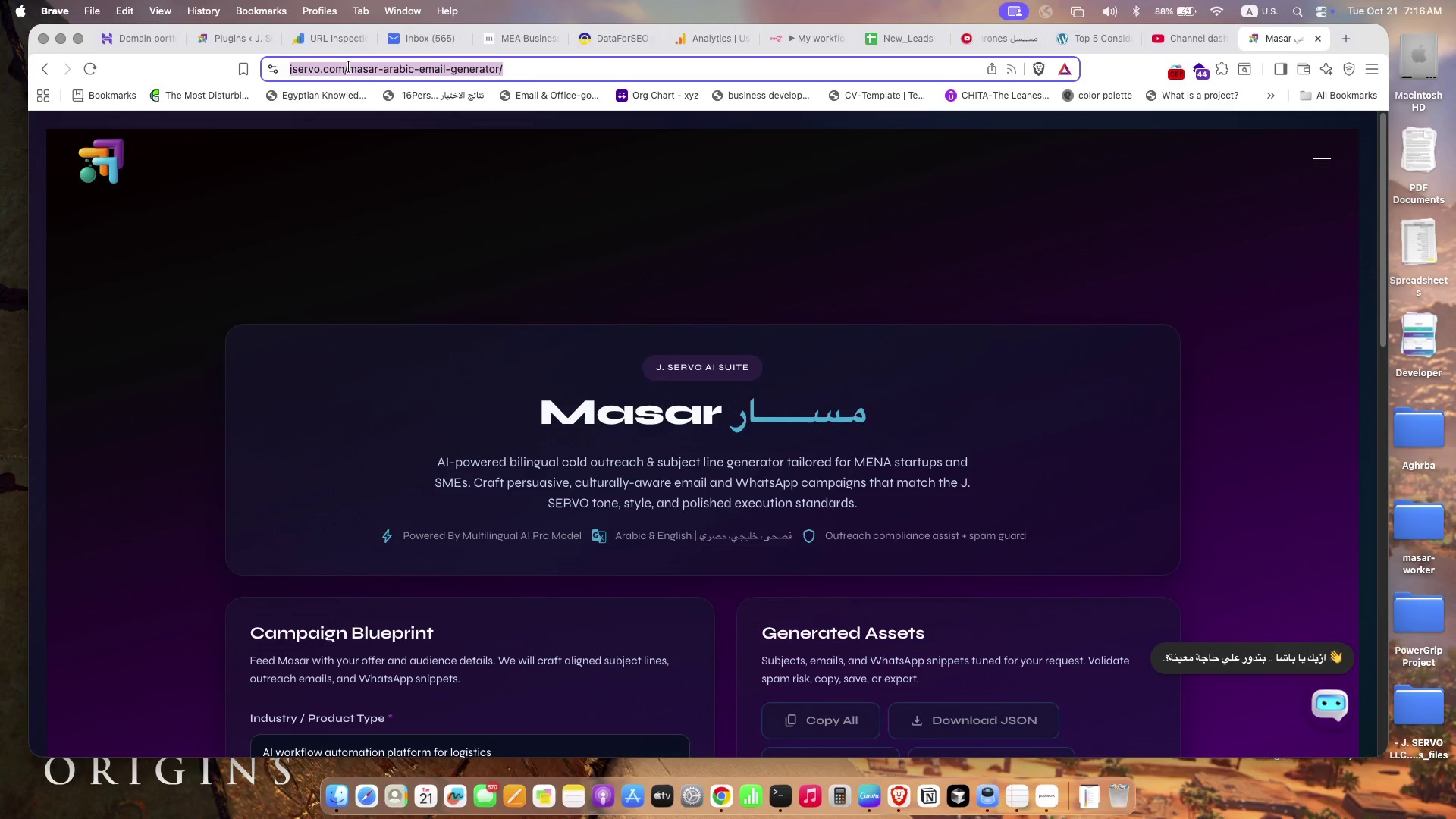 
left_click([349, 67])
 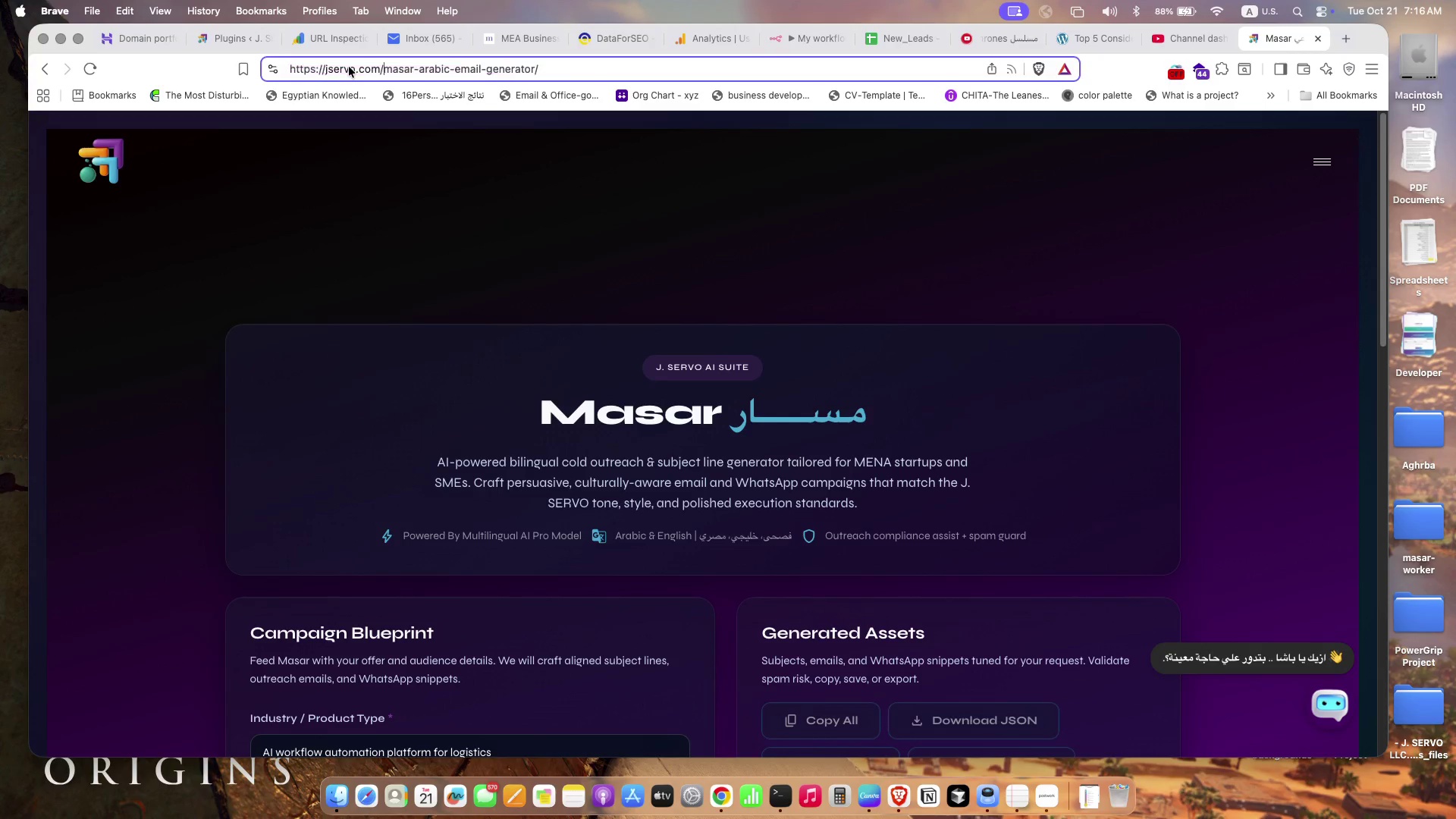 
left_click_drag(start_coordinate=[387, 68], to_coordinate=[619, 68])
 